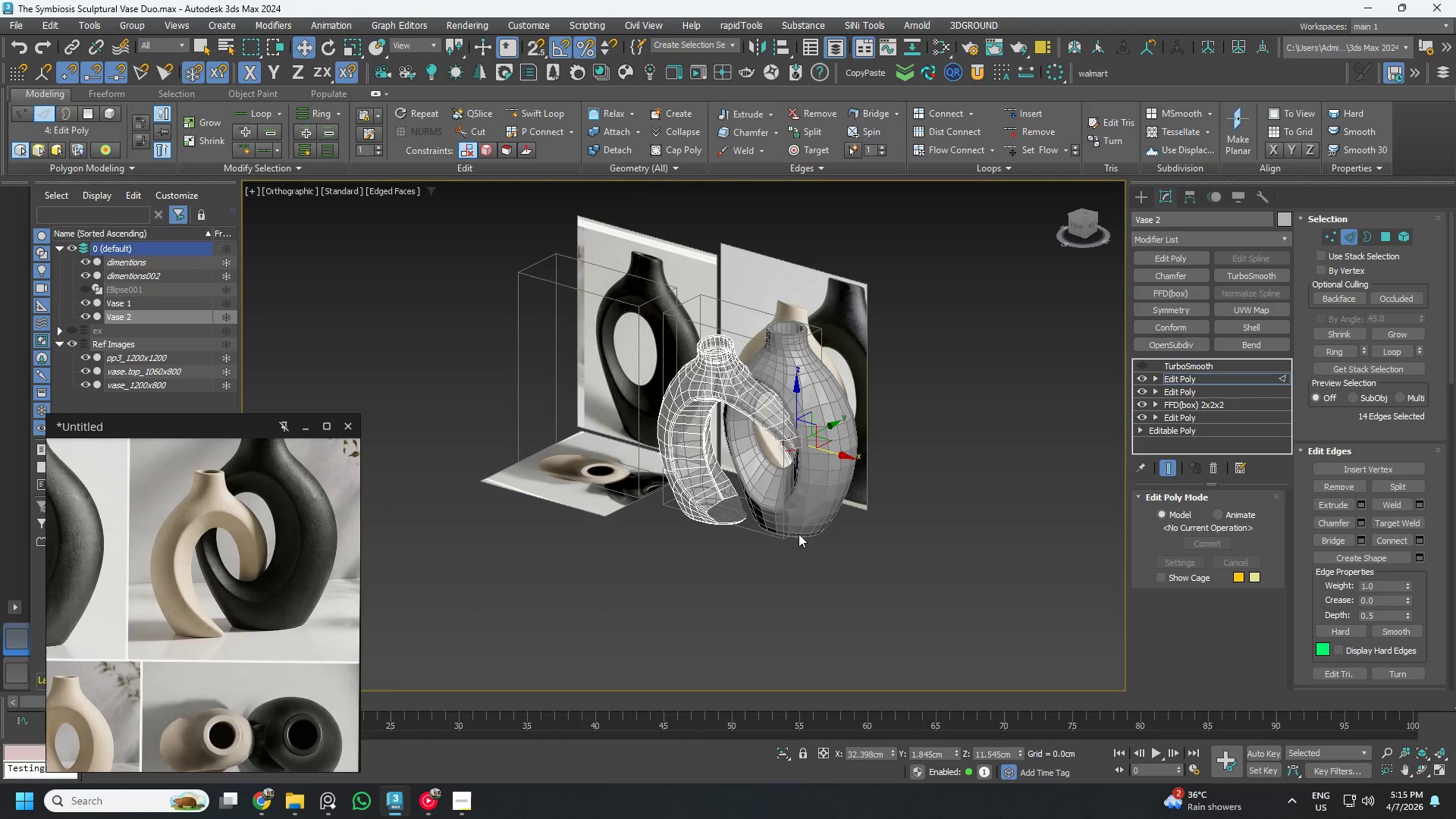 
hold_key(key=AltLeft, duration=0.48)
 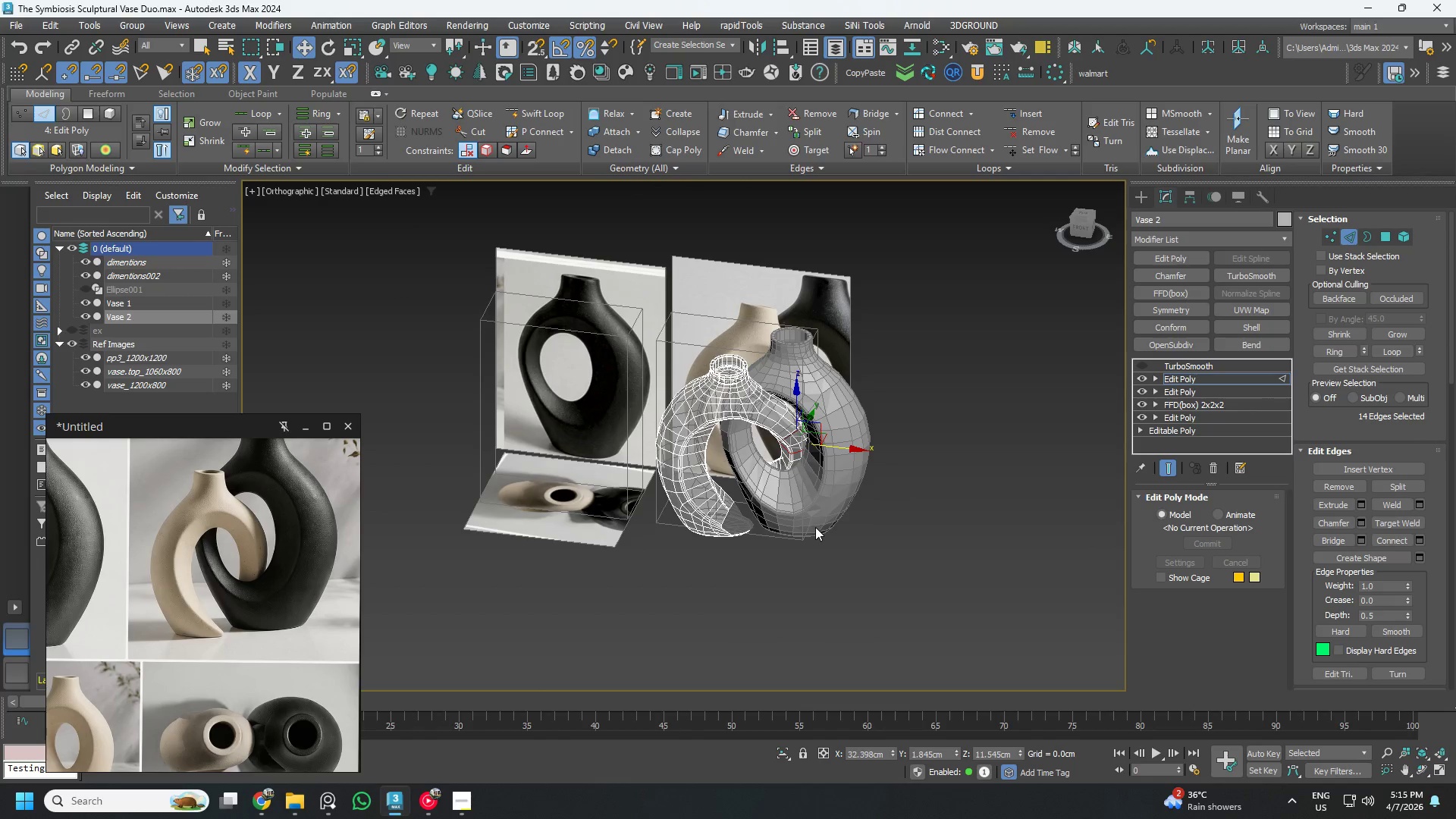 
key(Alt+AltLeft)
 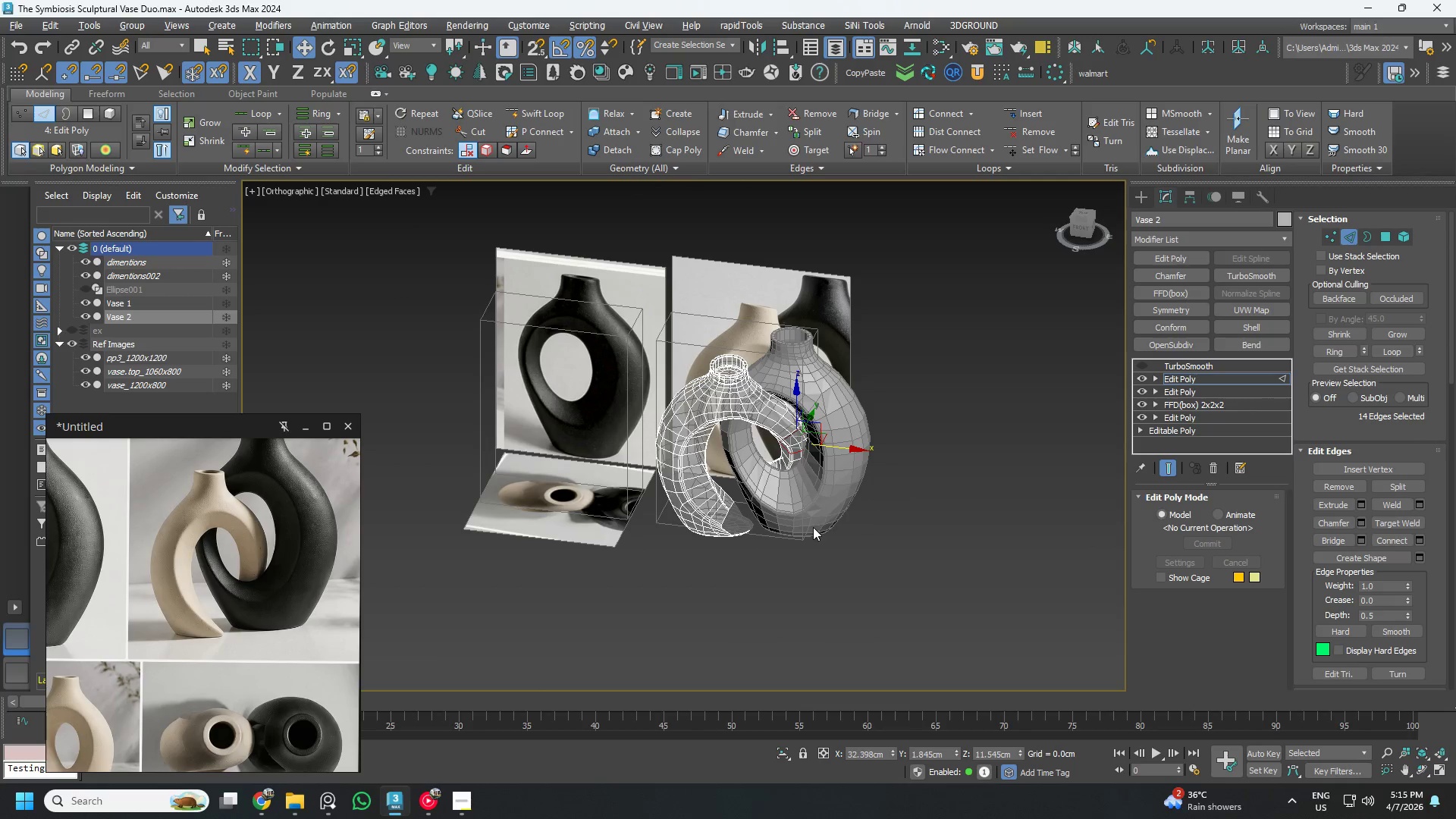 
key(Alt+X)
 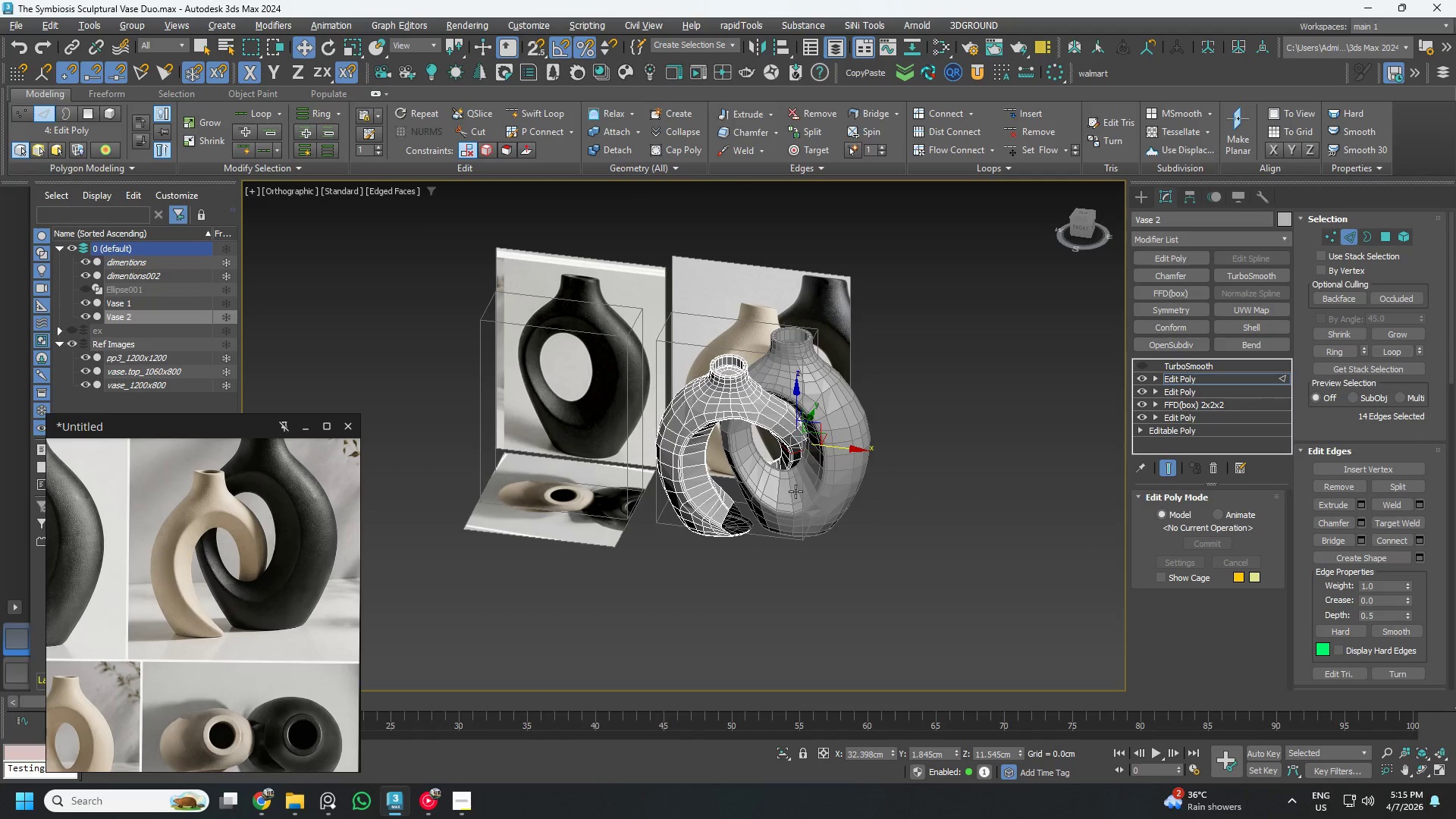 
scroll: coordinate [817, 497], scroll_direction: up, amount: 2.0
 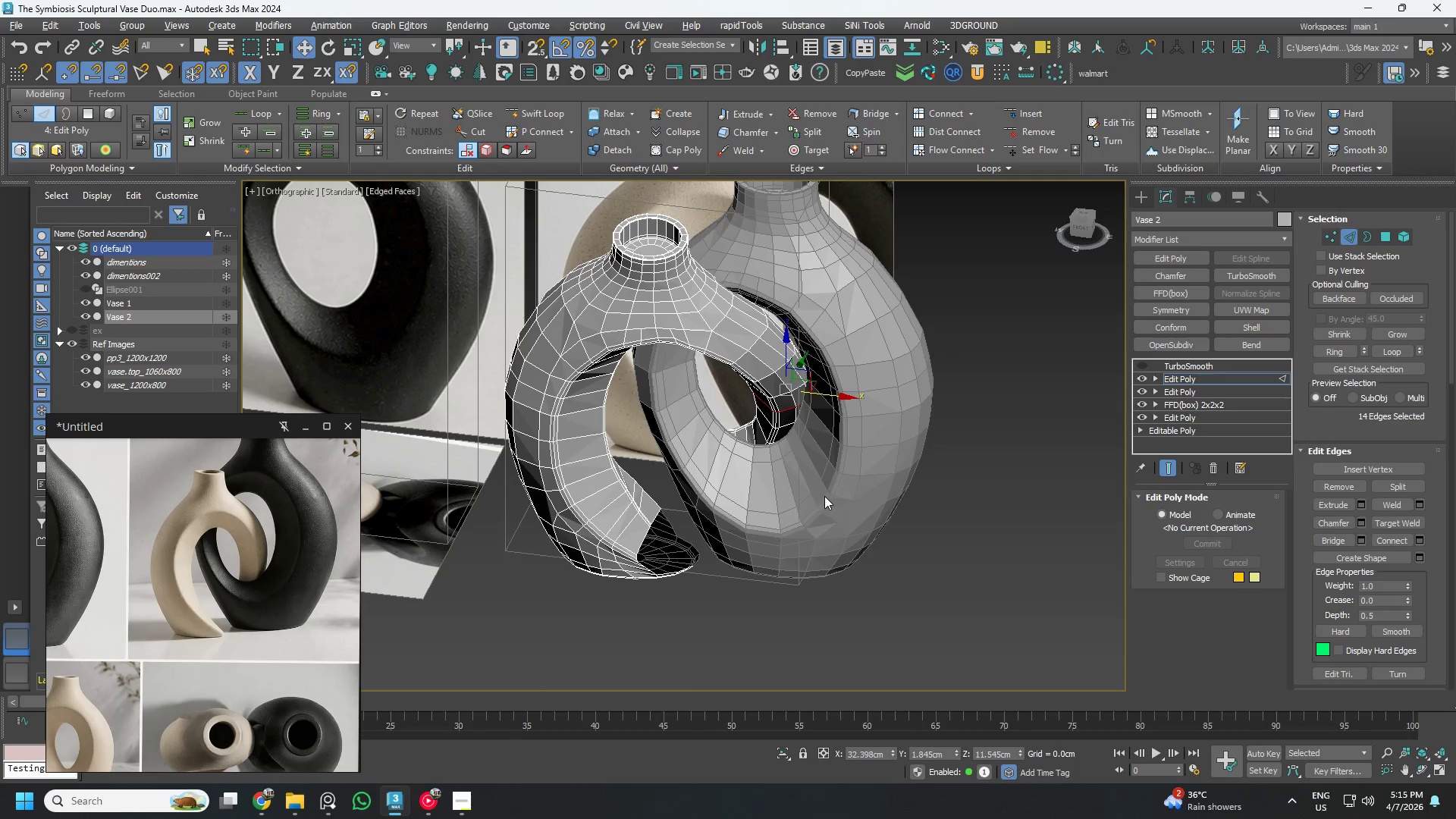 
key(M)
 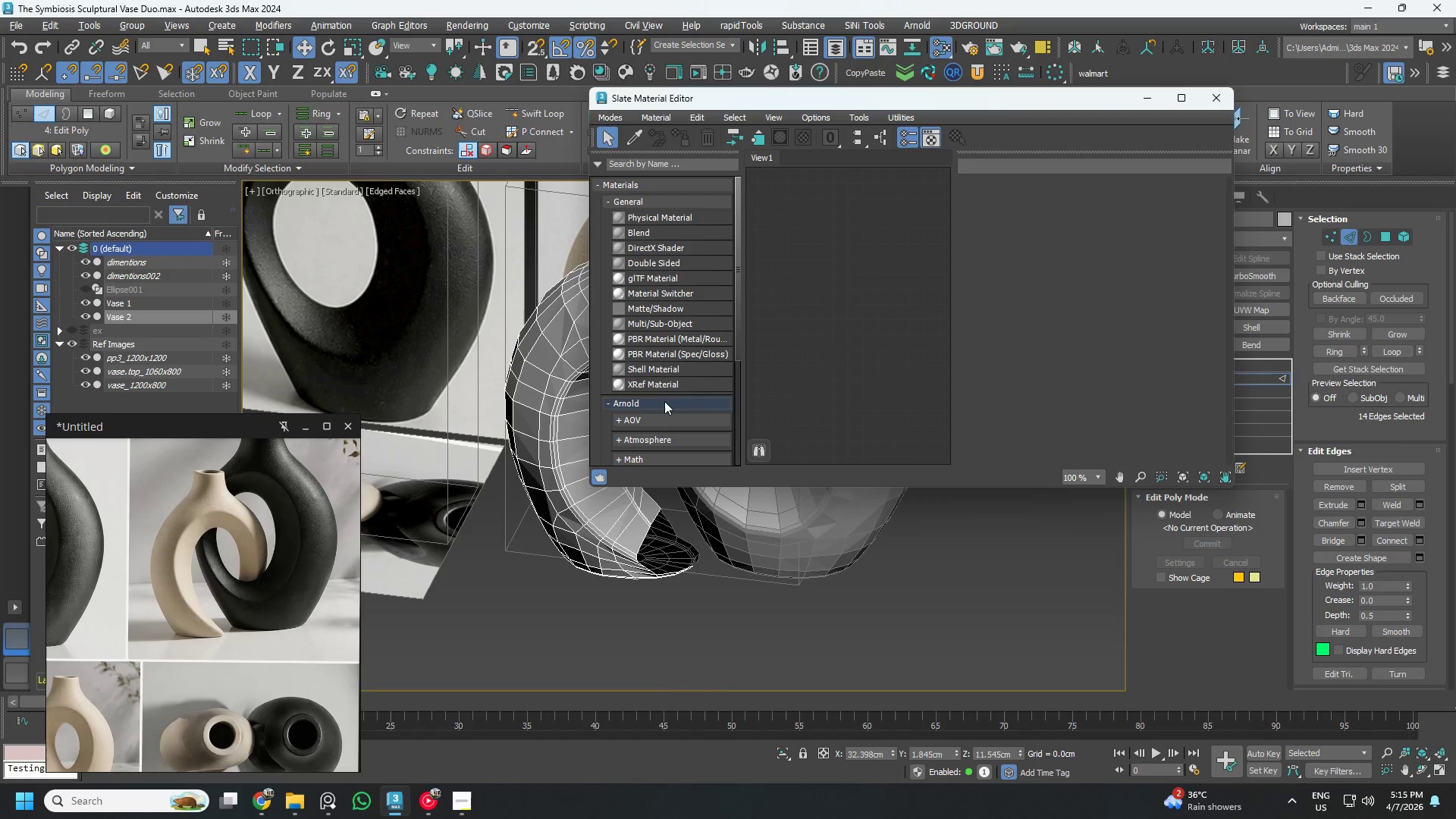 
wait(5.22)
 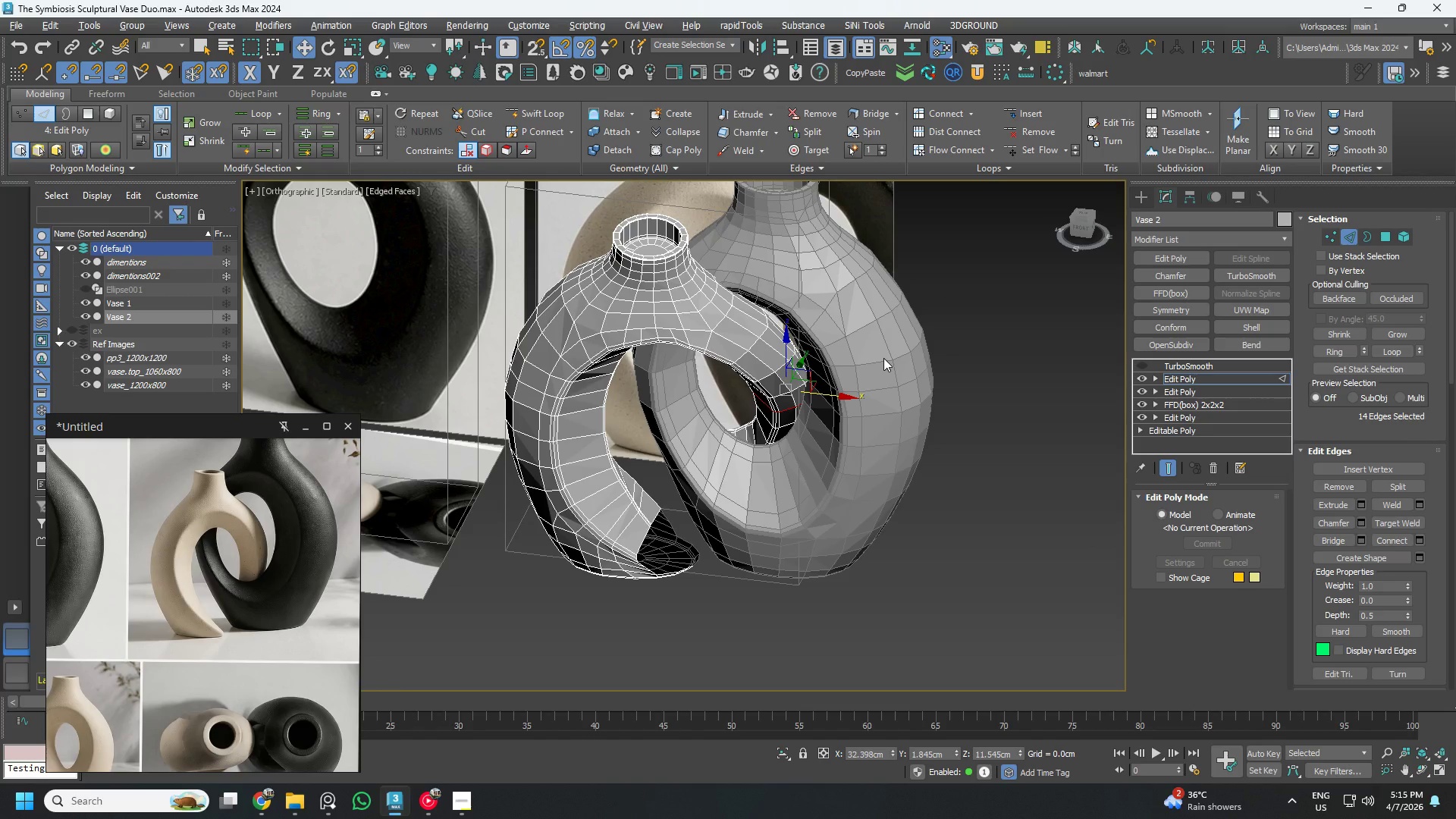 
key(F10)
 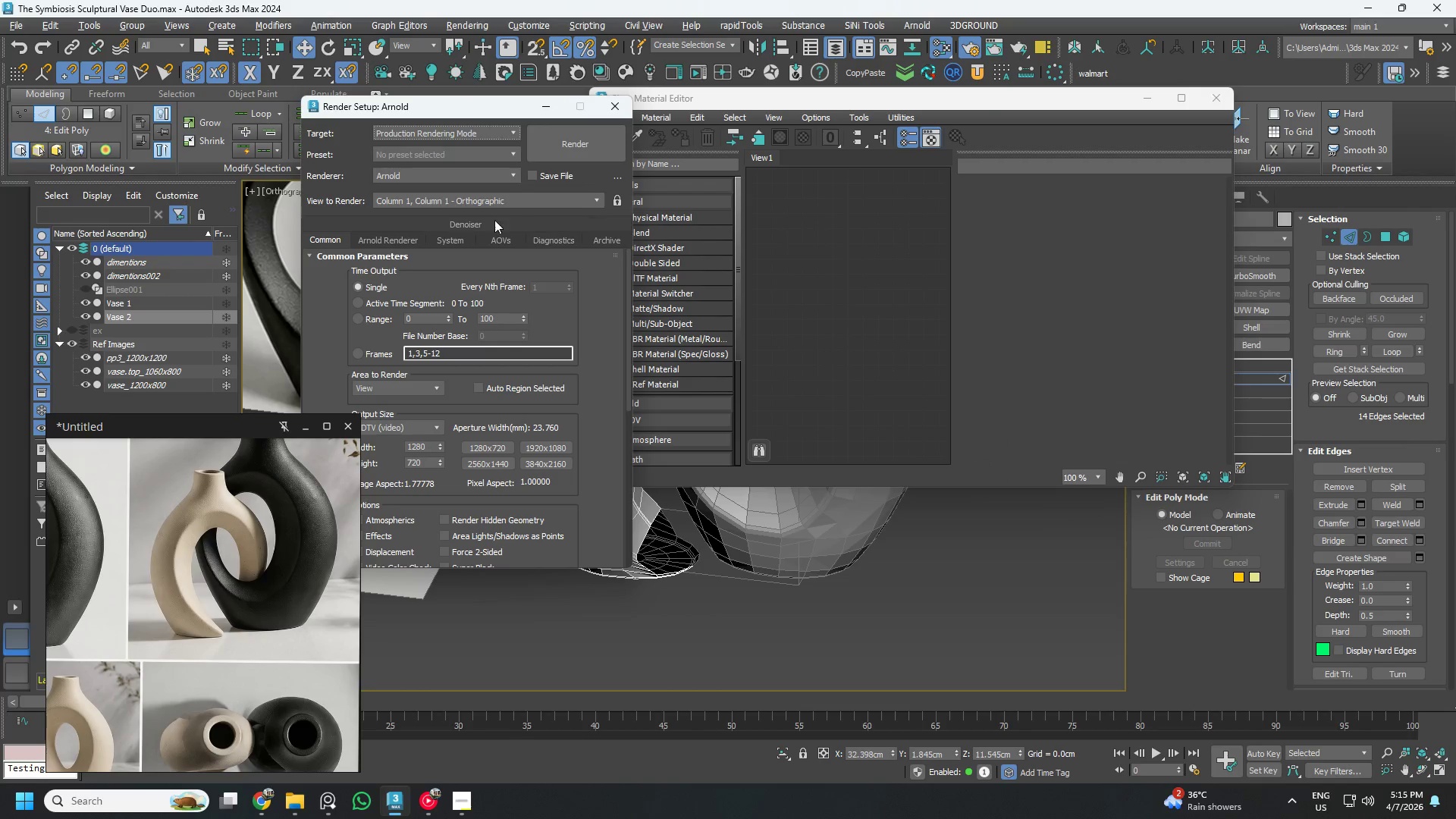 
left_click([421, 174])
 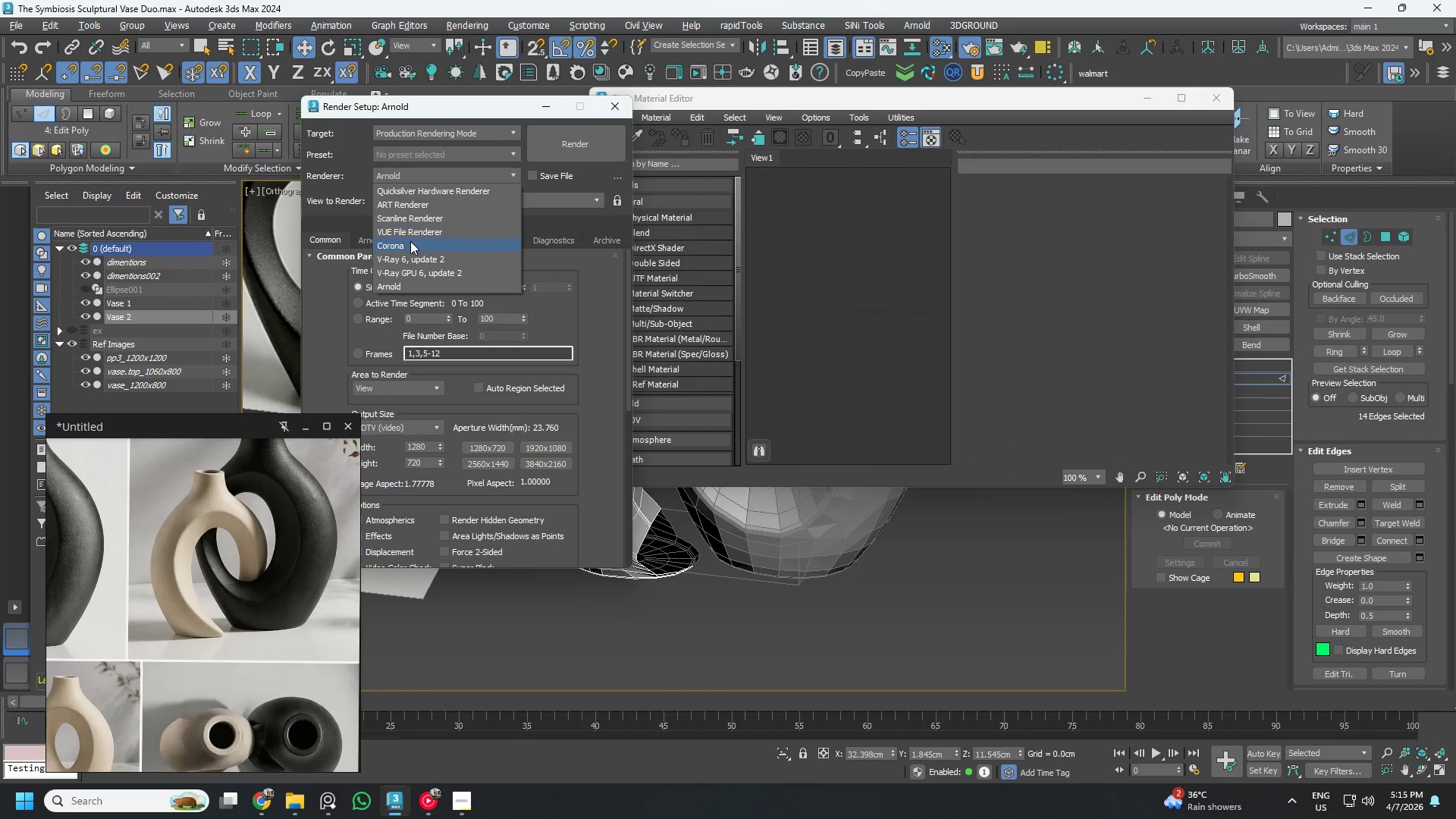 
left_click([409, 244])
 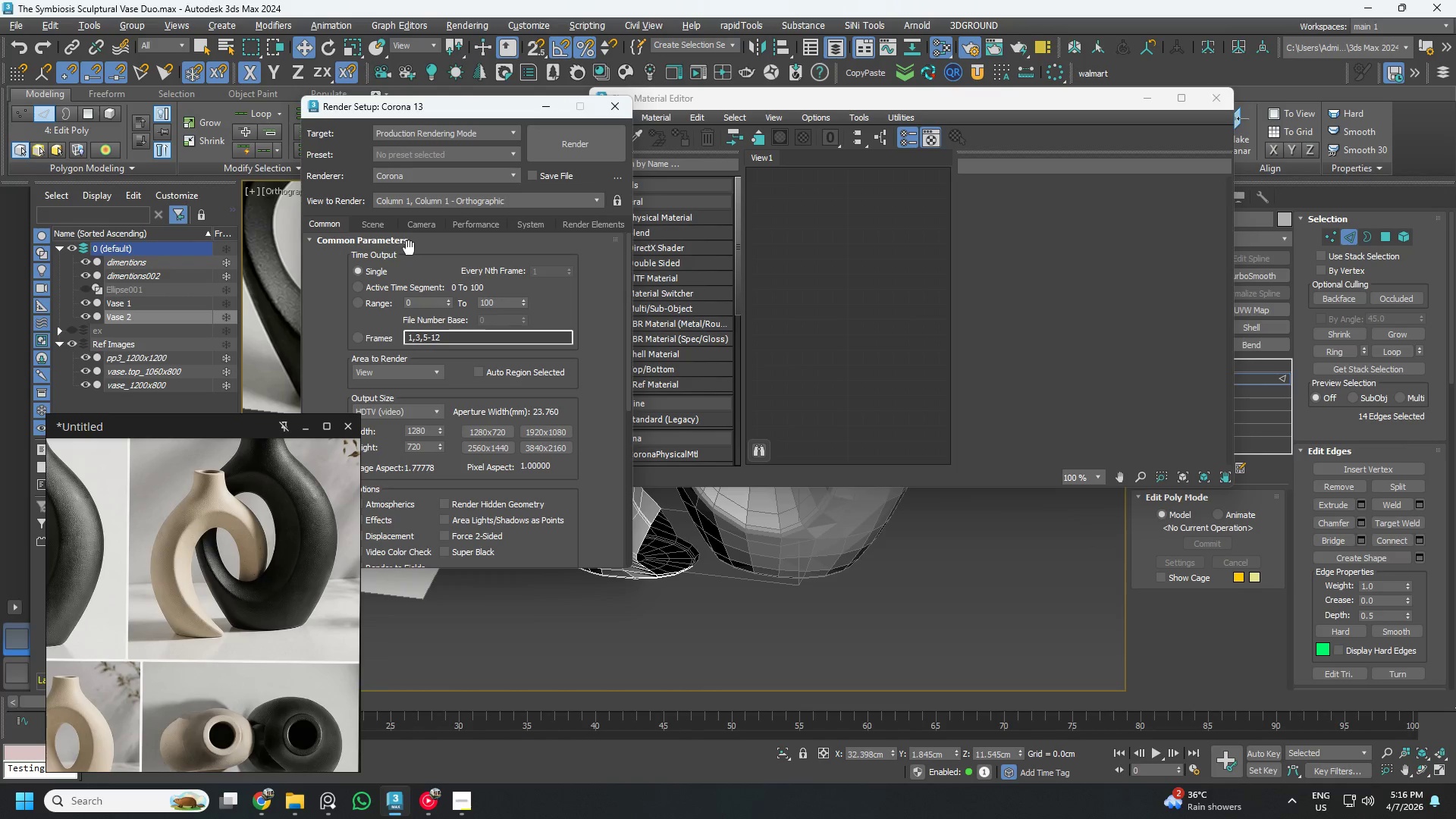 
wait(20.45)
 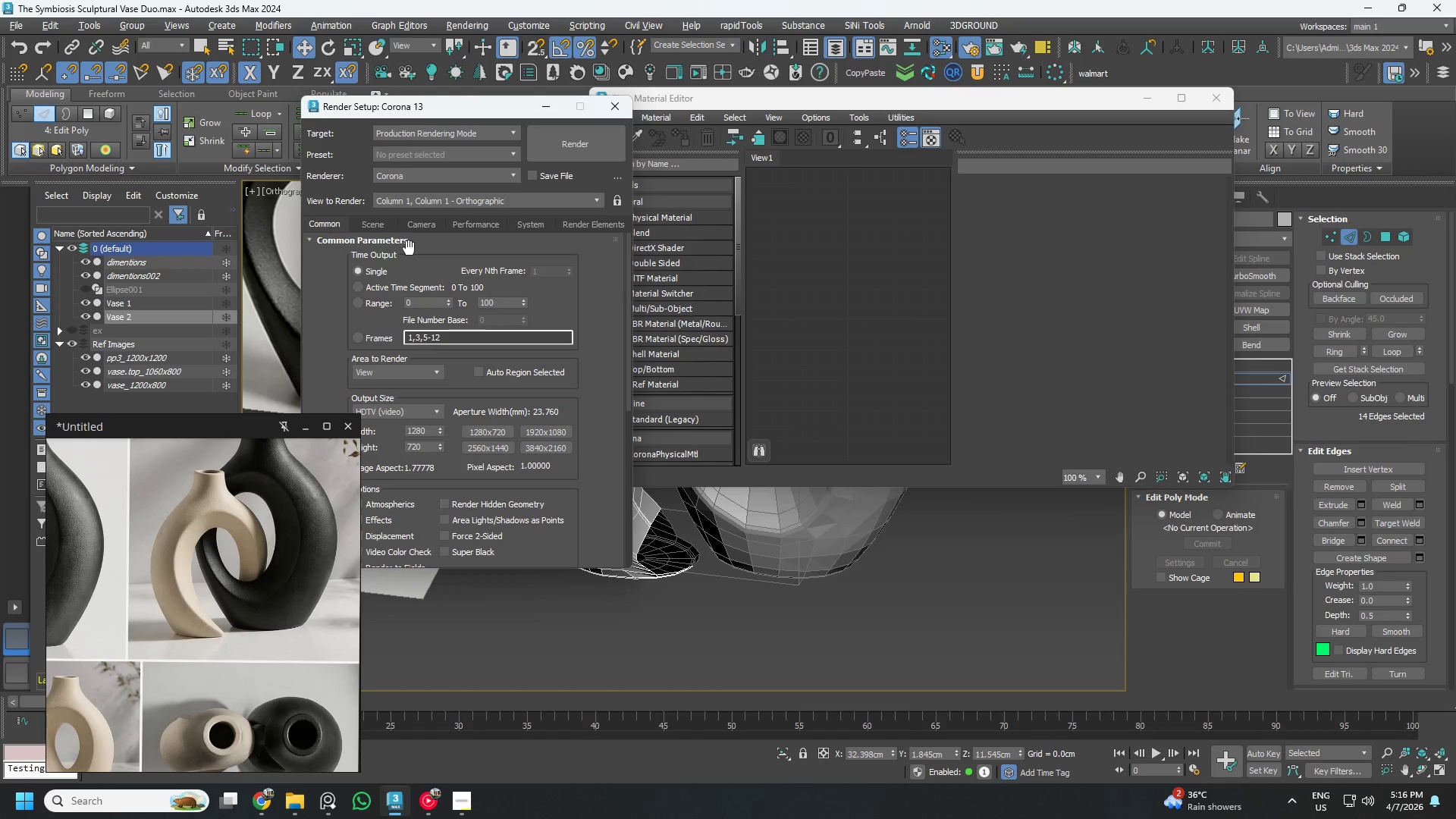 
left_click([425, 410])
 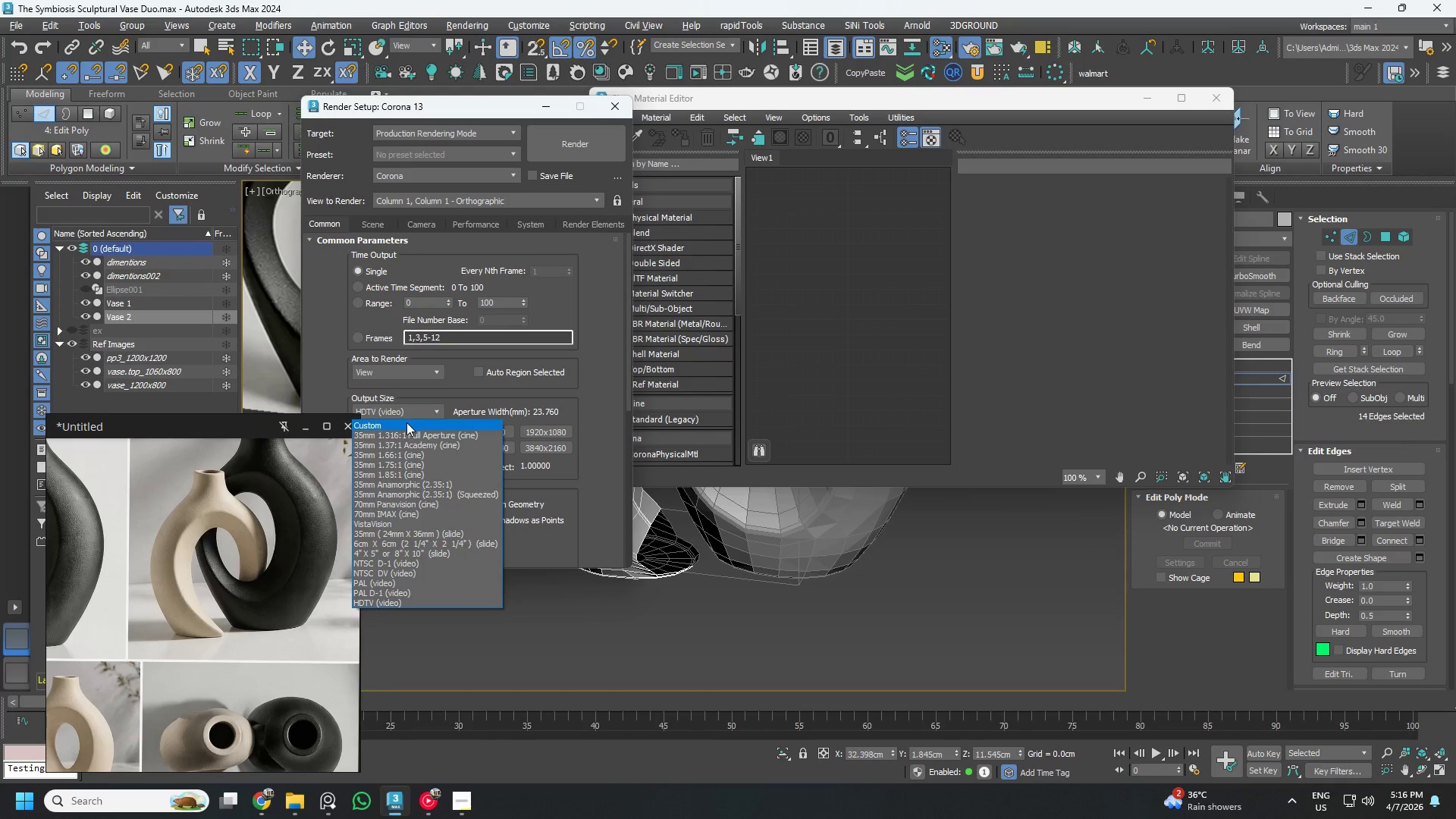 
left_click([406, 422])
 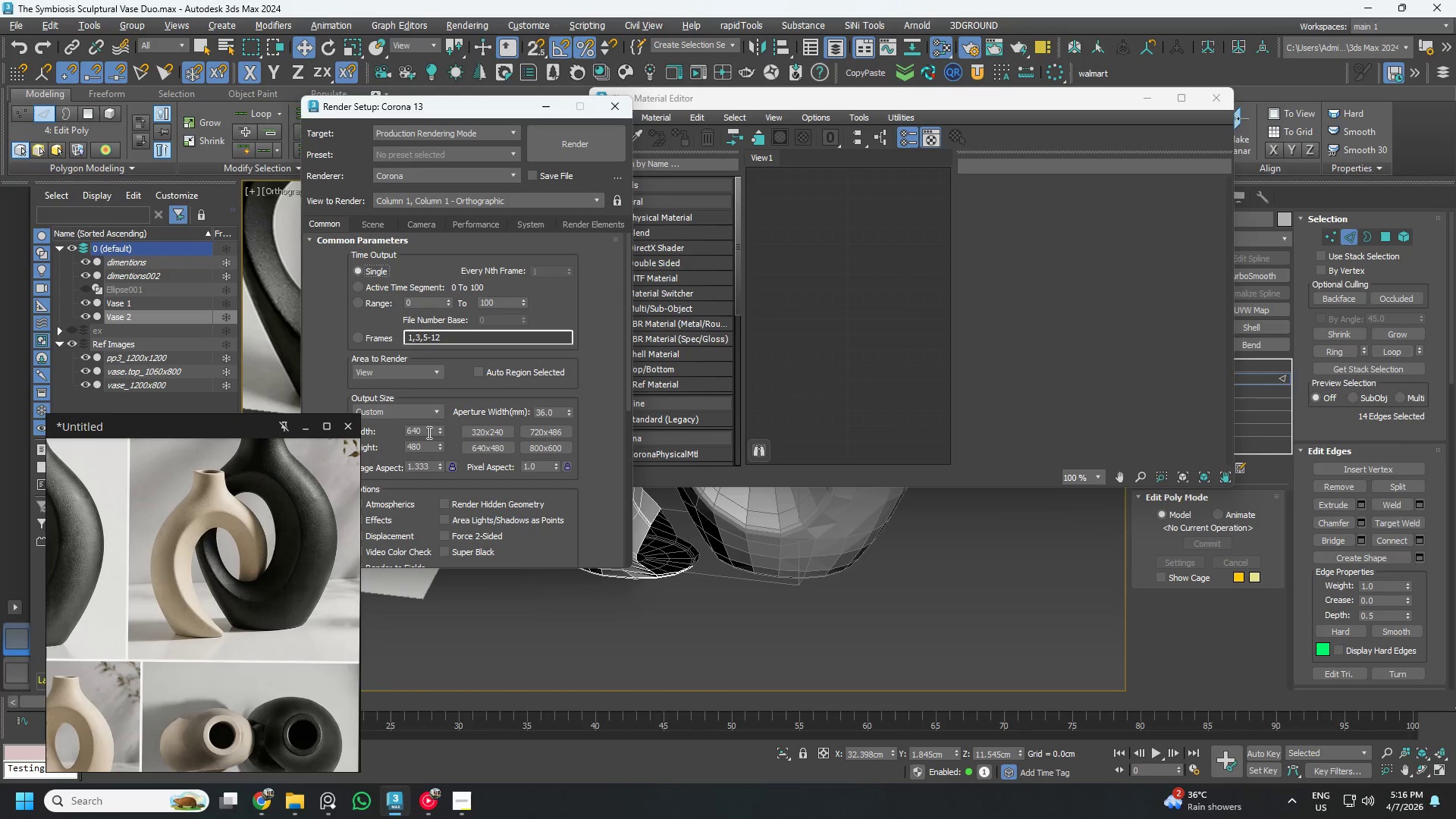 
double_click([428, 432])
 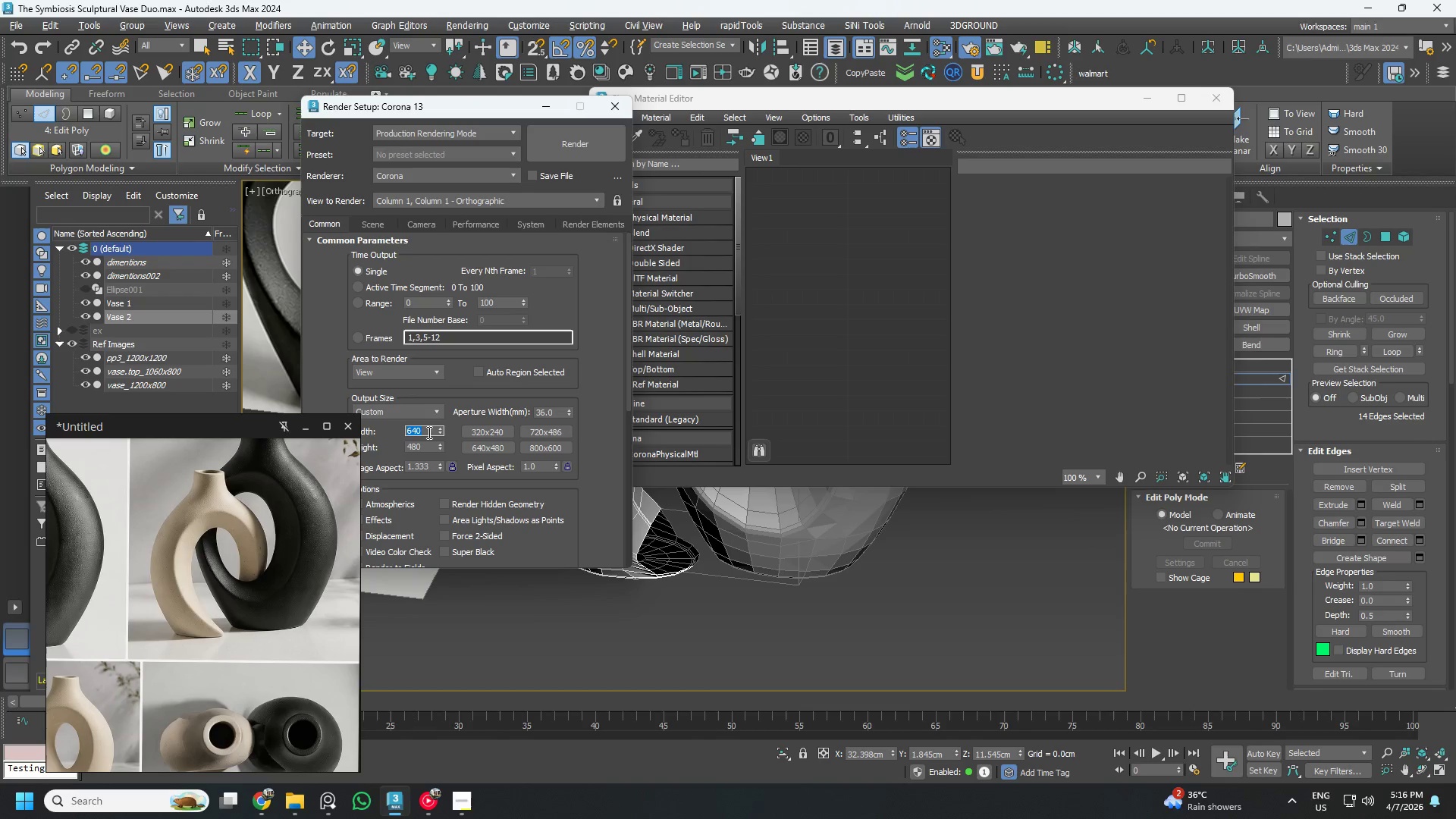 
key(Numpad4)
 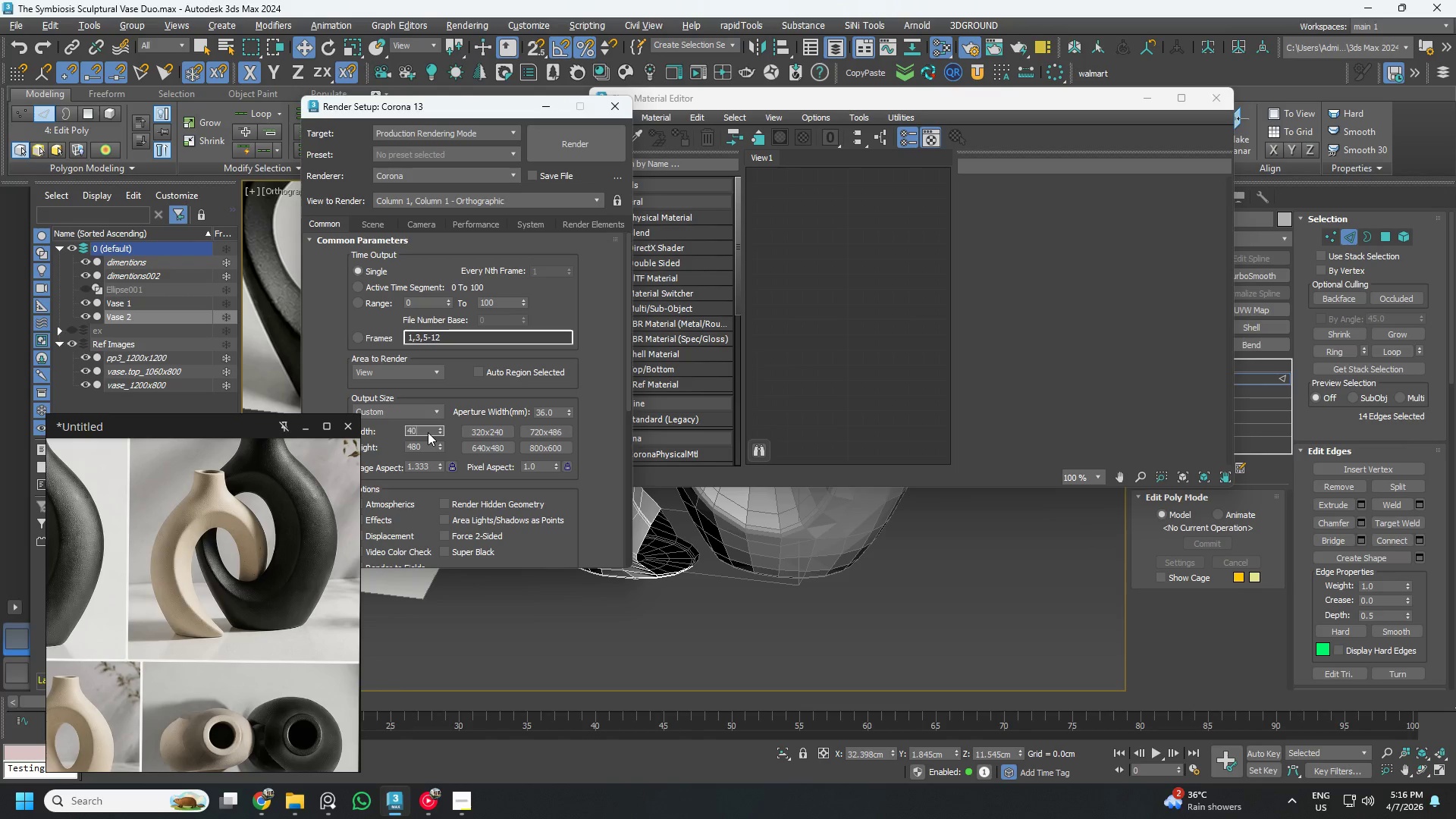 
key(Numpad0)
 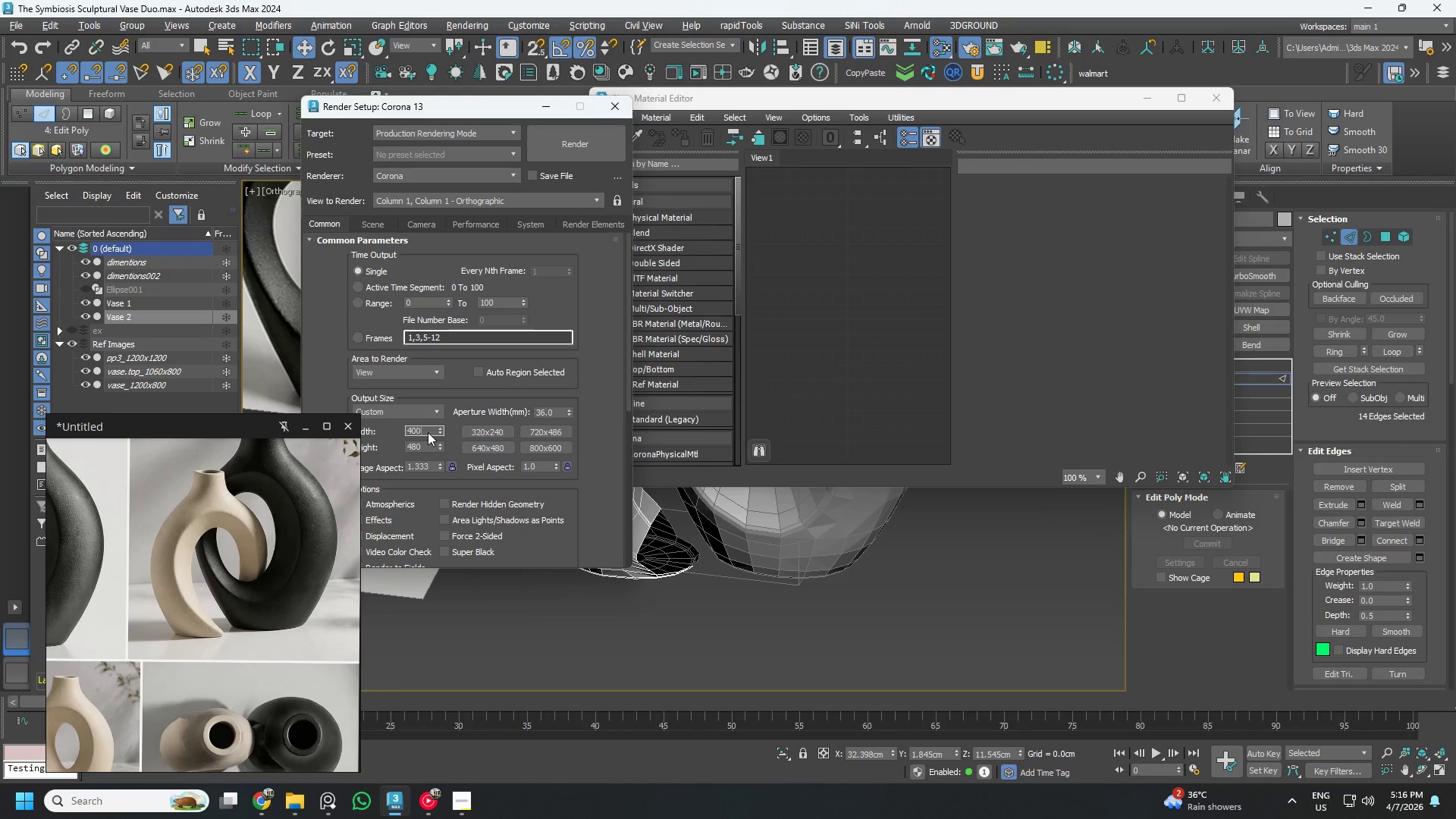 
key(Numpad0)
 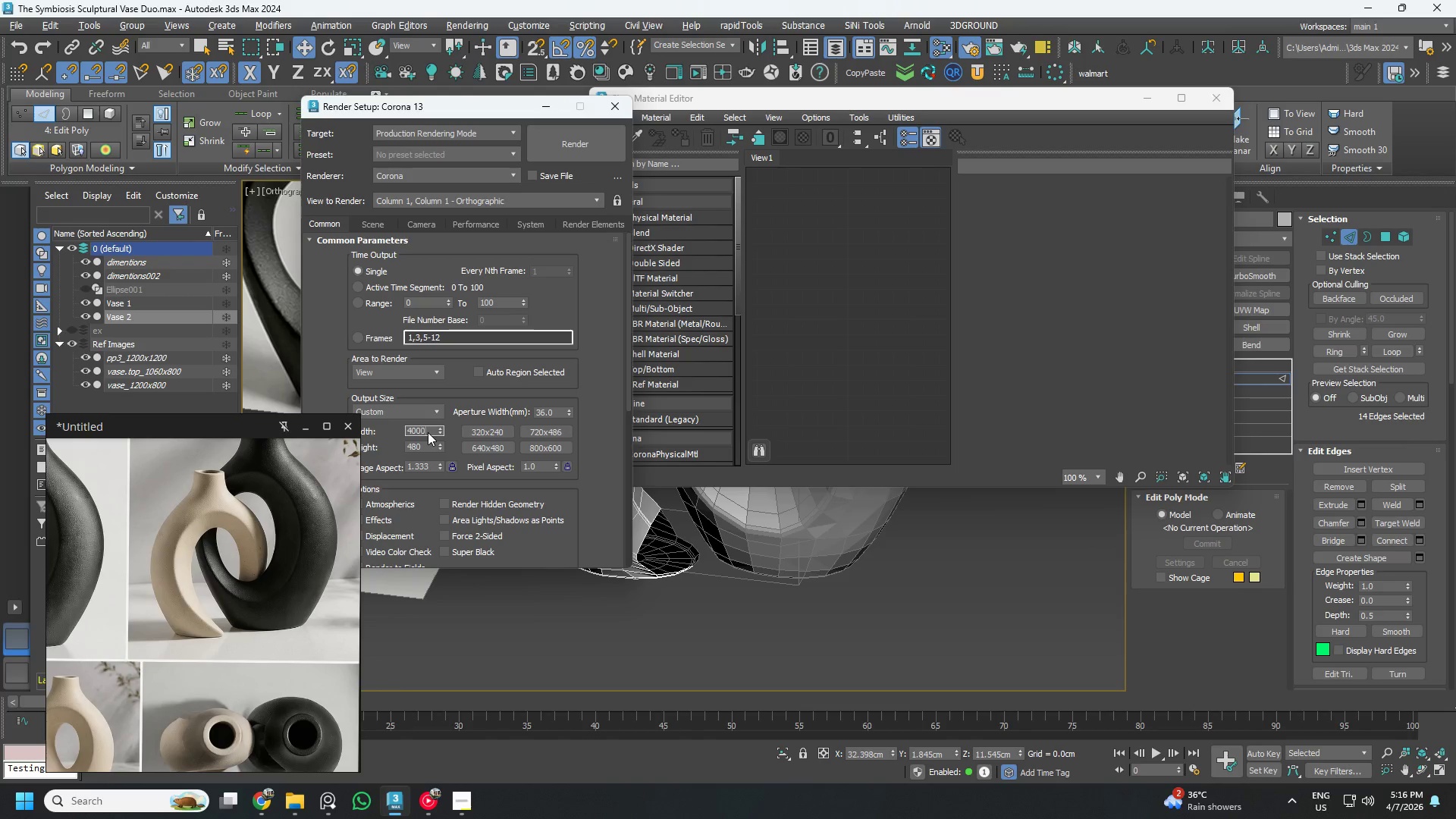 
key(Numpad0)
 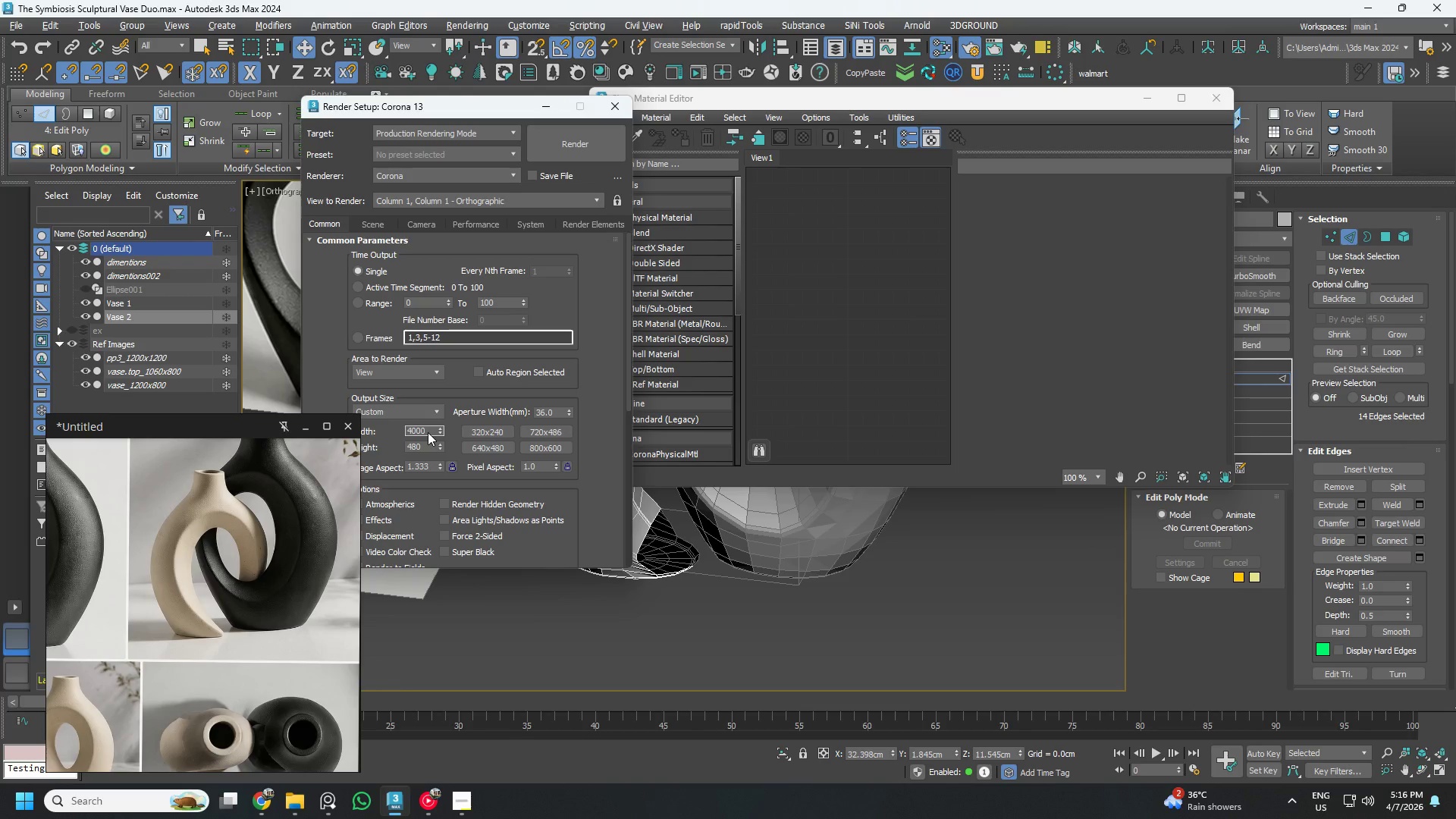 
key(NumpadDecimal)
 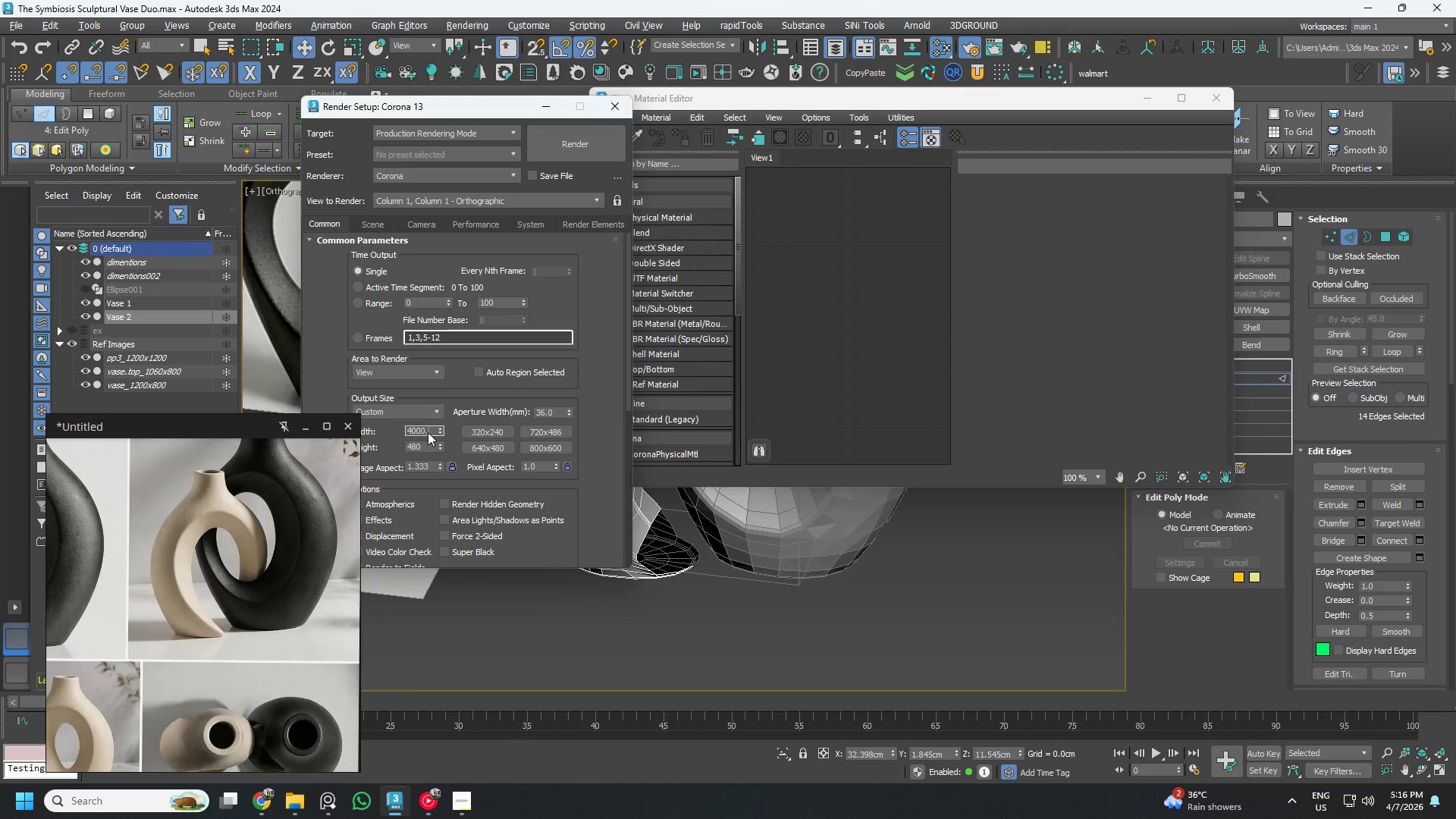 
key(Backspace)
 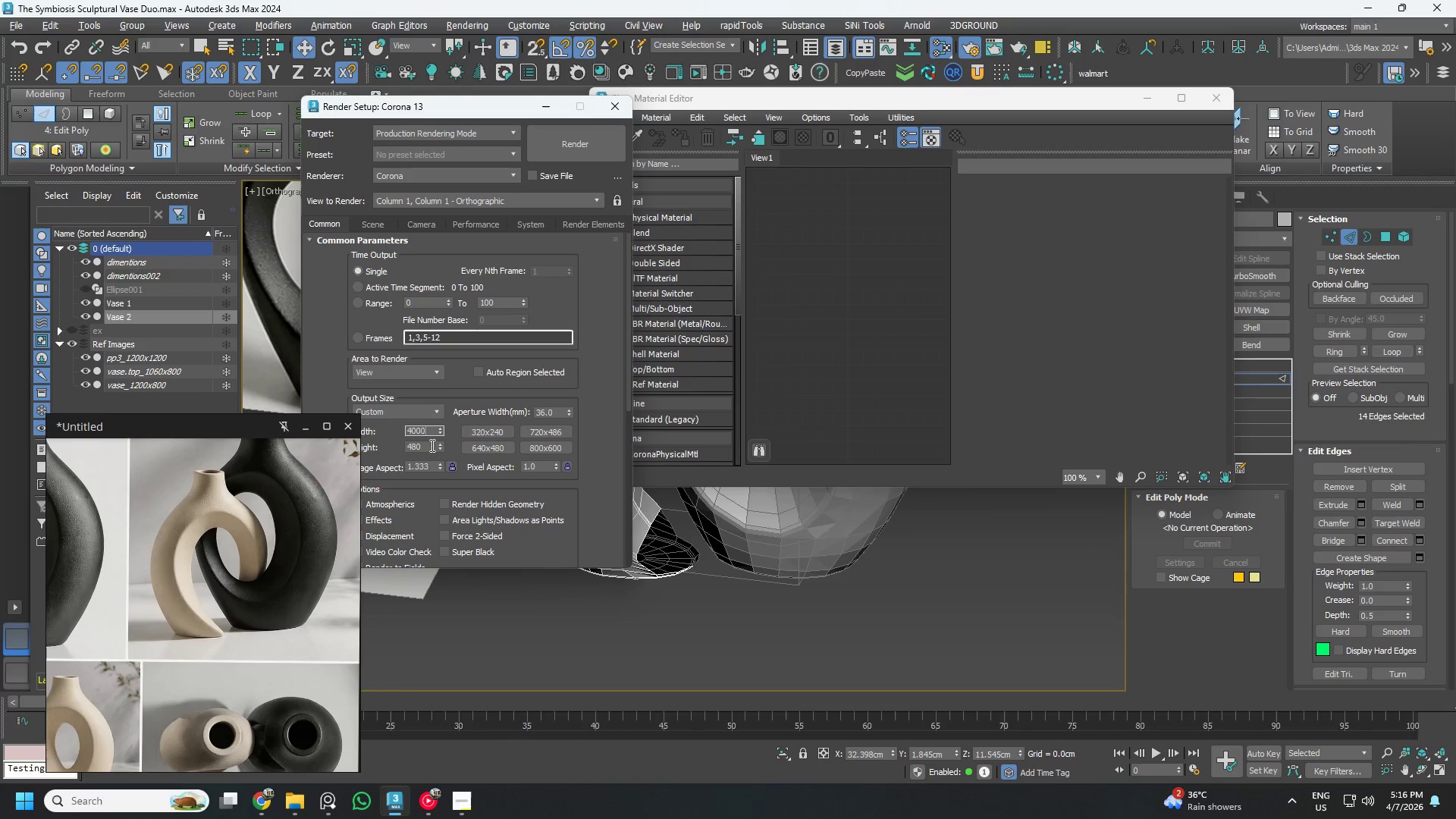 
double_click([428, 446])
 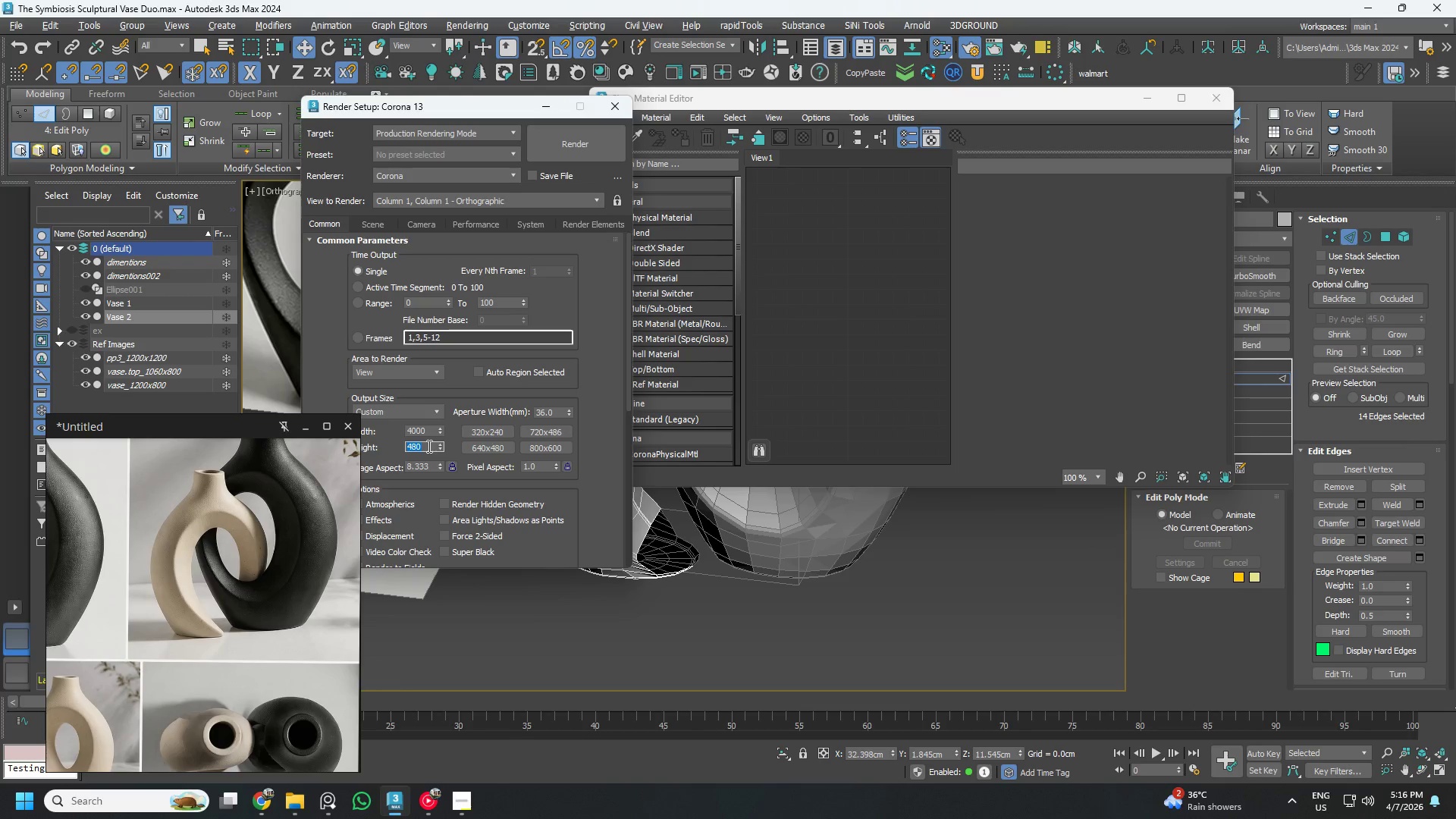 
key(Numpad4)
 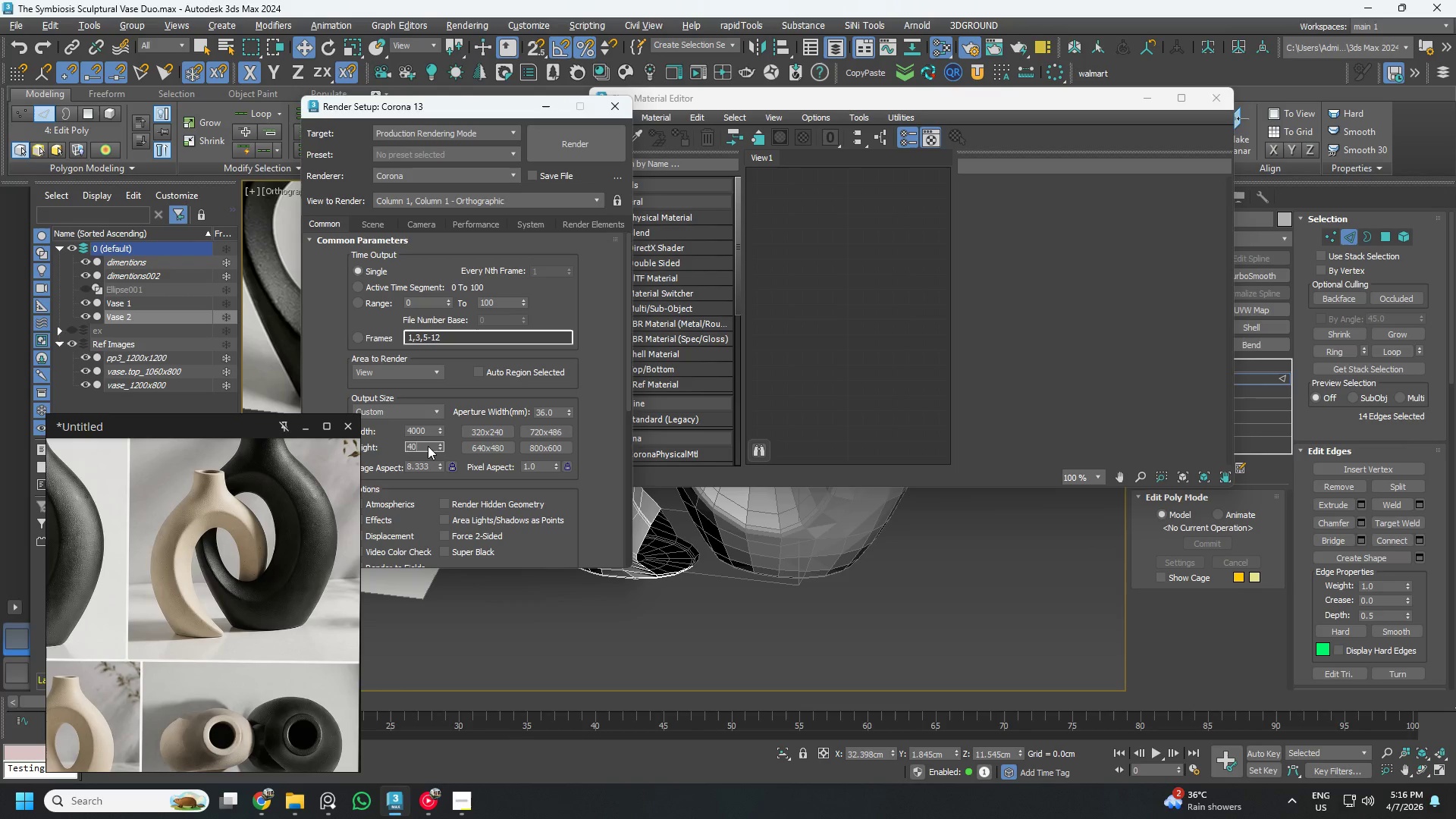 
key(Numpad0)
 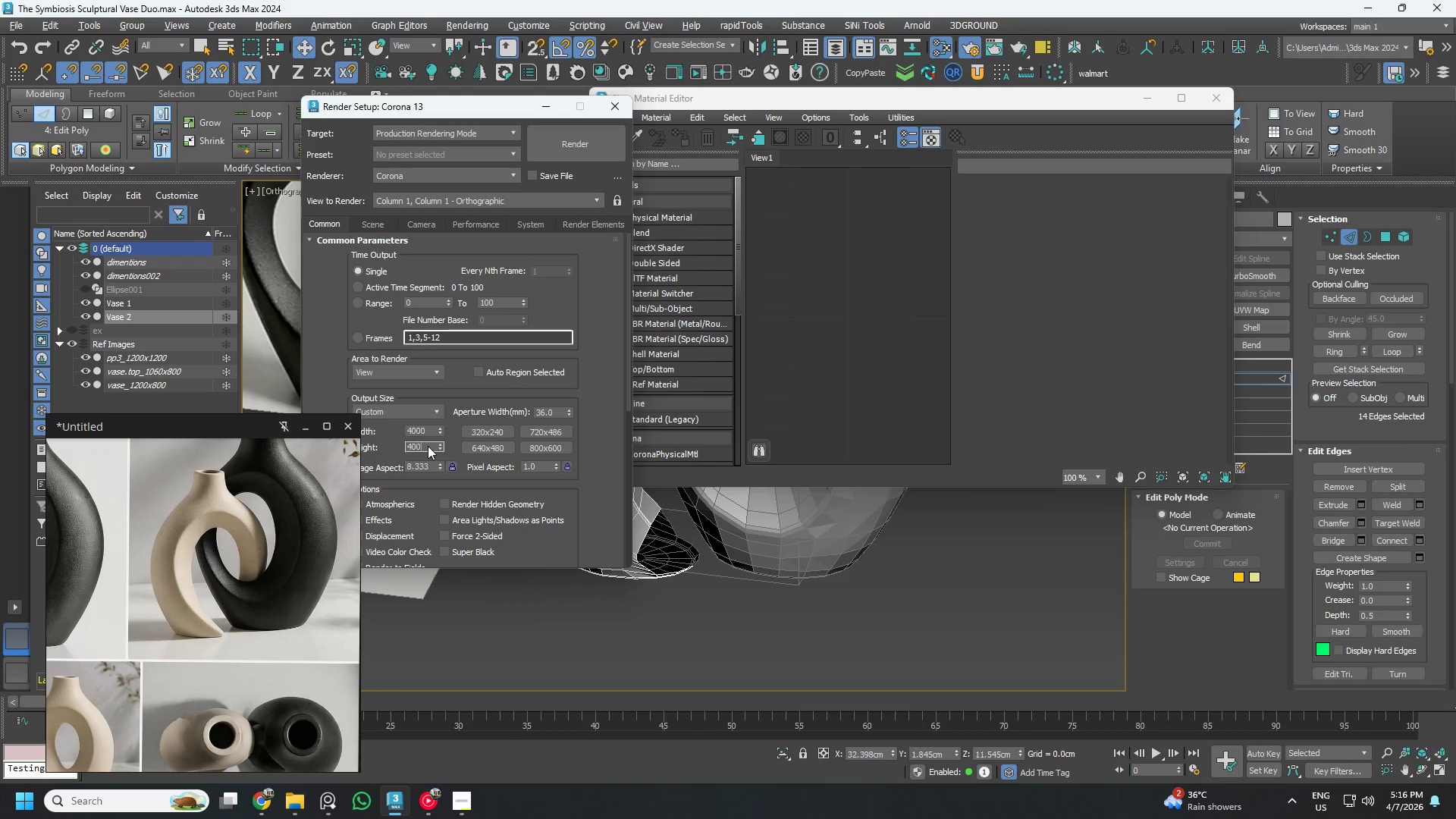 
key(Numpad0)
 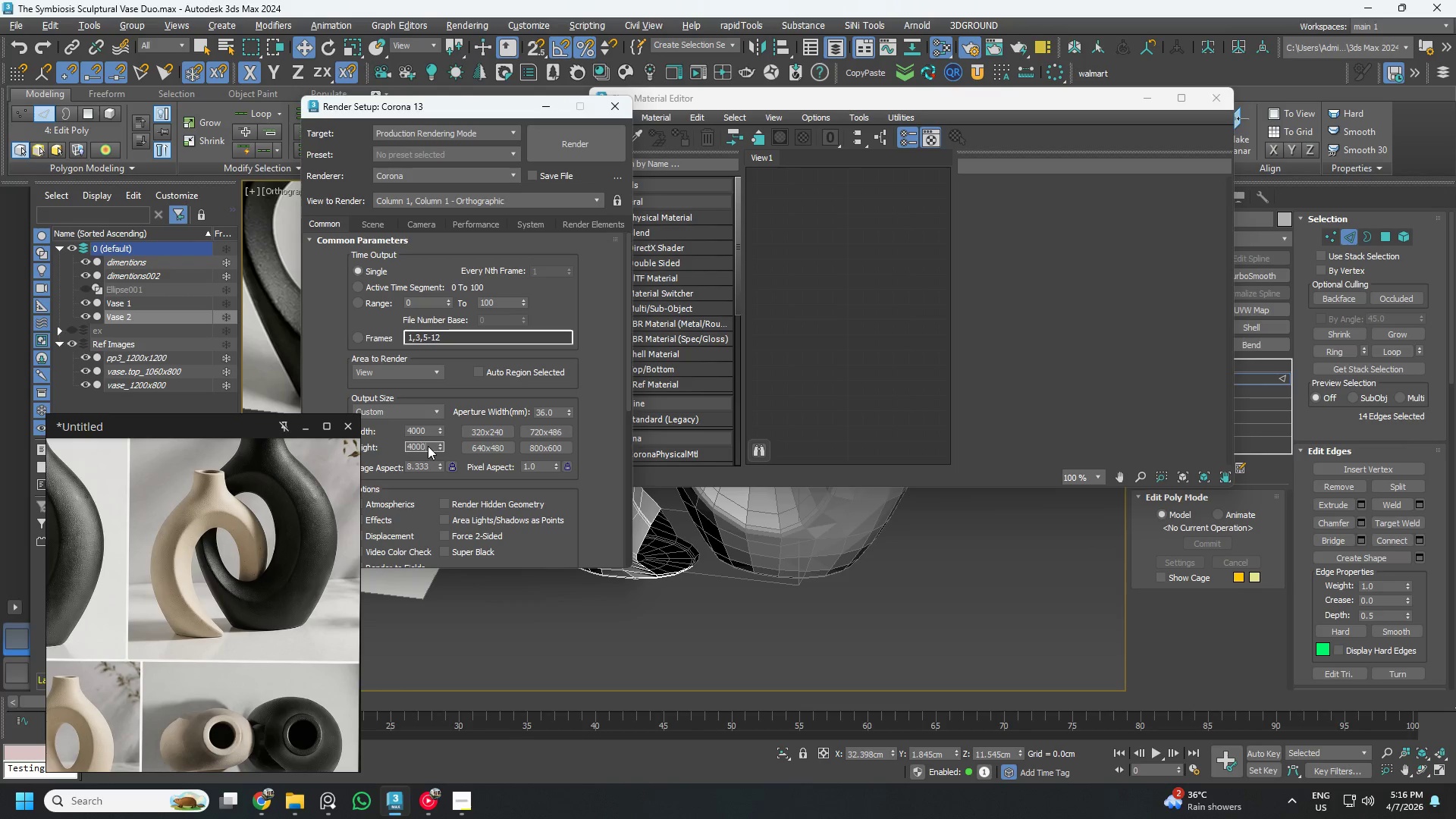 
key(Numpad0)
 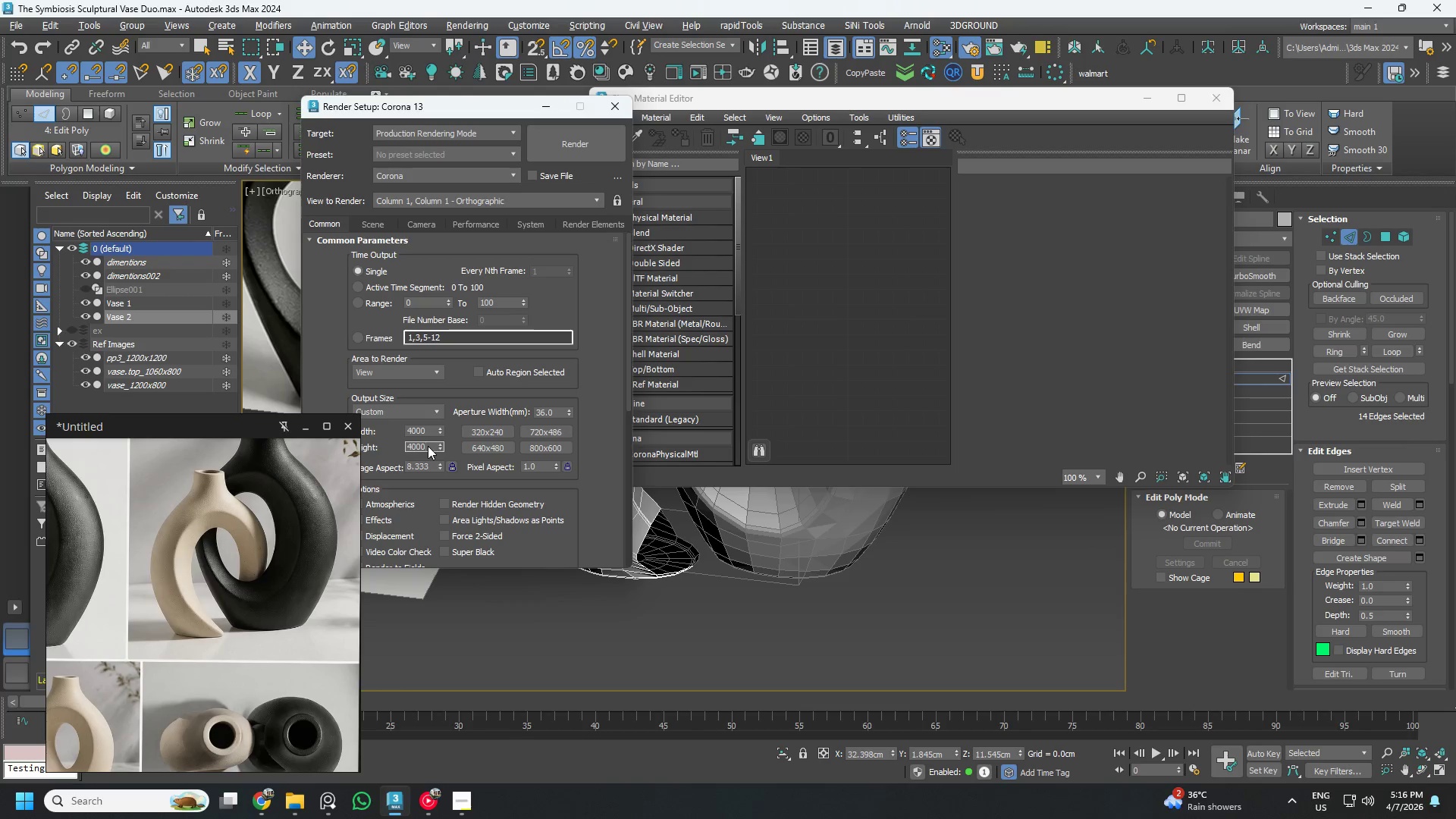 
key(NumpadEnter)
 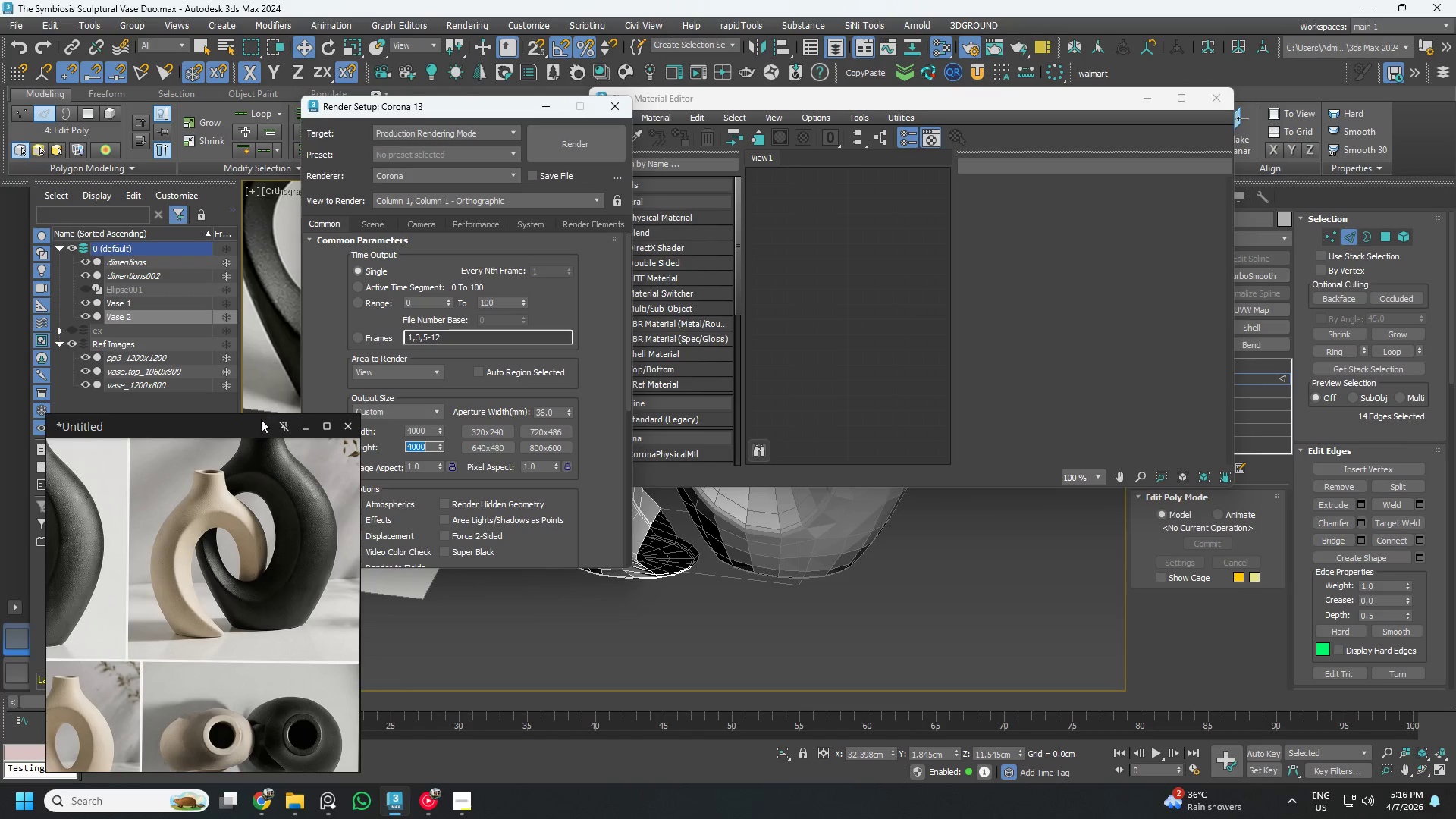 
left_click_drag(start_coordinate=[241, 422], to_coordinate=[179, 420])
 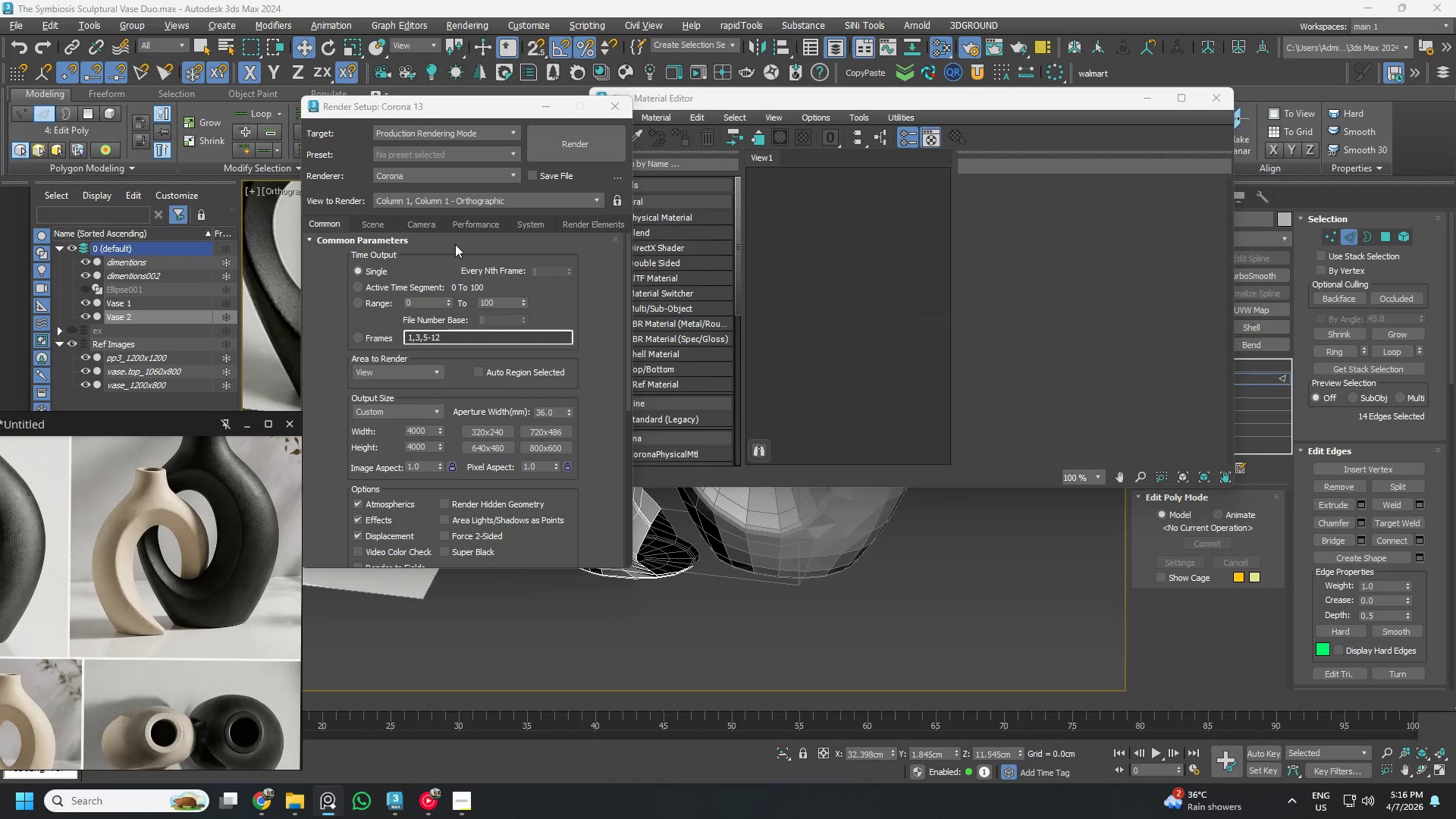 
wait(6.19)
 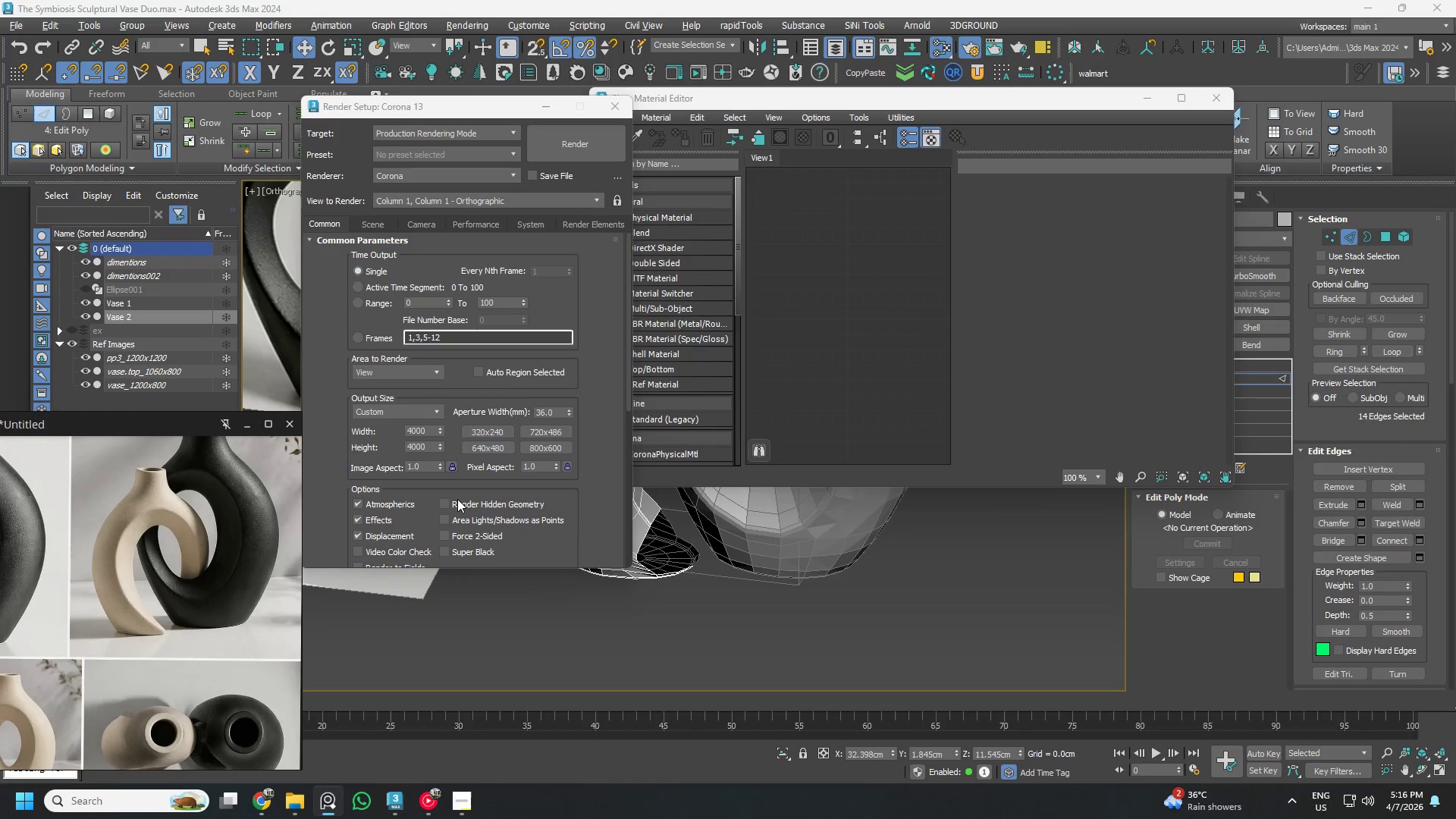 
left_click([529, 203])
 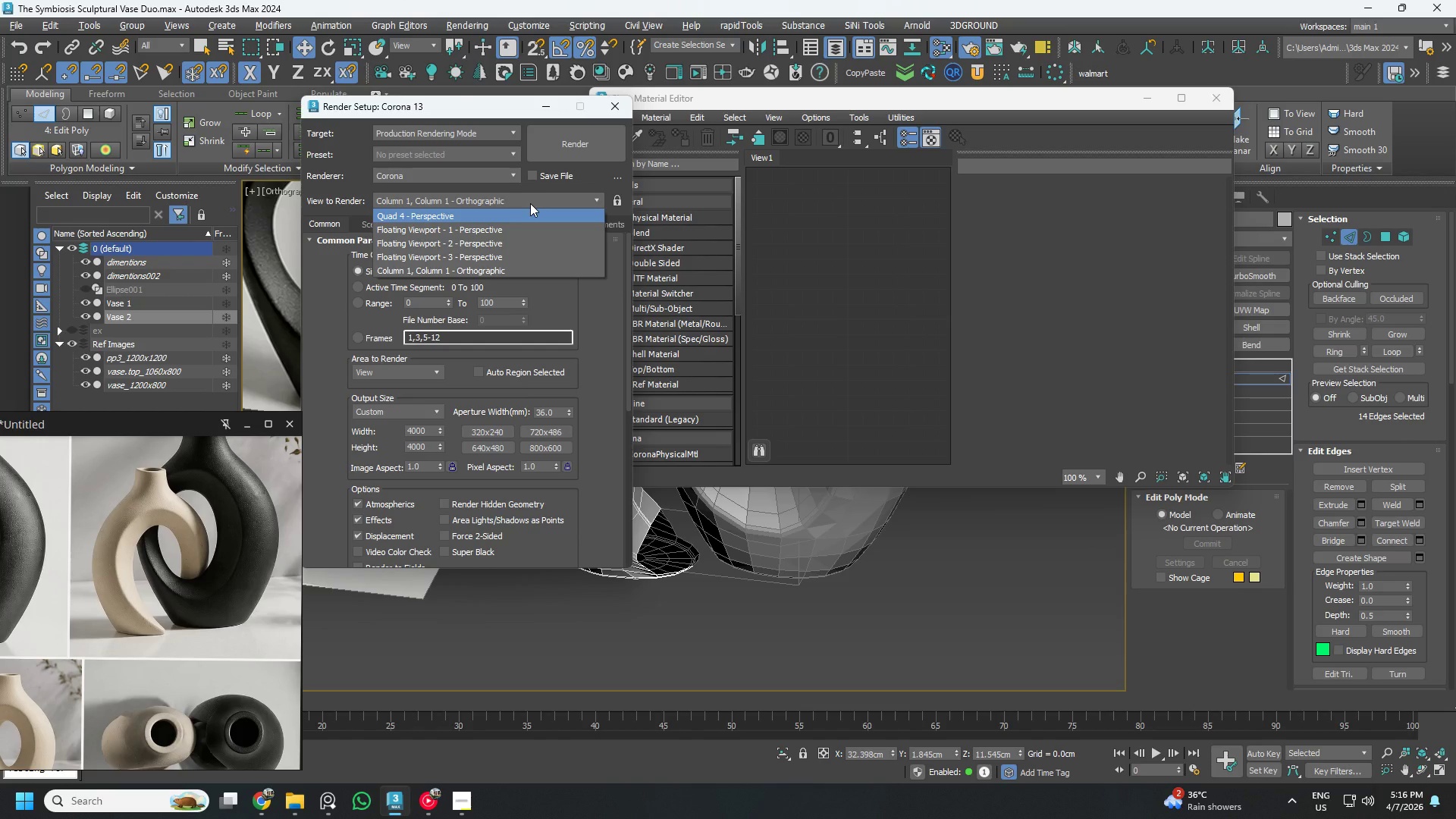 
left_click([530, 203])
 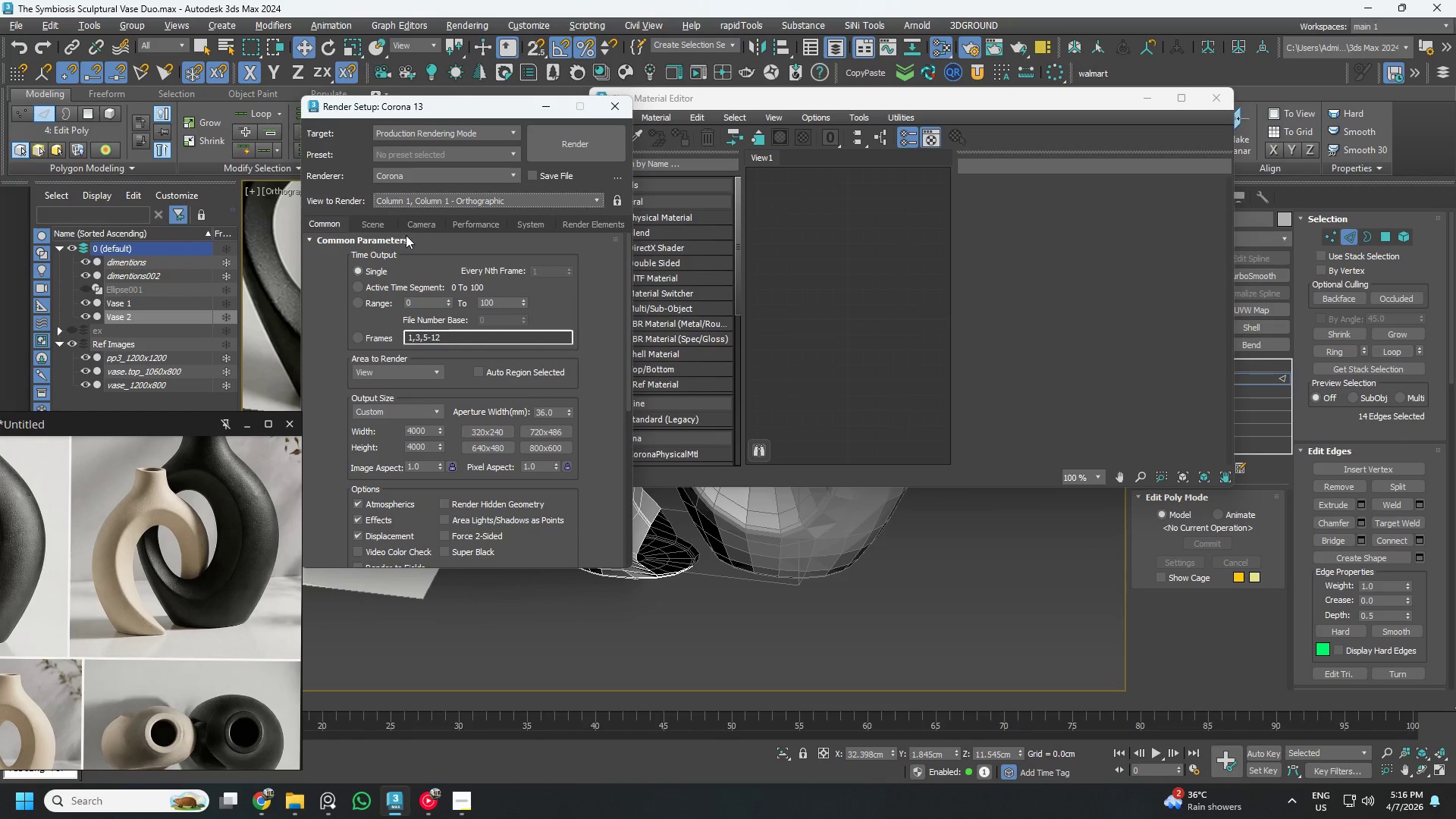 
left_click([384, 221])
 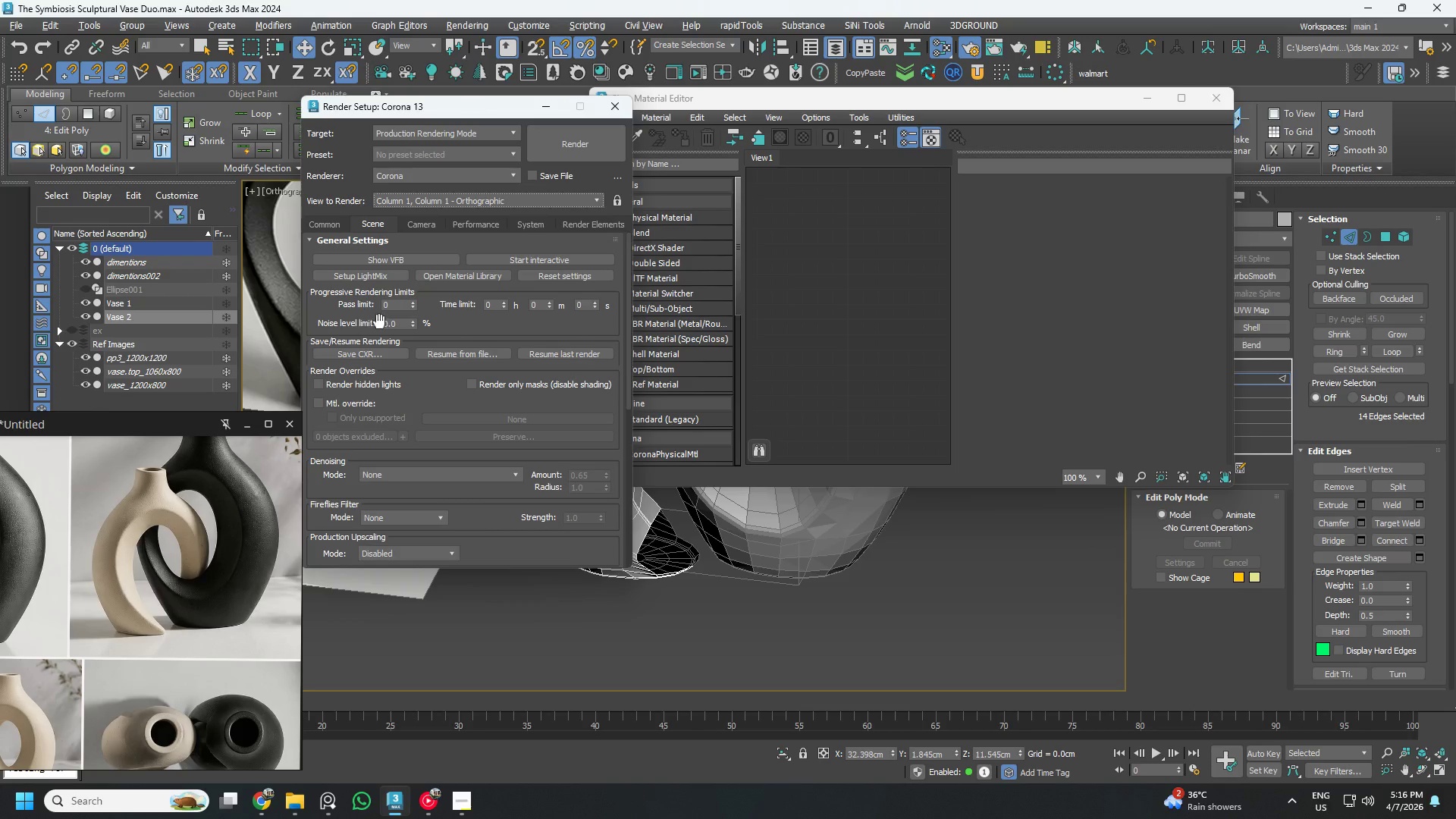 
double_click([389, 322])
 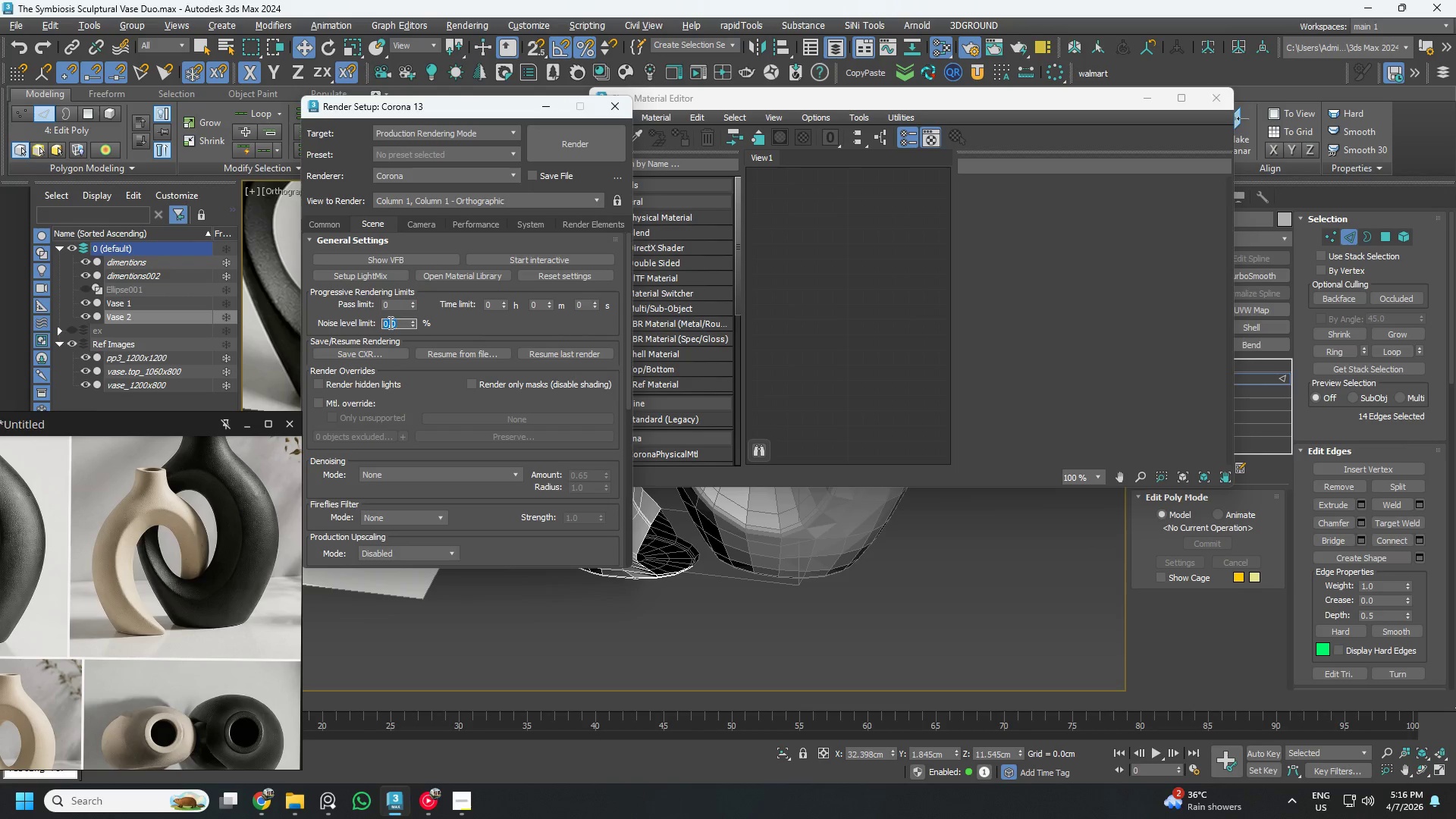 
key(Numpad2)
 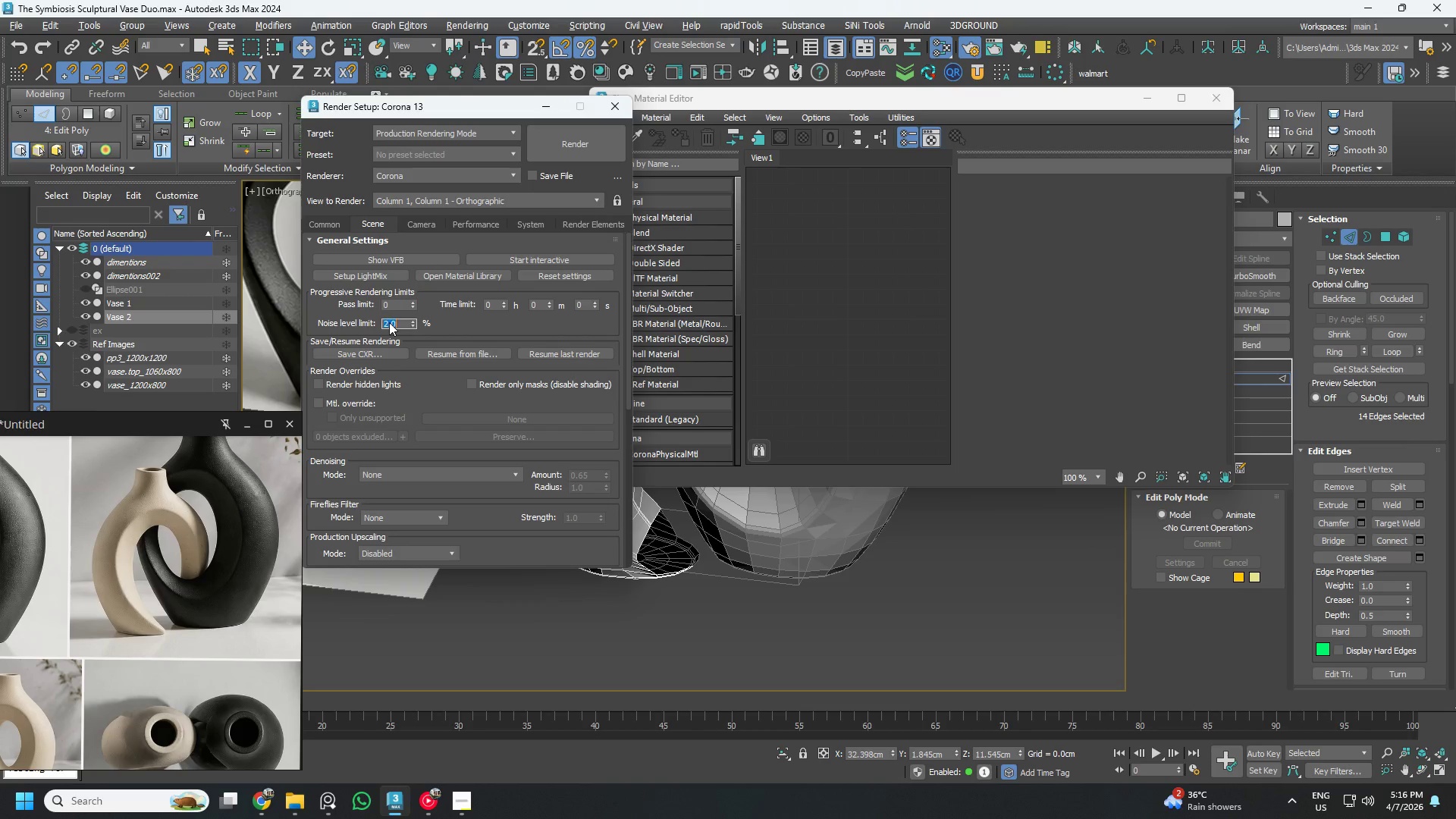 
key(NumpadEnter)
 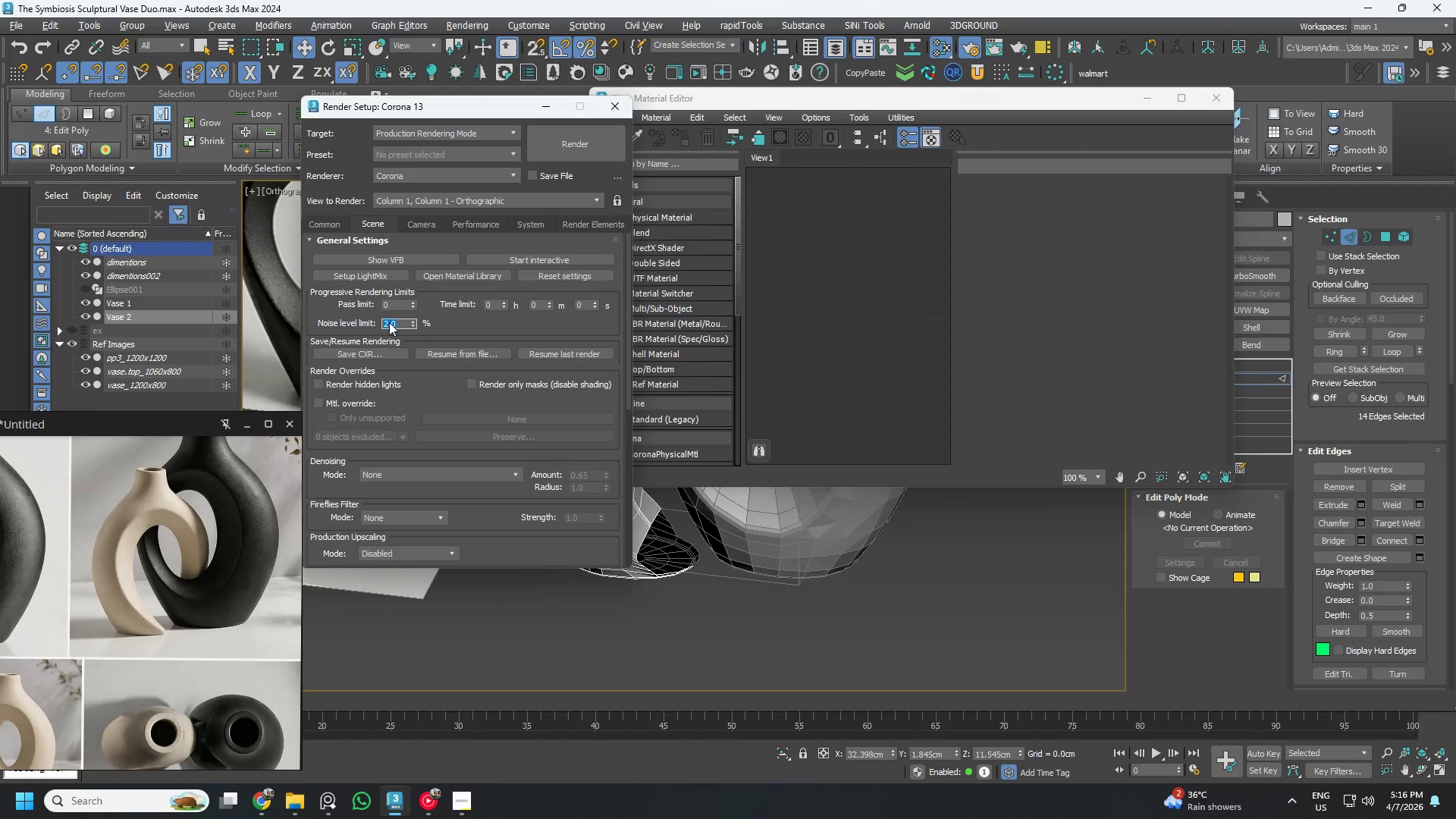 
left_click([427, 475])
 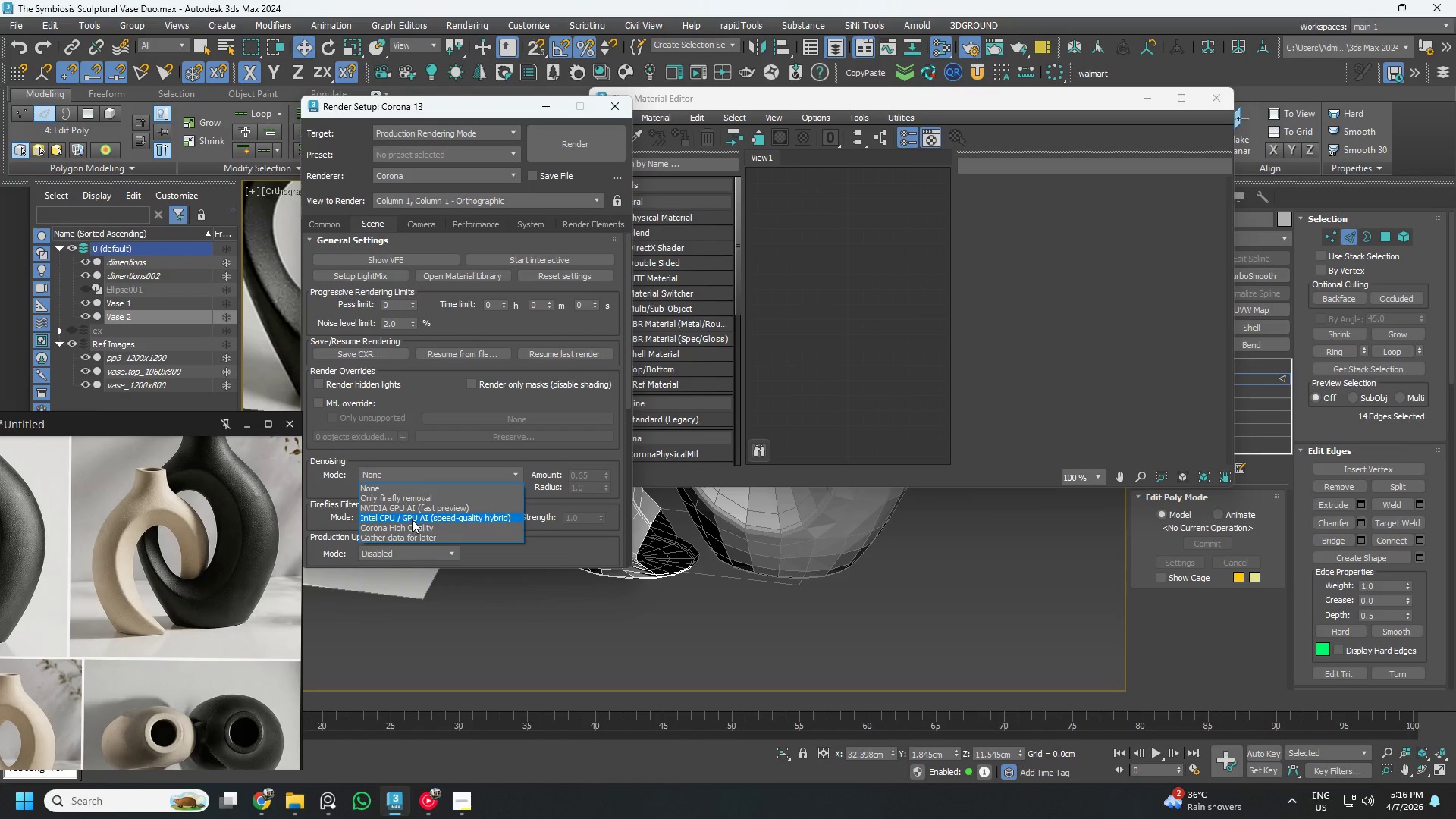 
left_click([412, 527])
 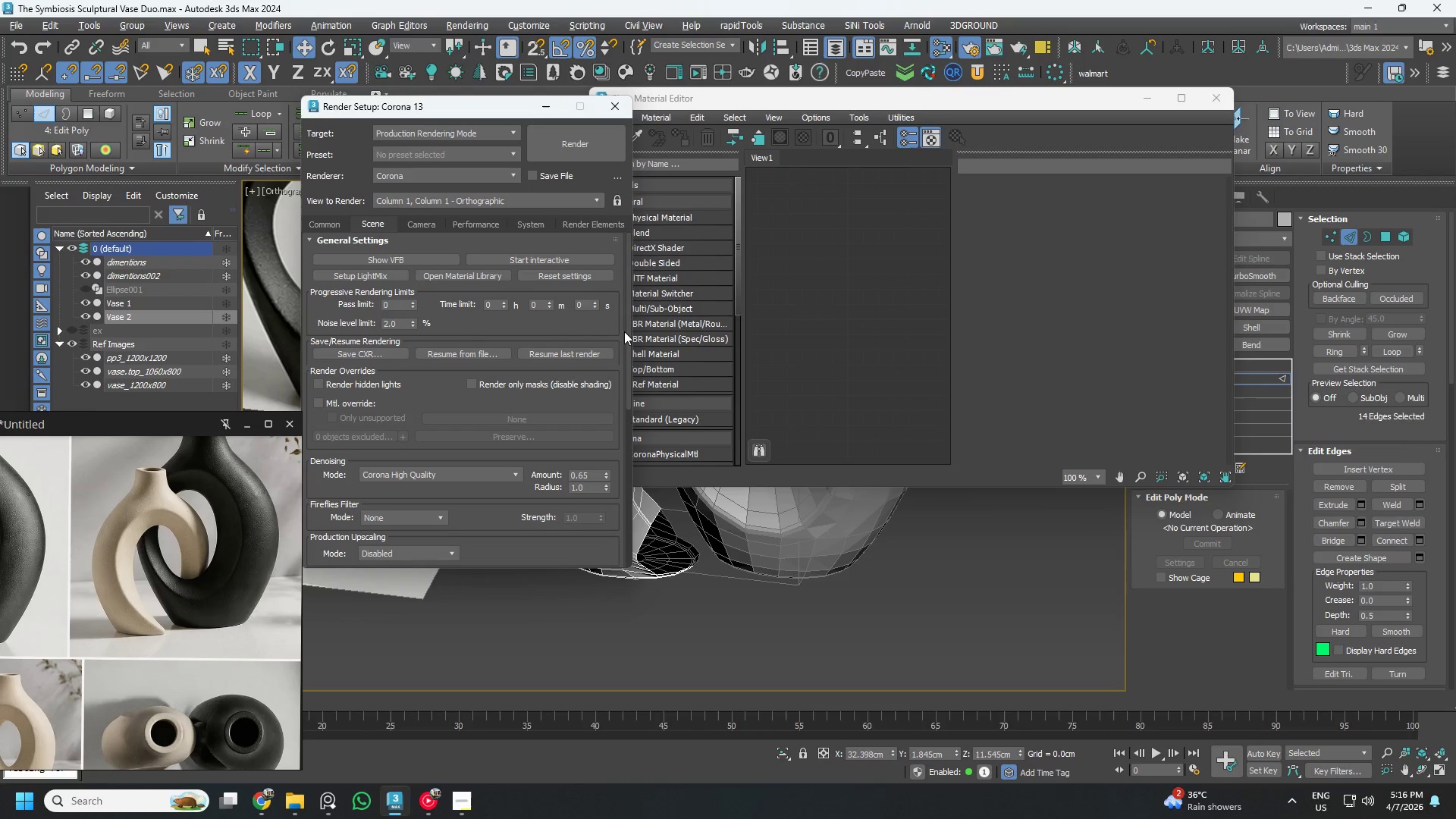 
left_click_drag(start_coordinate=[629, 322], to_coordinate=[638, 438])
 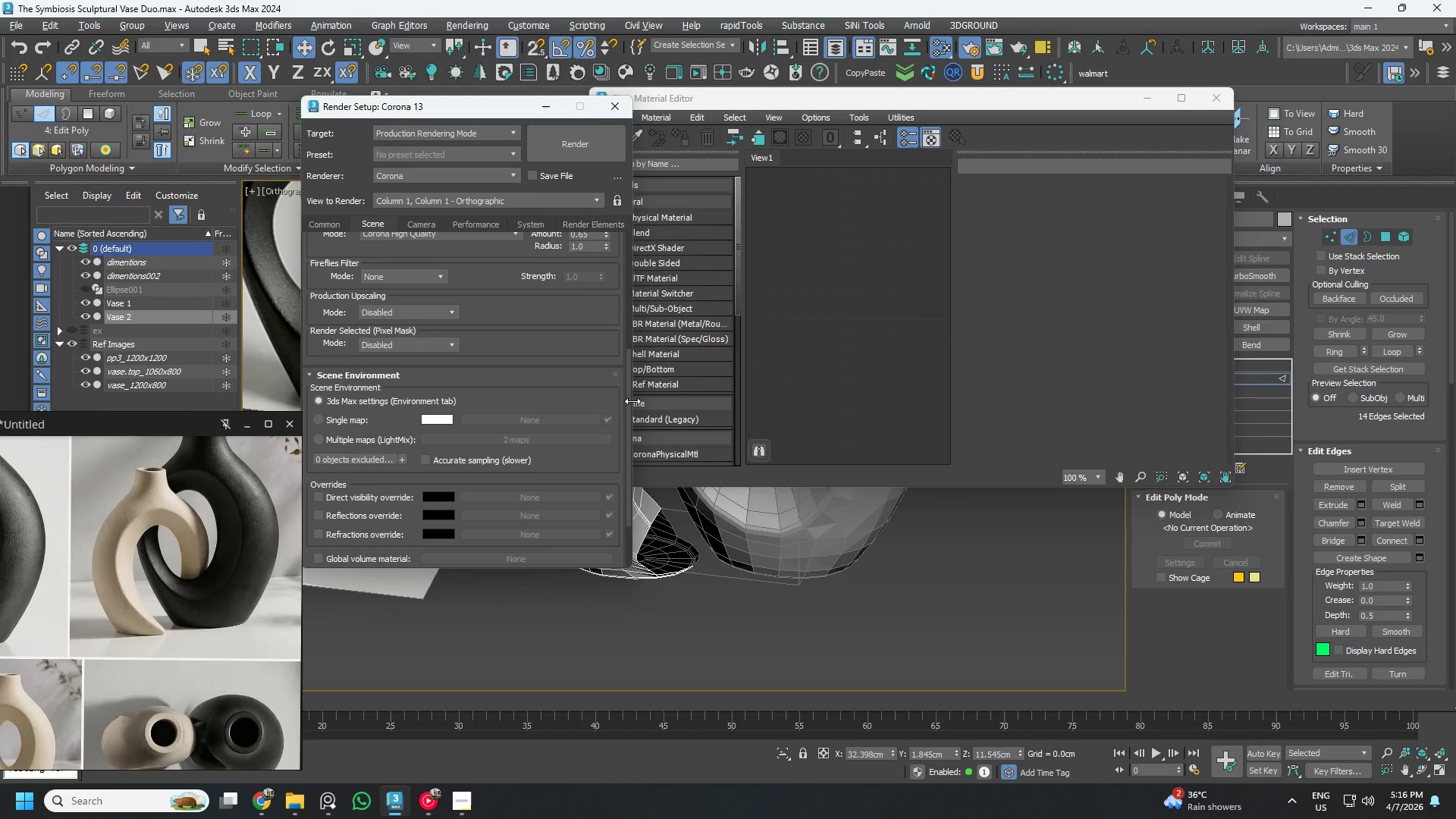 
left_click_drag(start_coordinate=[629, 396], to_coordinate=[622, 202])
 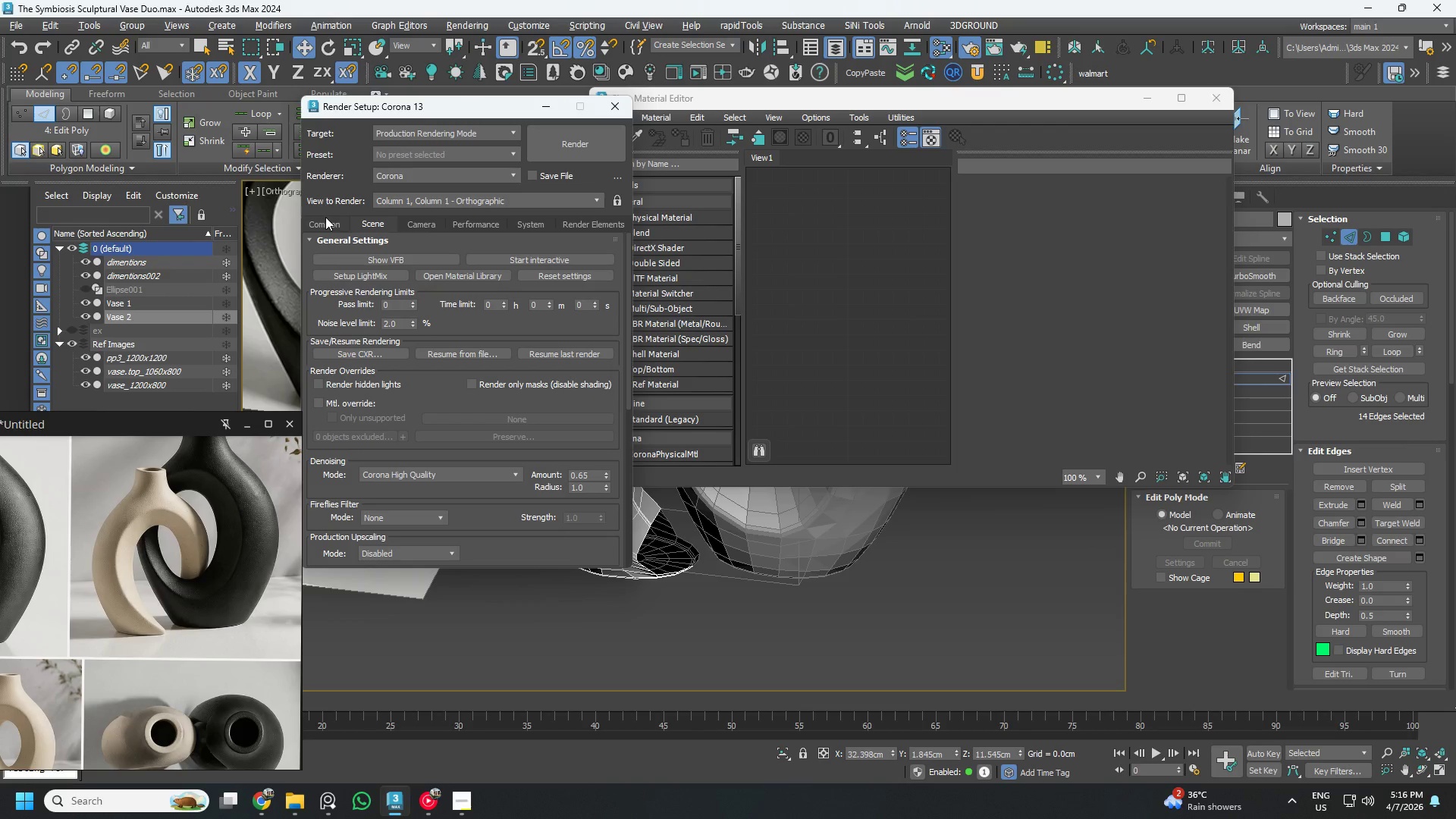 
left_click([325, 218])
 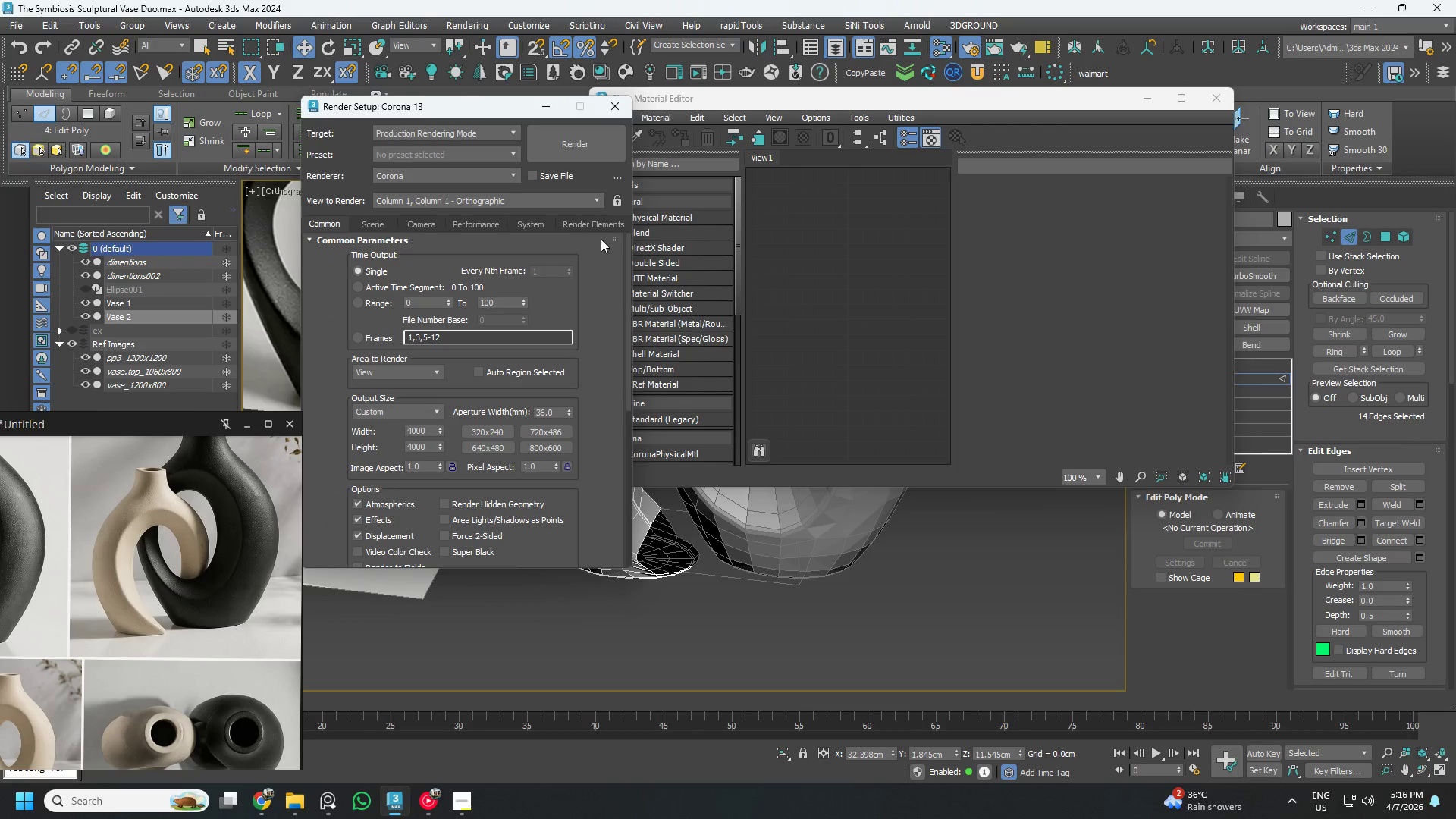 
left_click([617, 101])
 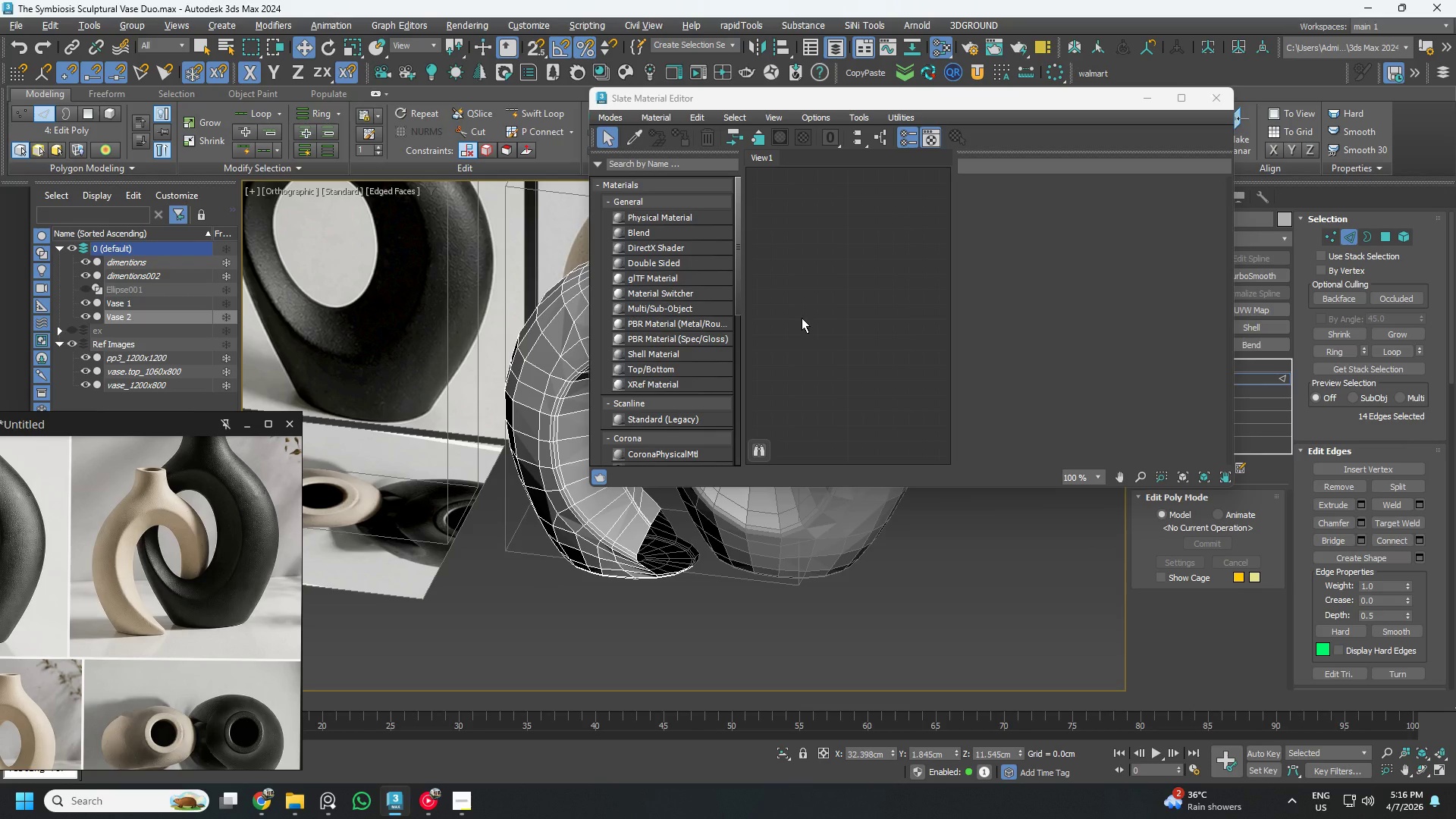 
key(Control+S)
 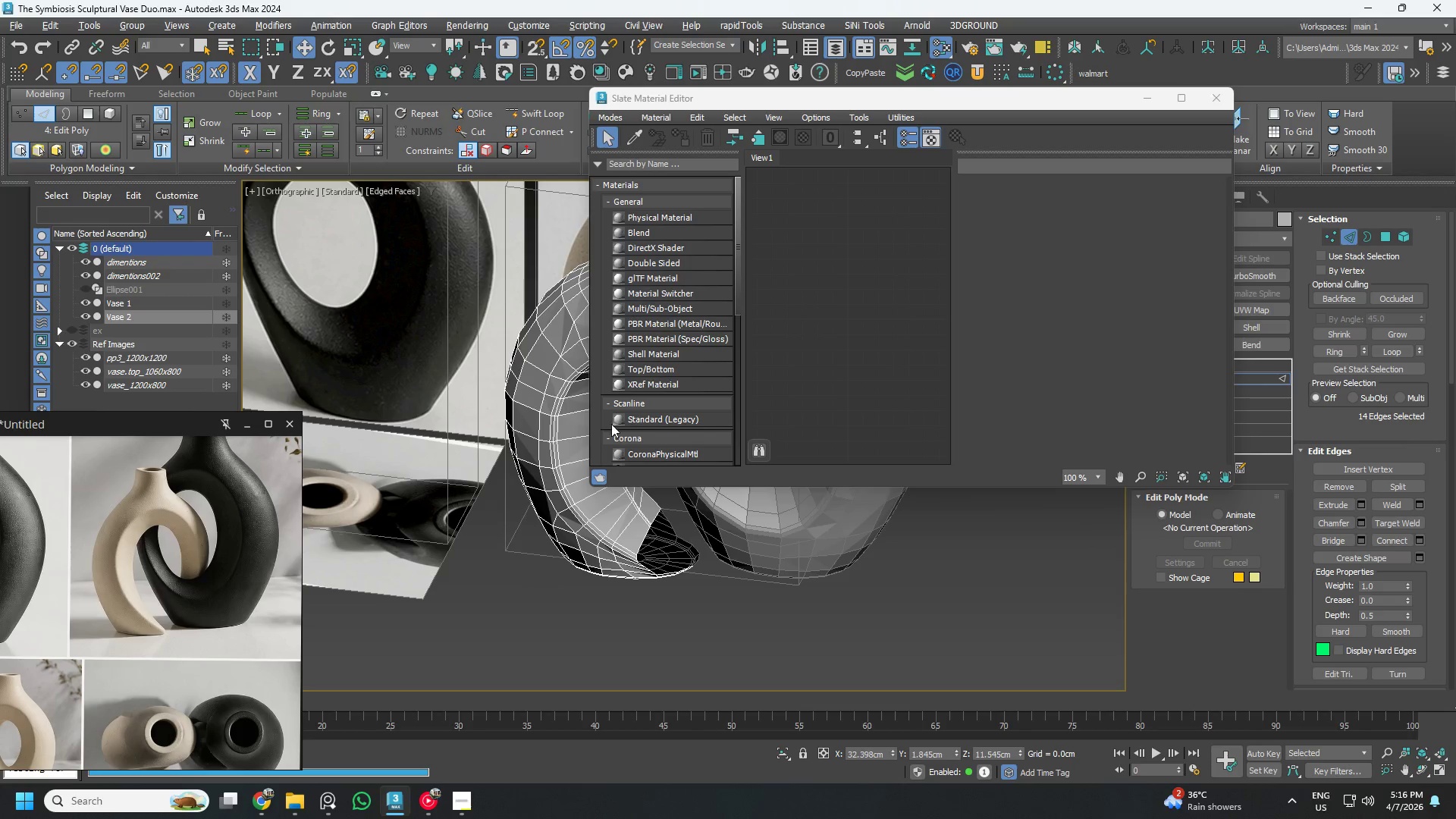 
scroll: coordinate [678, 408], scroll_direction: down, amount: 5.0
 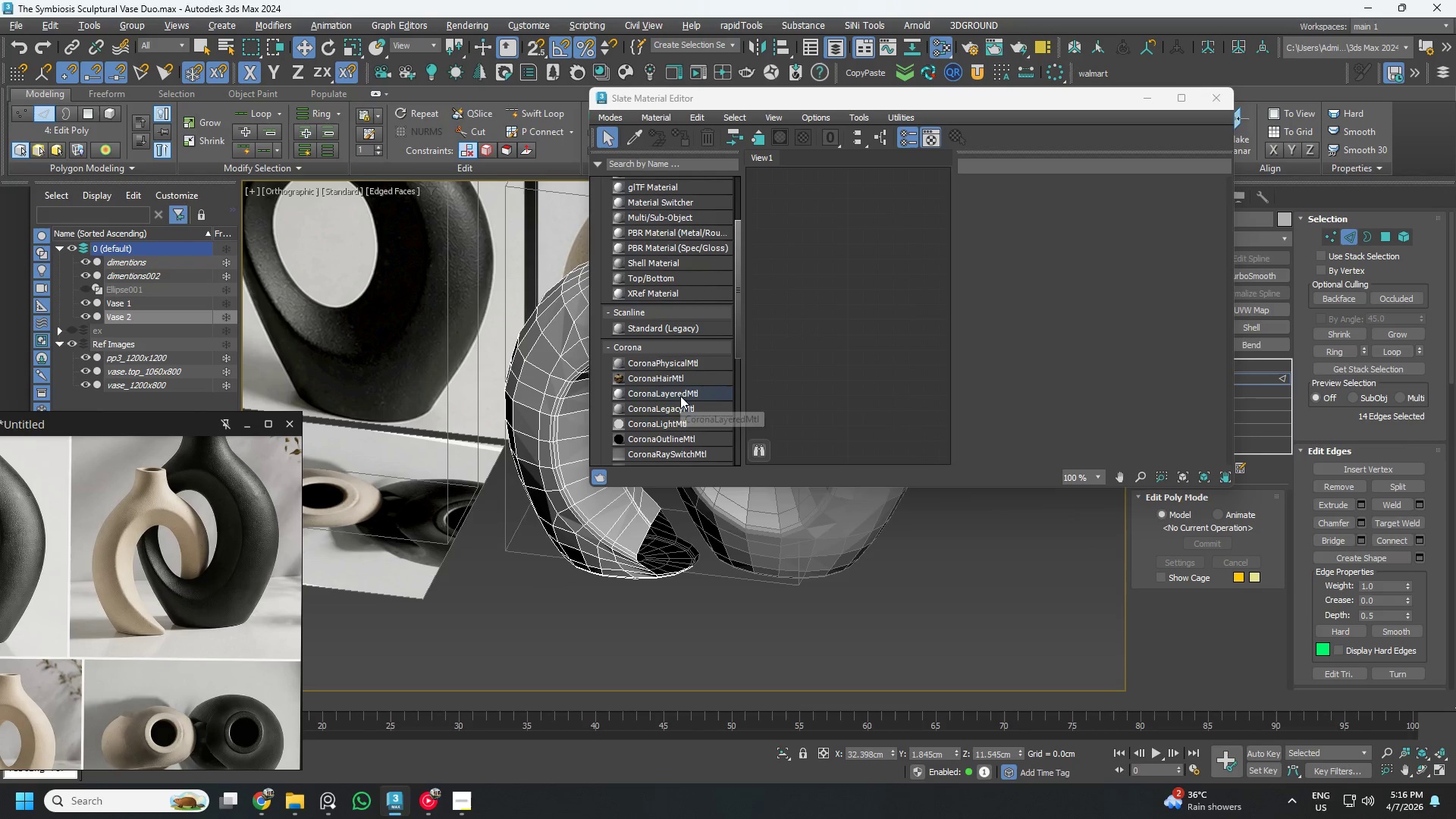 
left_click_drag(start_coordinate=[680, 396], to_coordinate=[686, 391])
 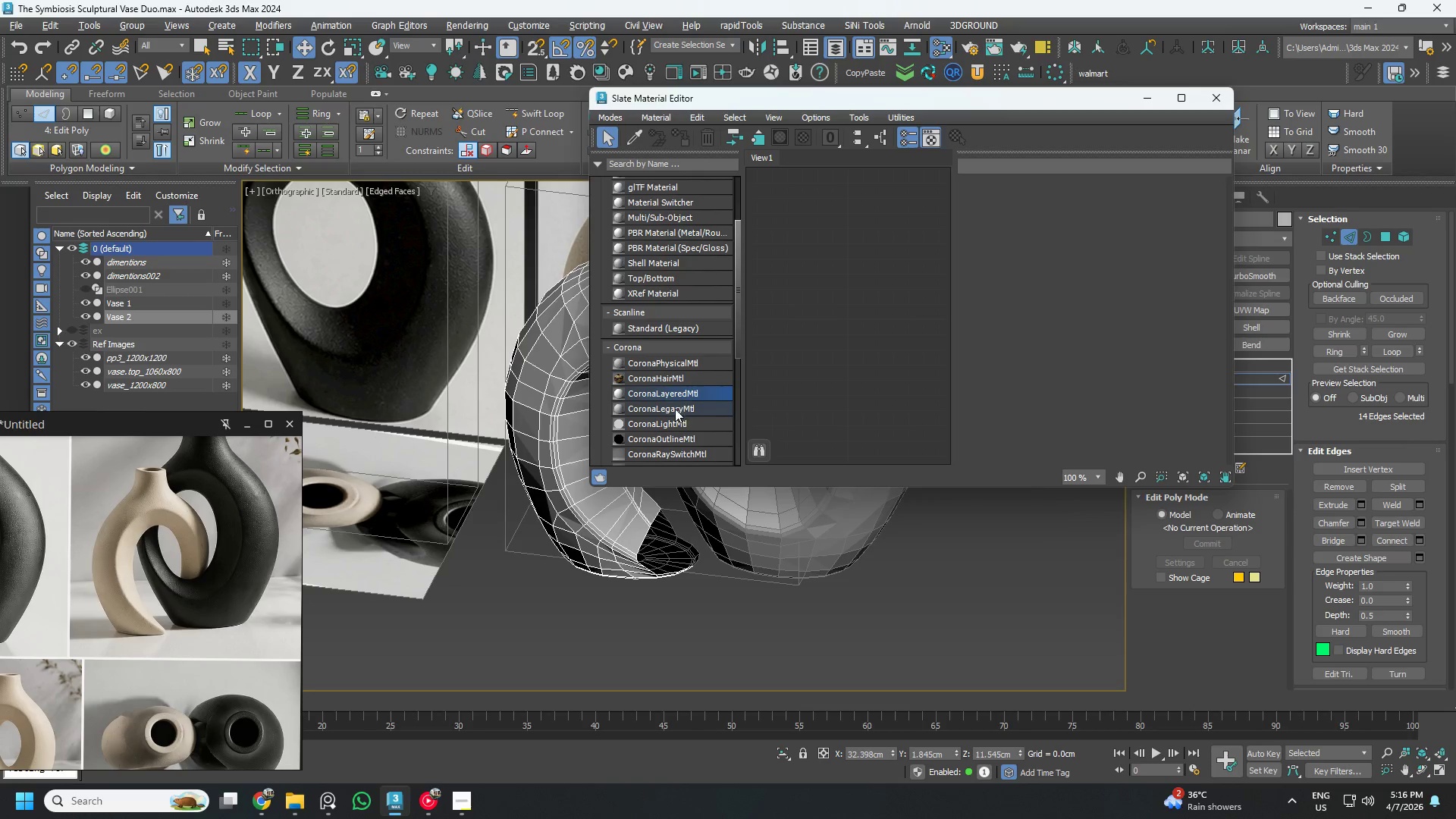 
left_click_drag(start_coordinate=[675, 409], to_coordinate=[856, 318])
 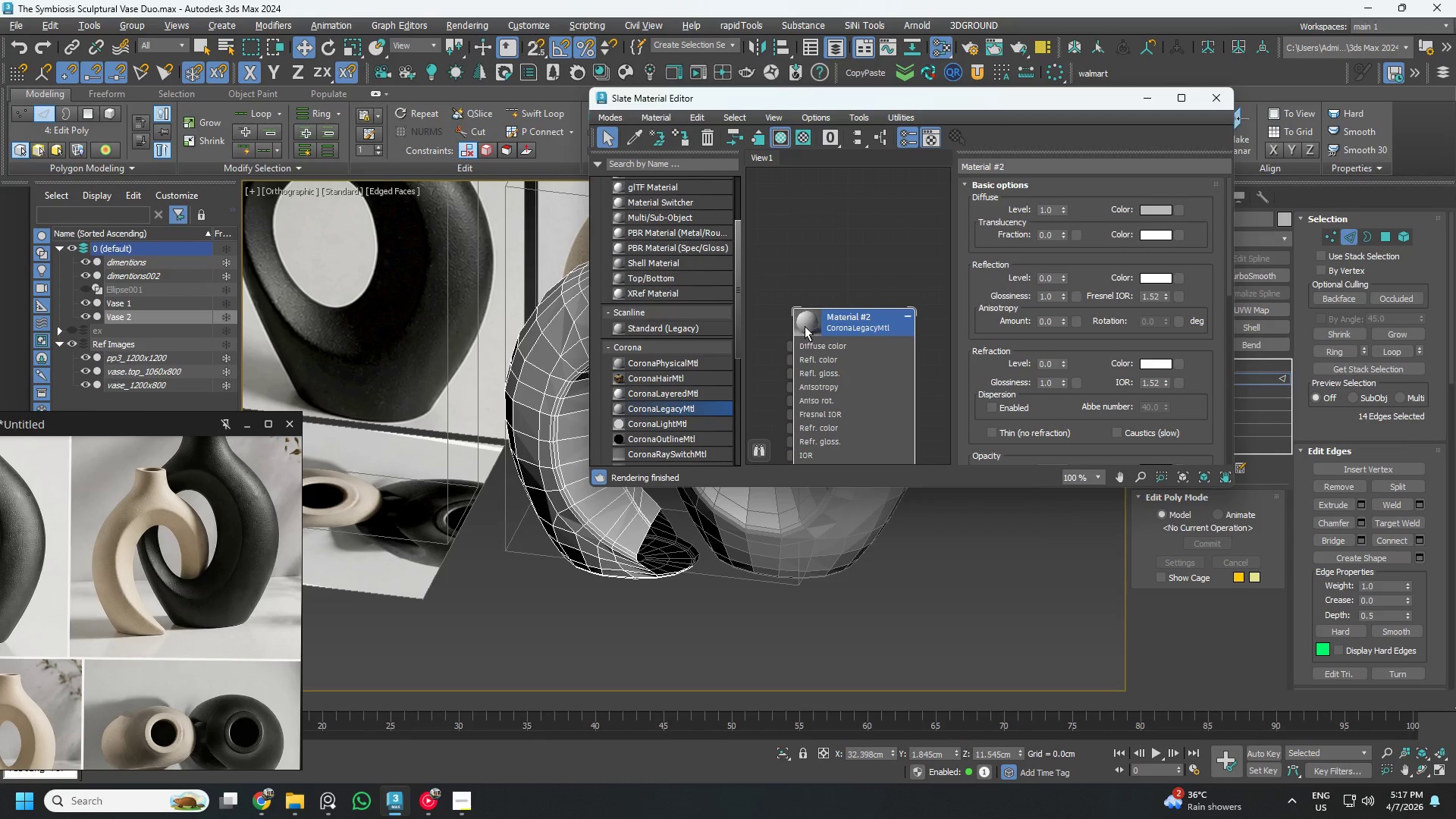 
double_click([805, 326])
 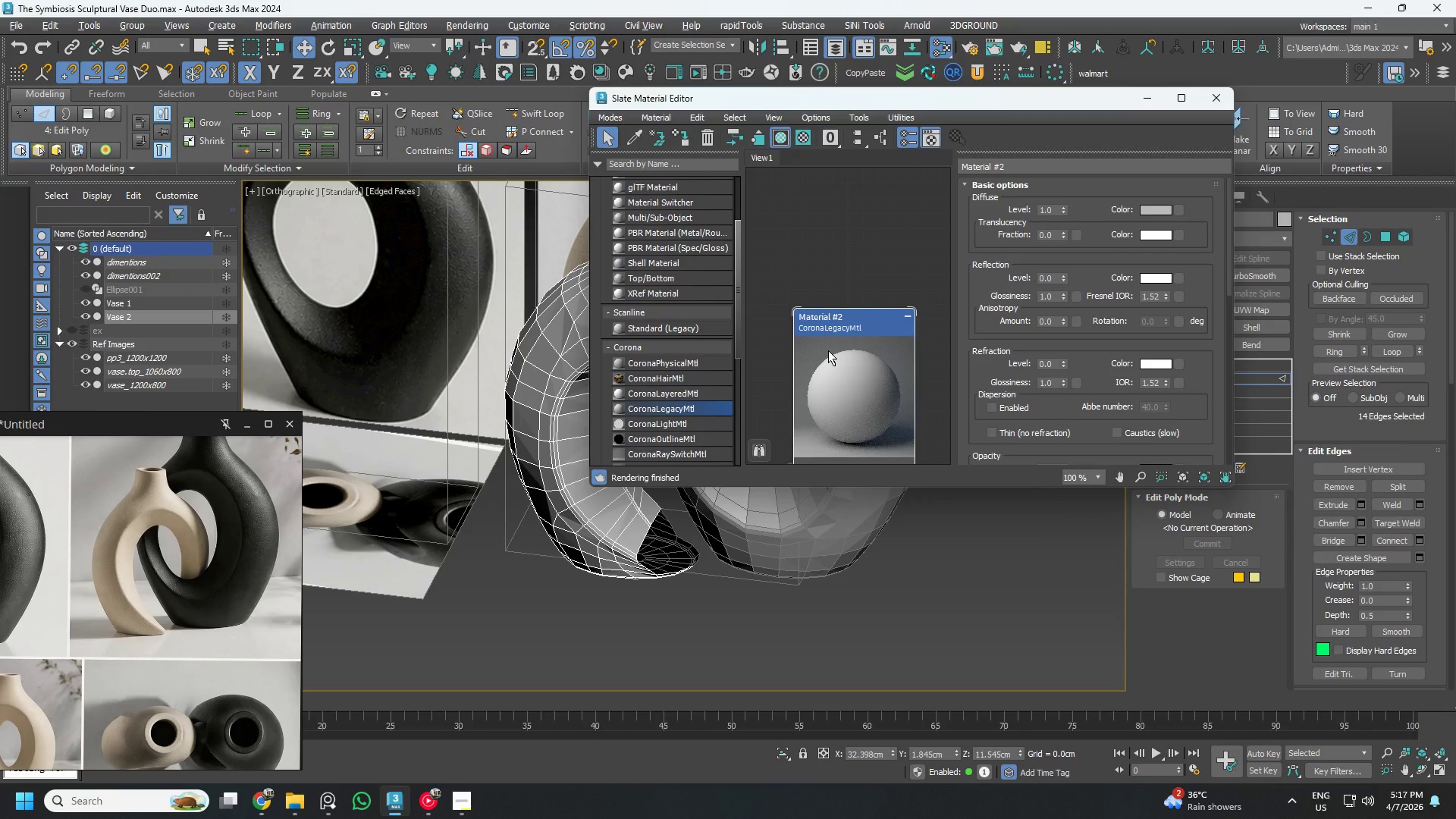 
scroll: coordinate [828, 350], scroll_direction: down, amount: 3.0
 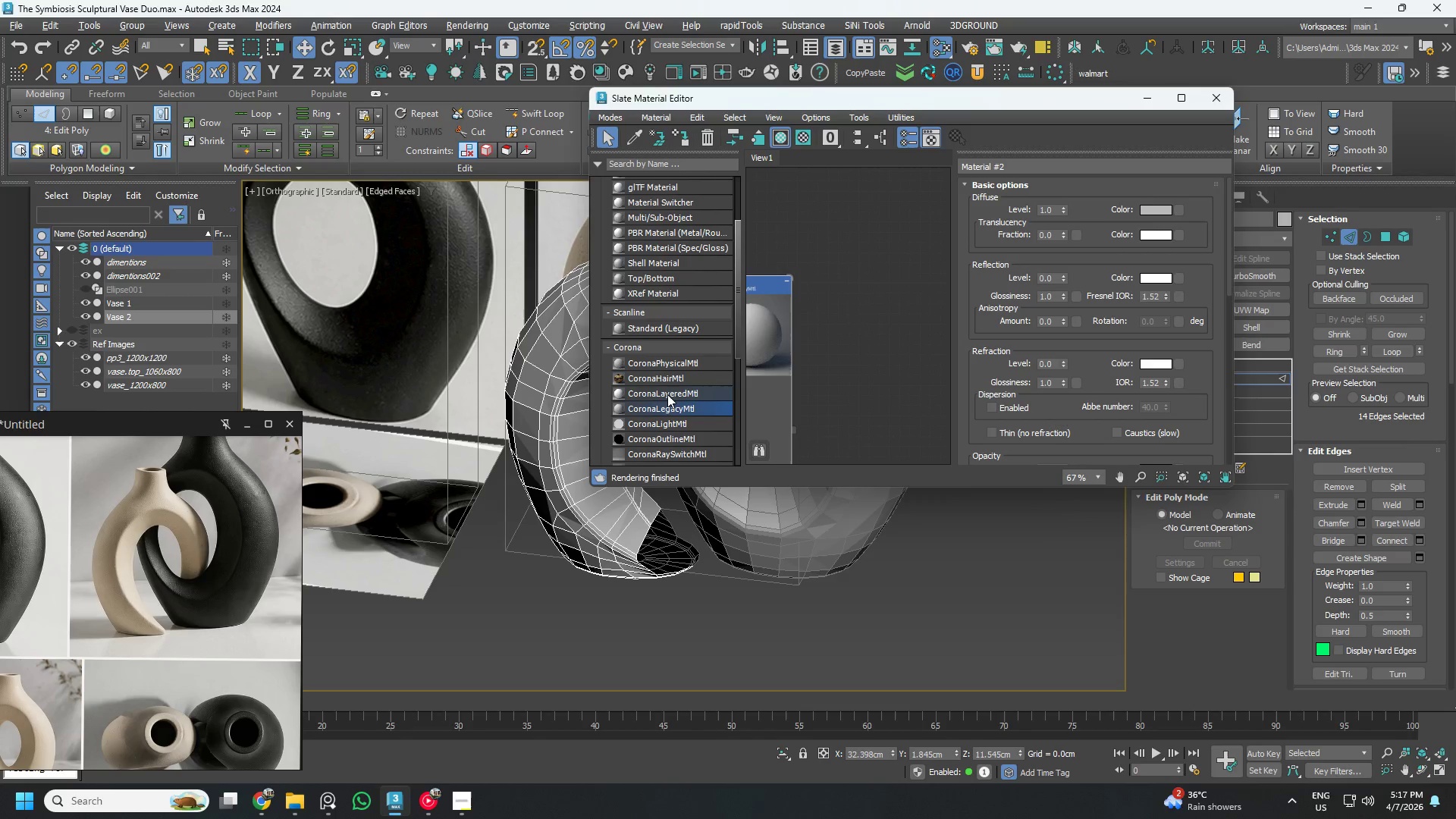 
left_click_drag(start_coordinate=[666, 408], to_coordinate=[897, 326])
 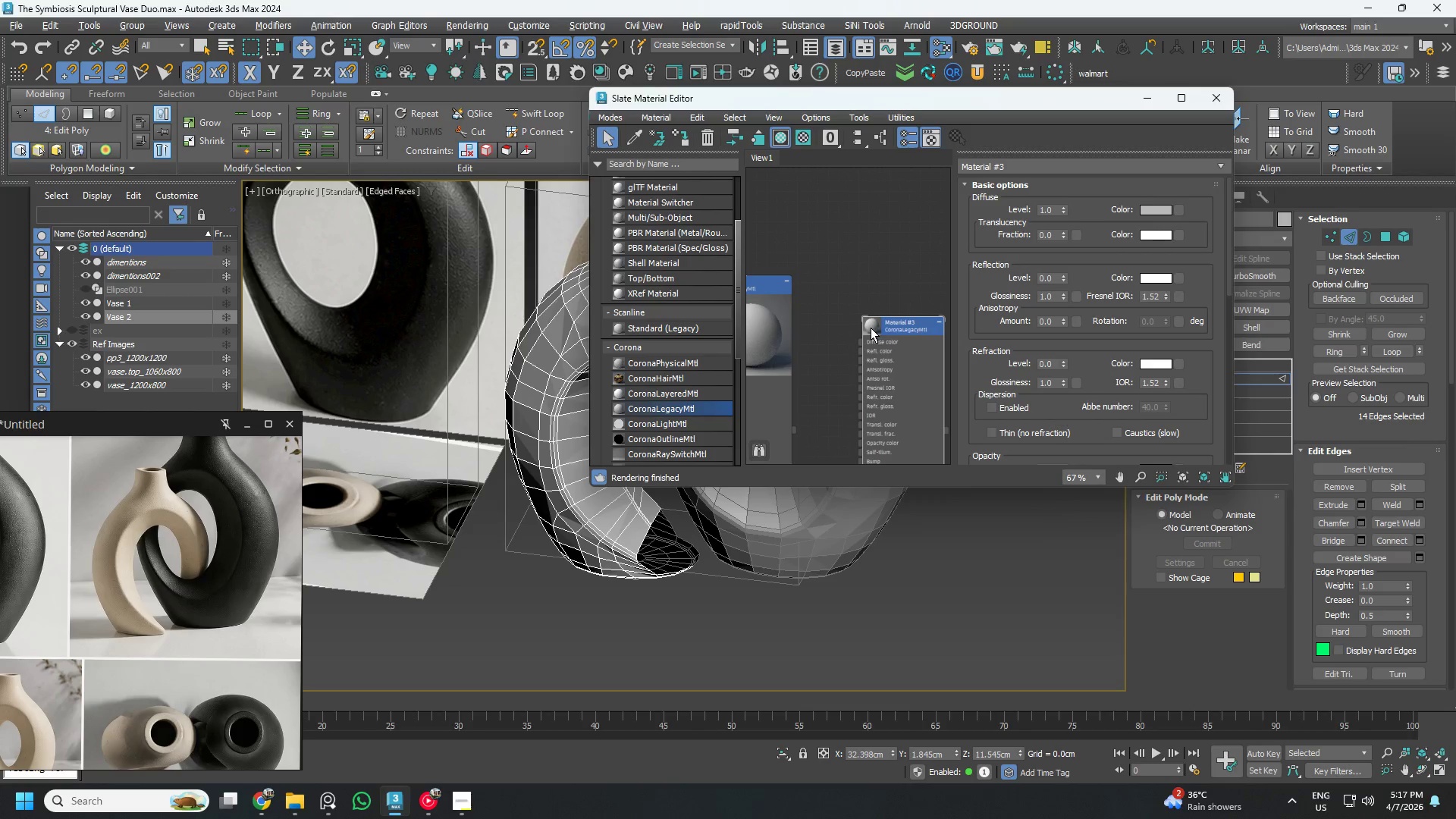 
double_click([871, 328])
 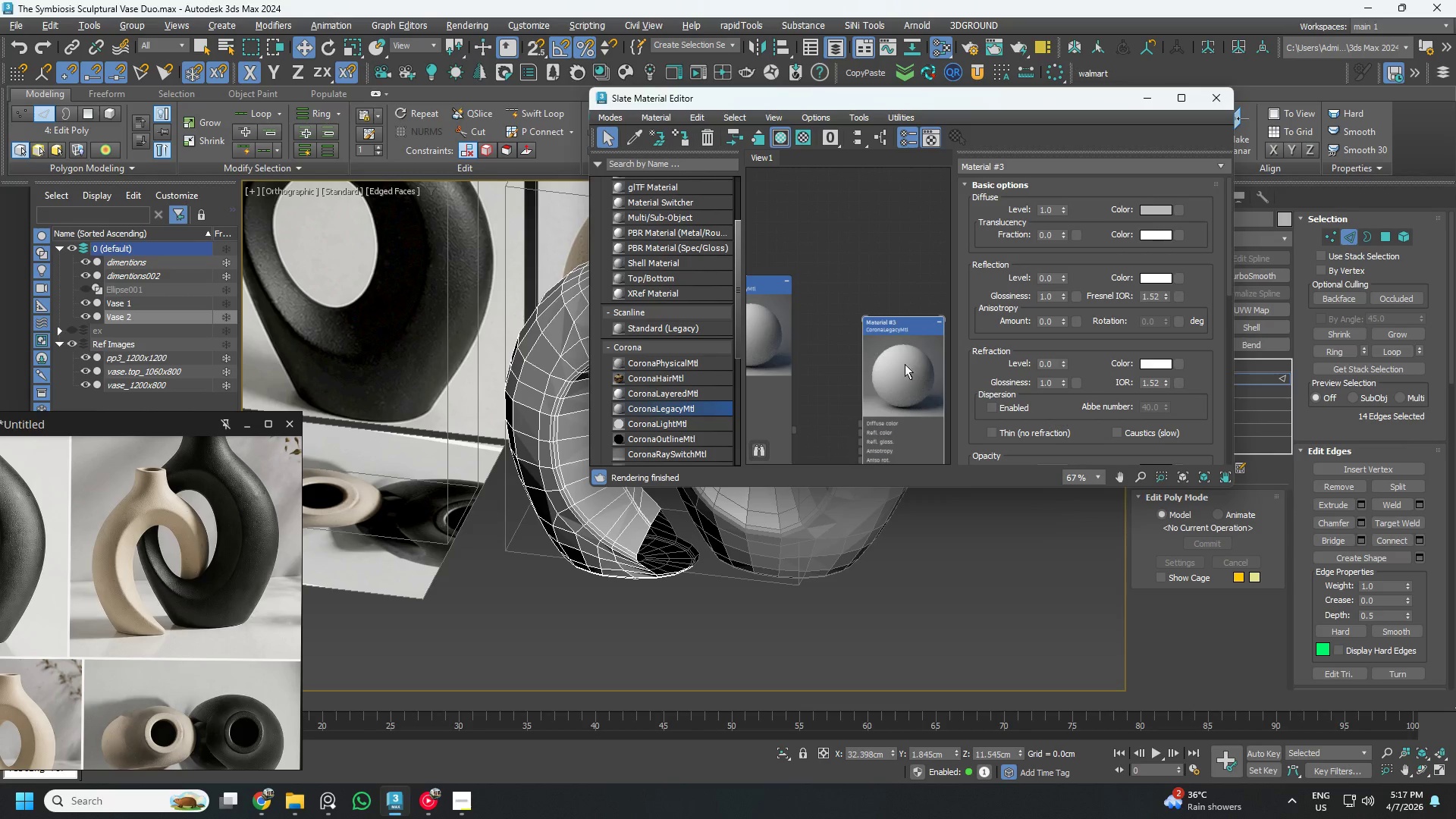 
left_click_drag(start_coordinate=[903, 362], to_coordinate=[898, 322])
 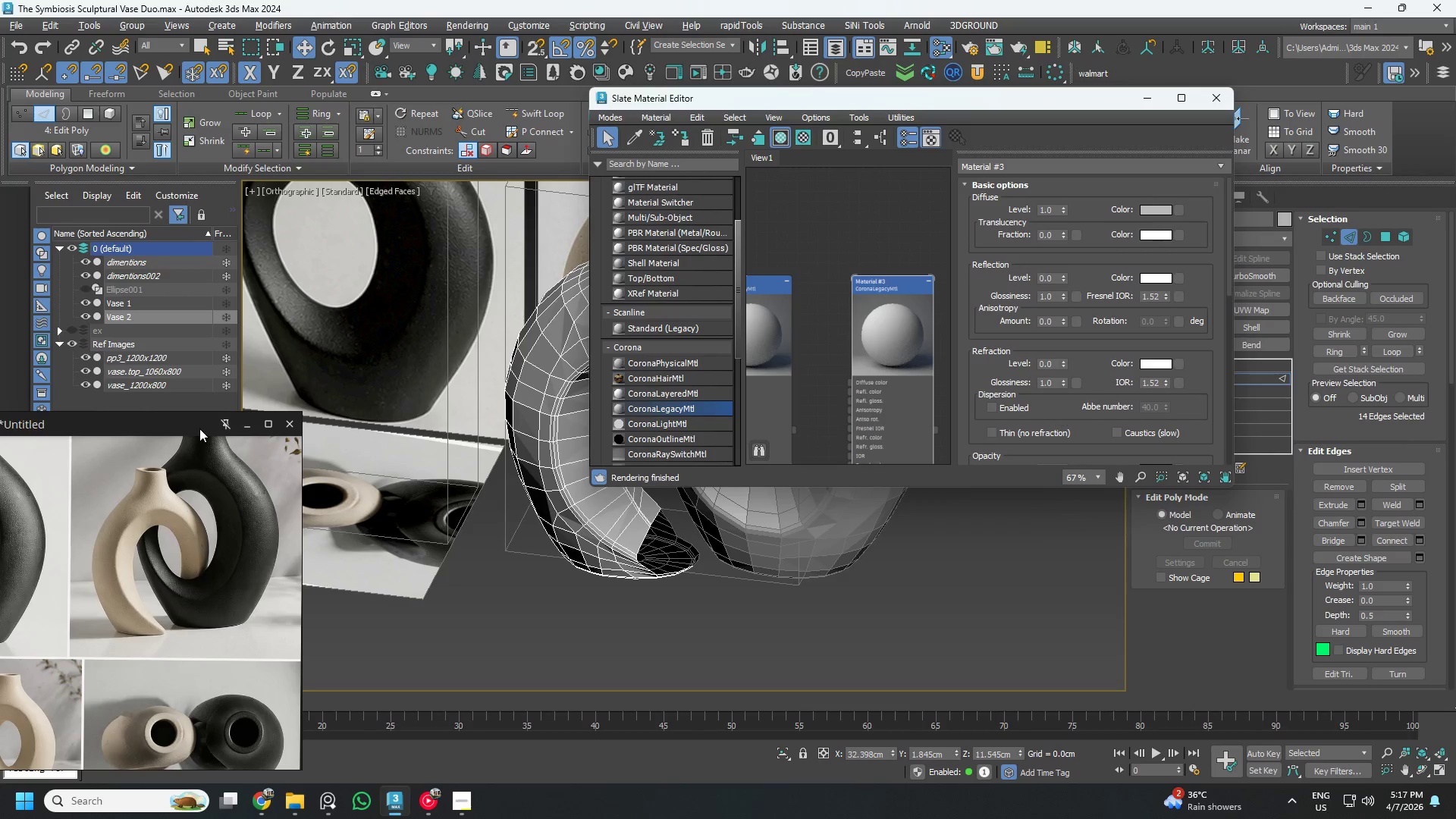 
left_click_drag(start_coordinate=[193, 424], to_coordinate=[246, 397])
 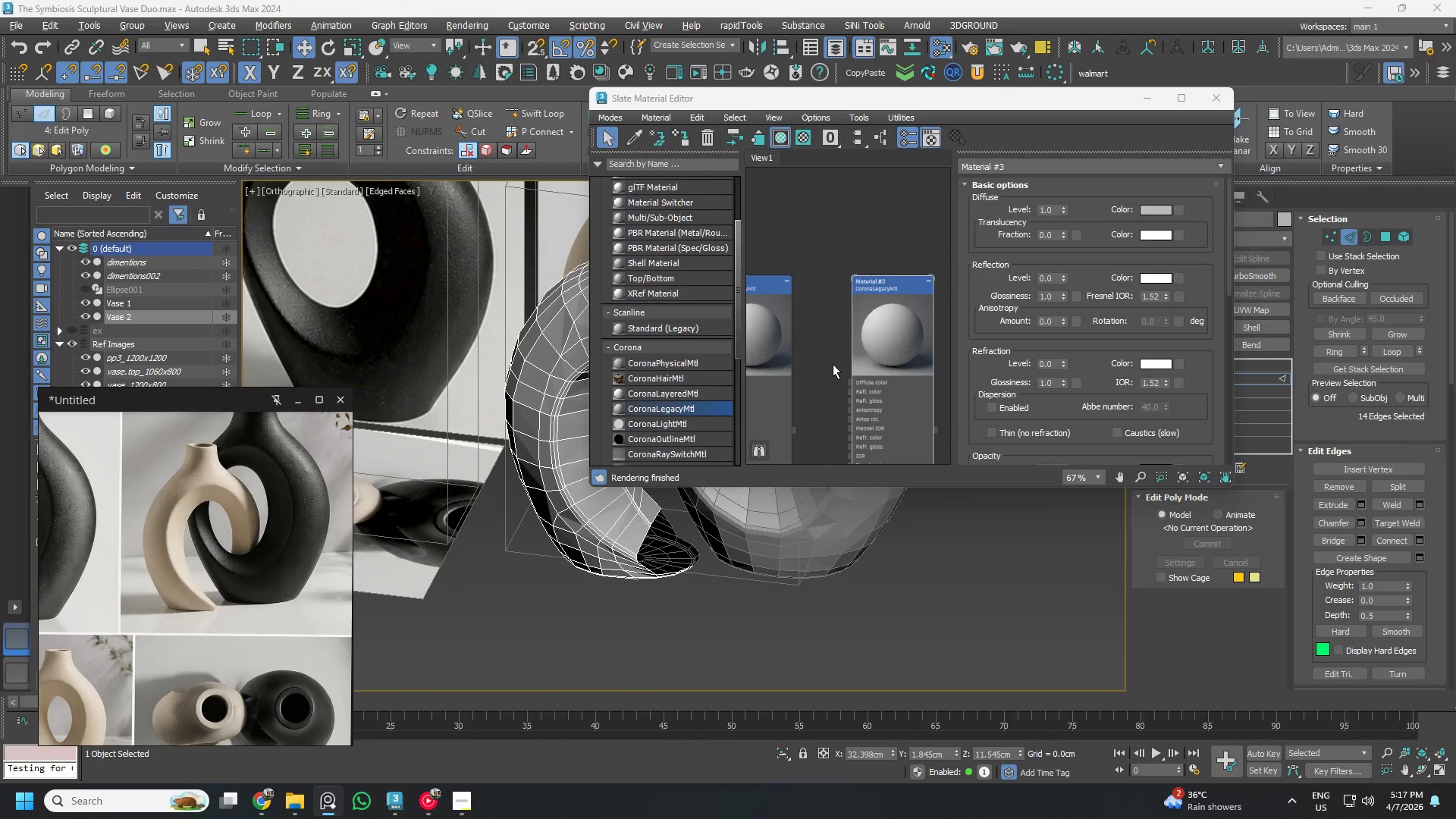 
left_click([766, 328])
 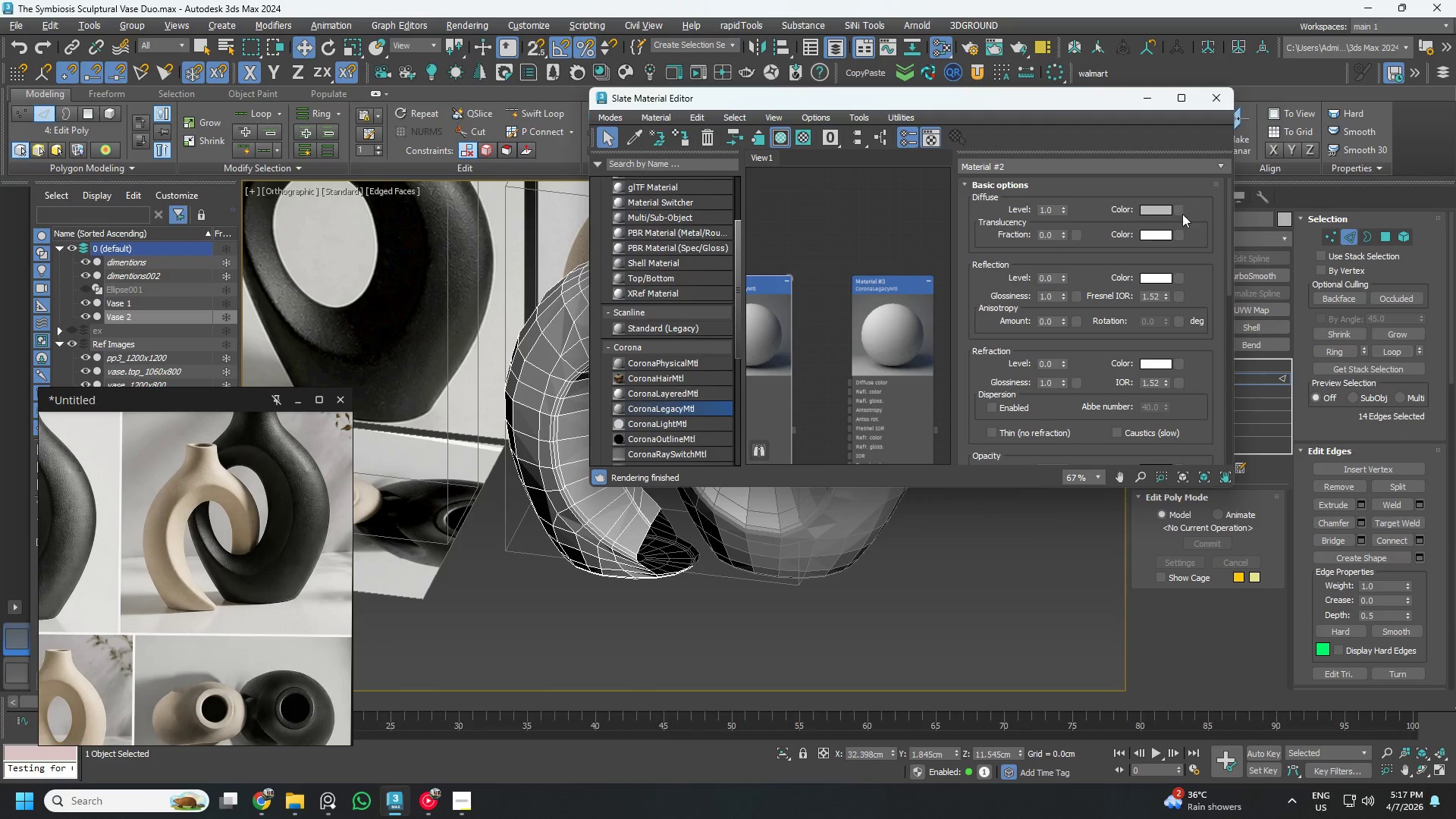 
left_click([1156, 209])
 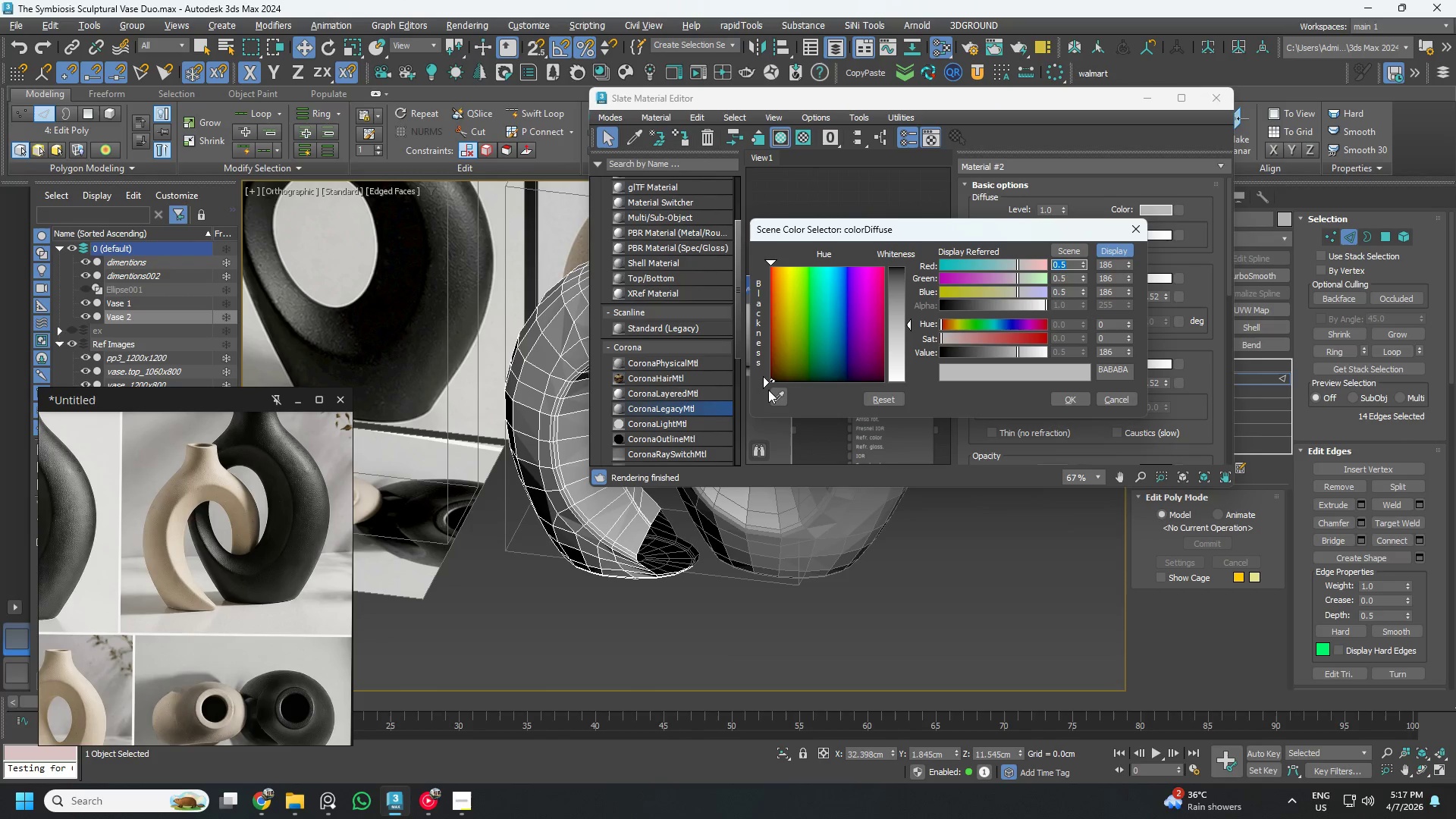 
left_click([776, 397])
 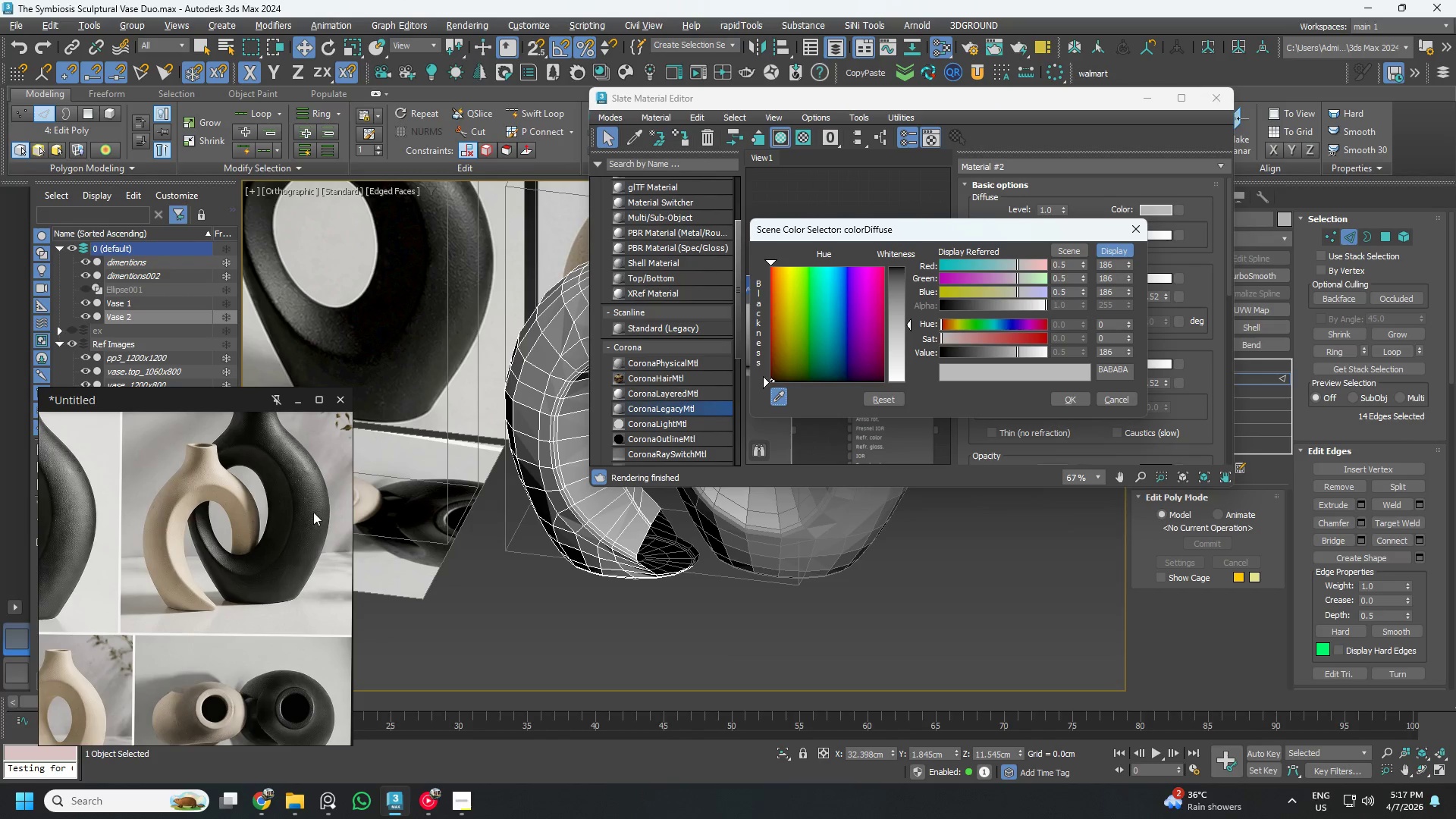 
left_click([302, 515])
 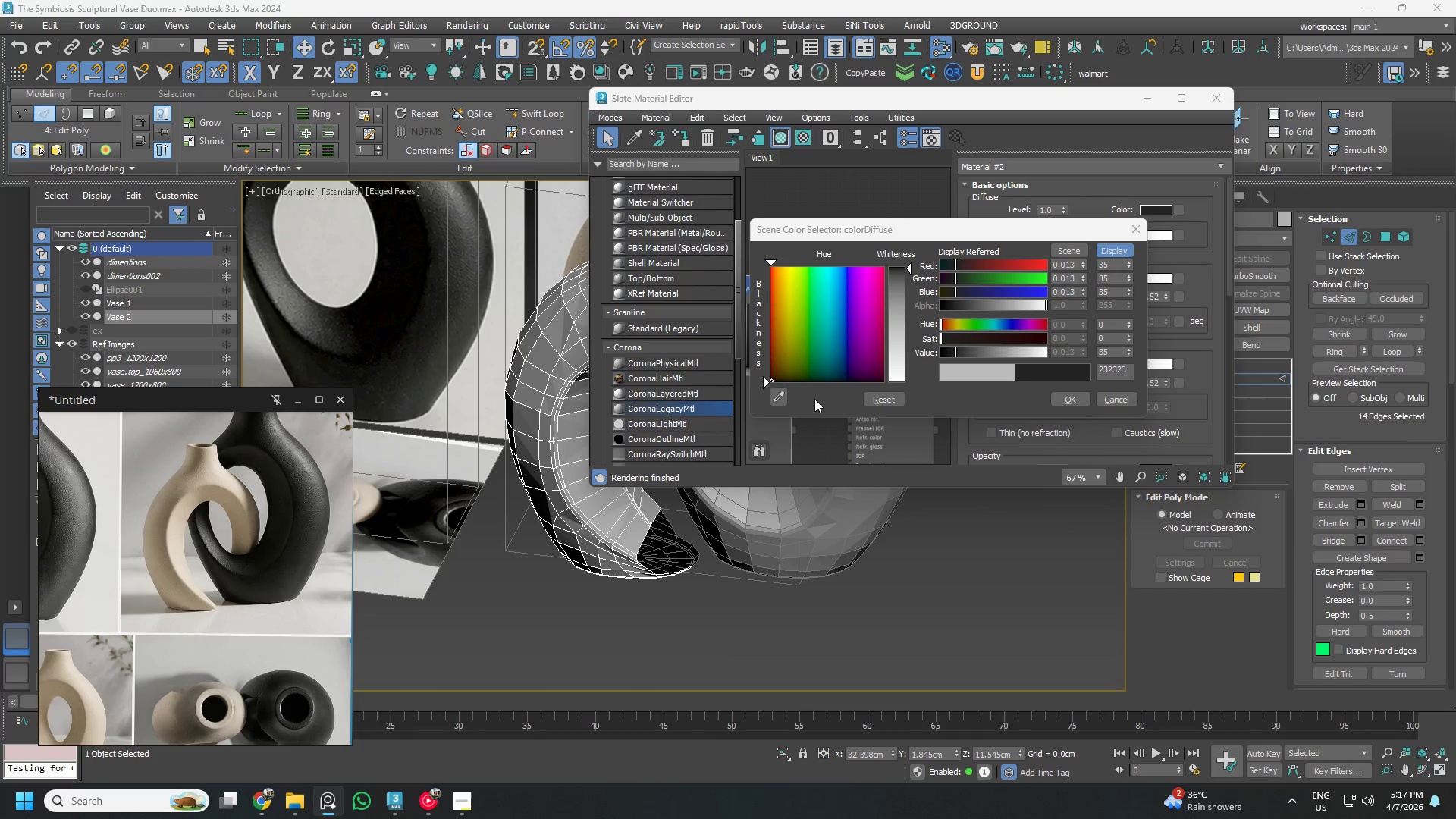 
left_click([777, 392])
 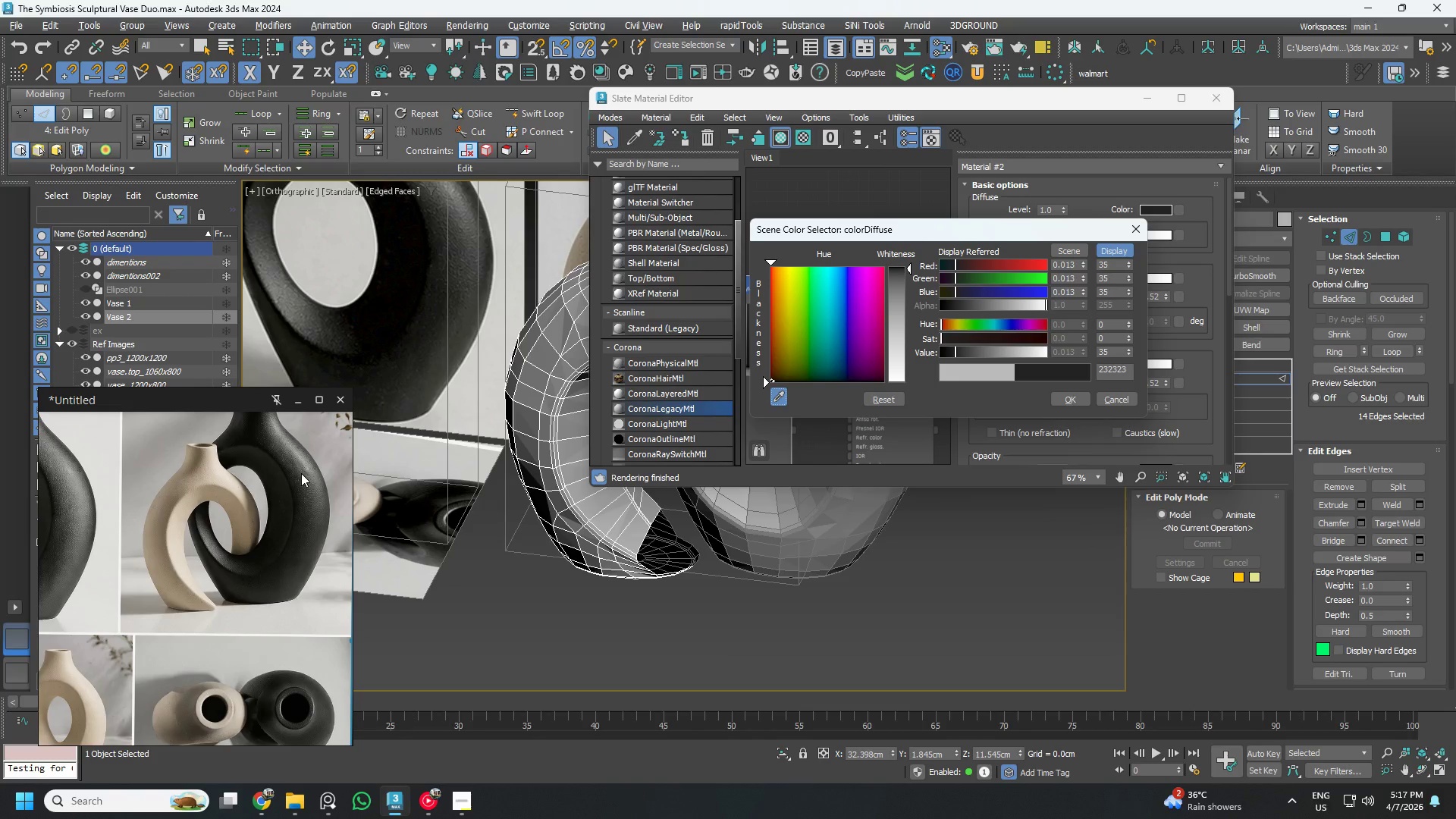 
left_click([301, 474])
 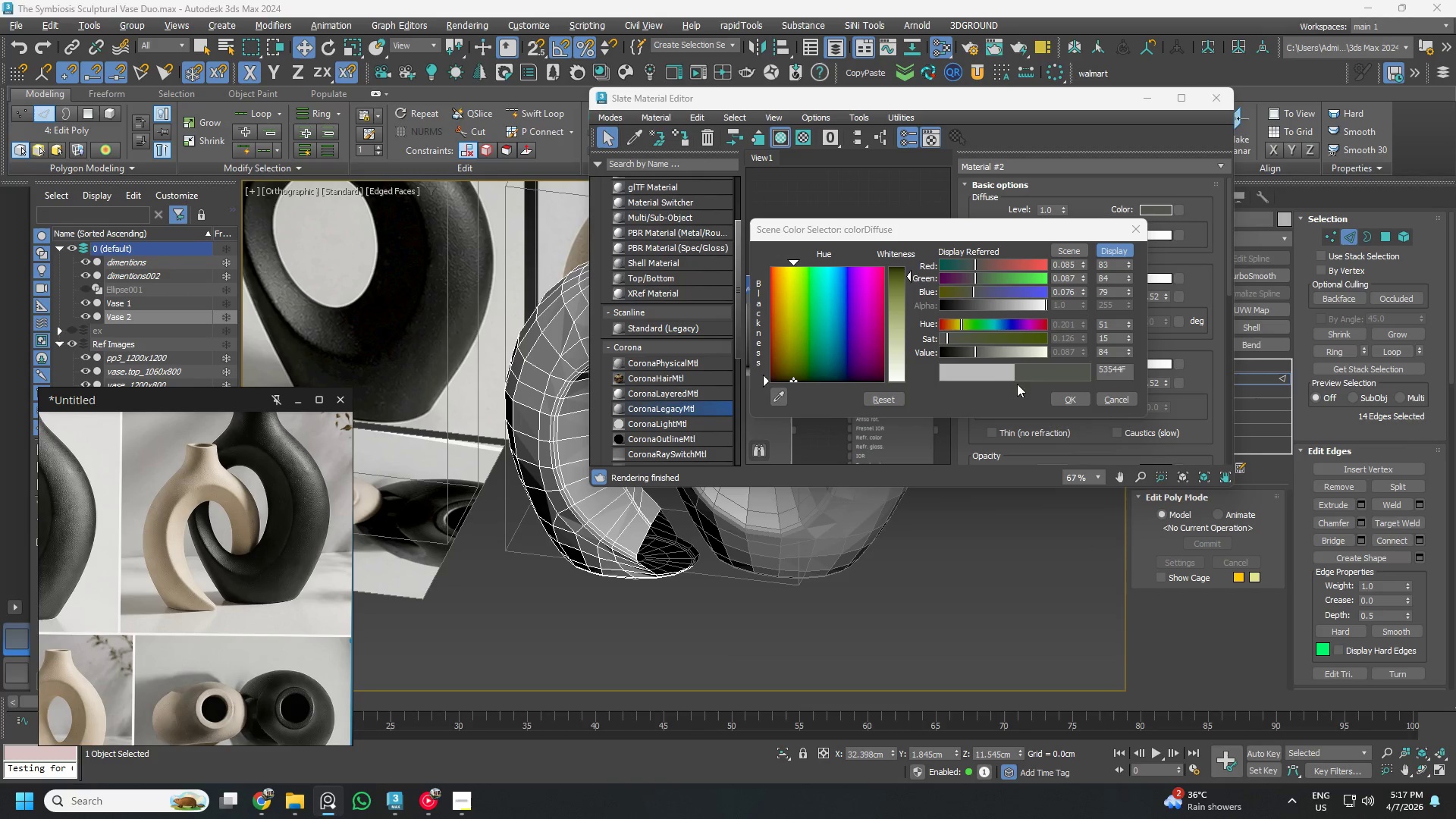 
left_click([1059, 396])
 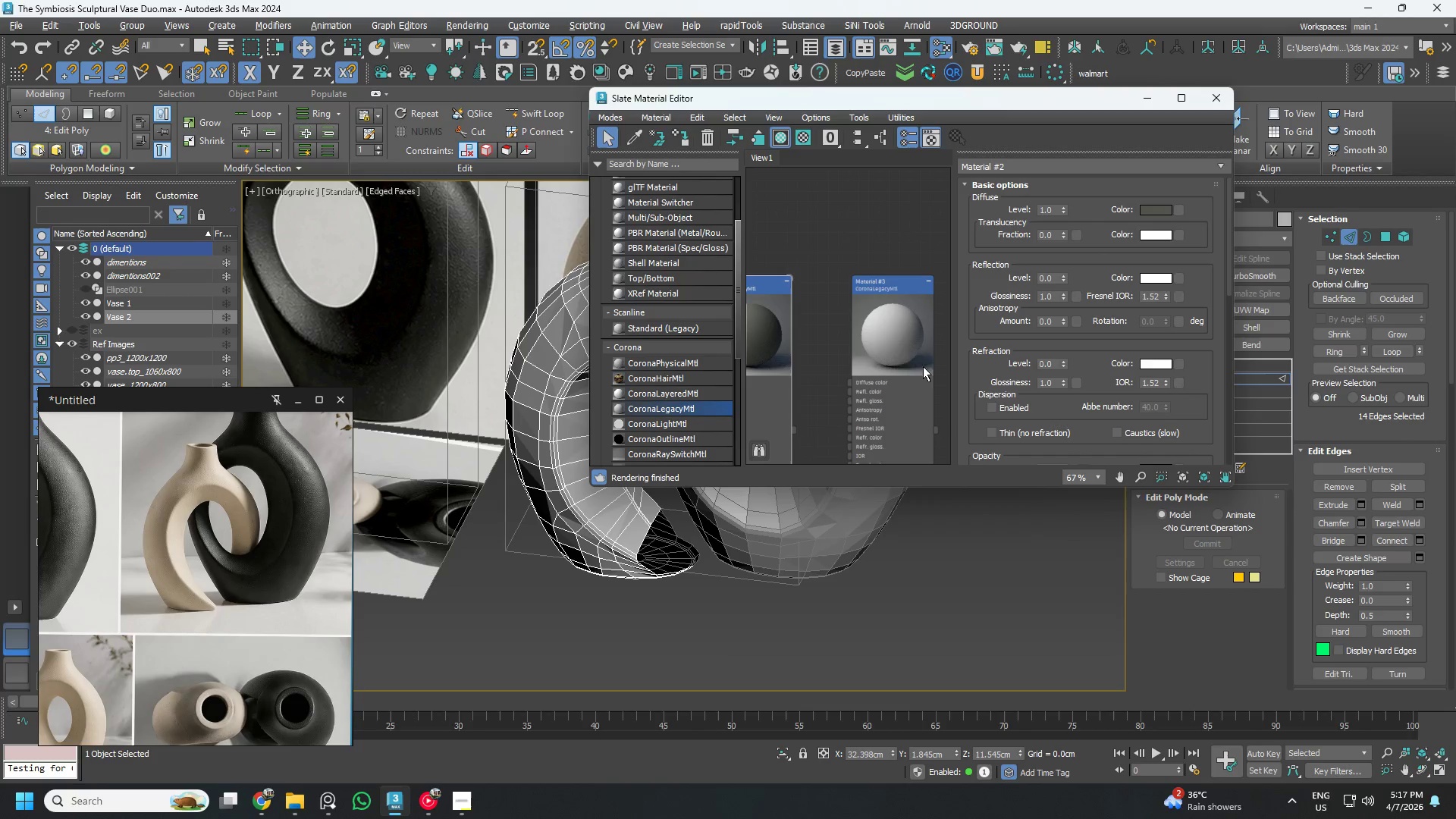 
left_click([896, 350])
 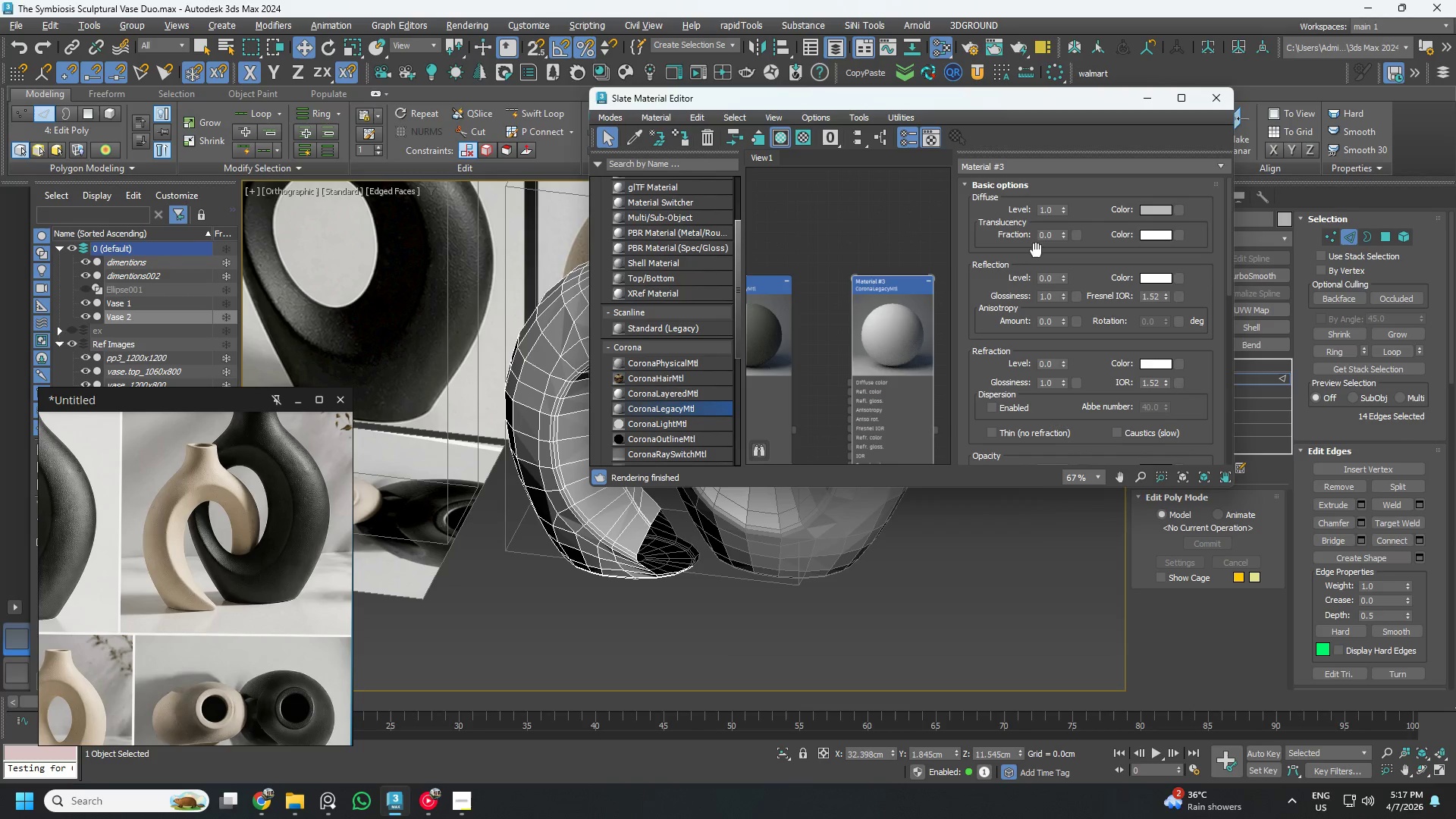 
mouse_move([1123, 230])
 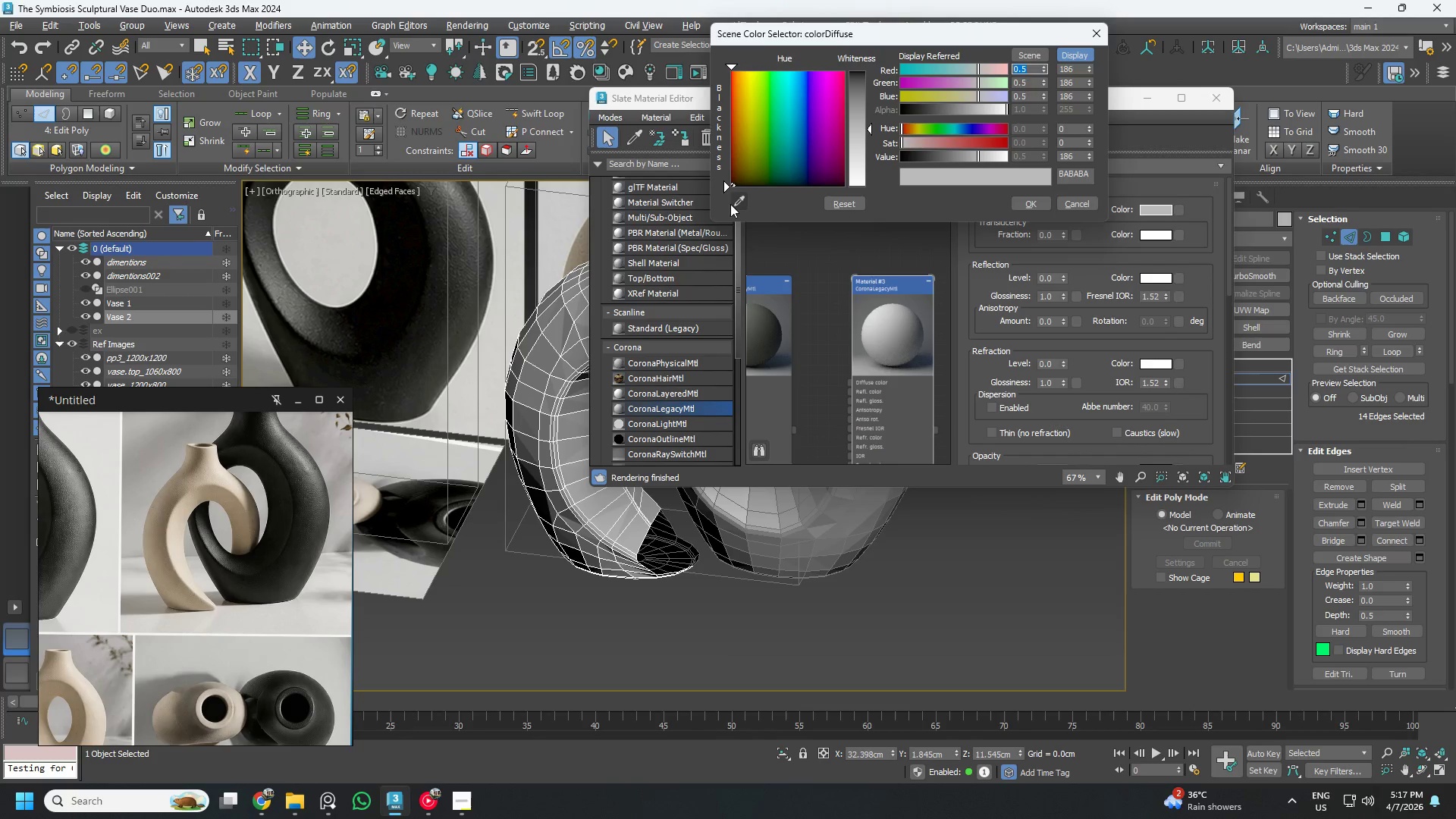 
left_click([737, 199])
 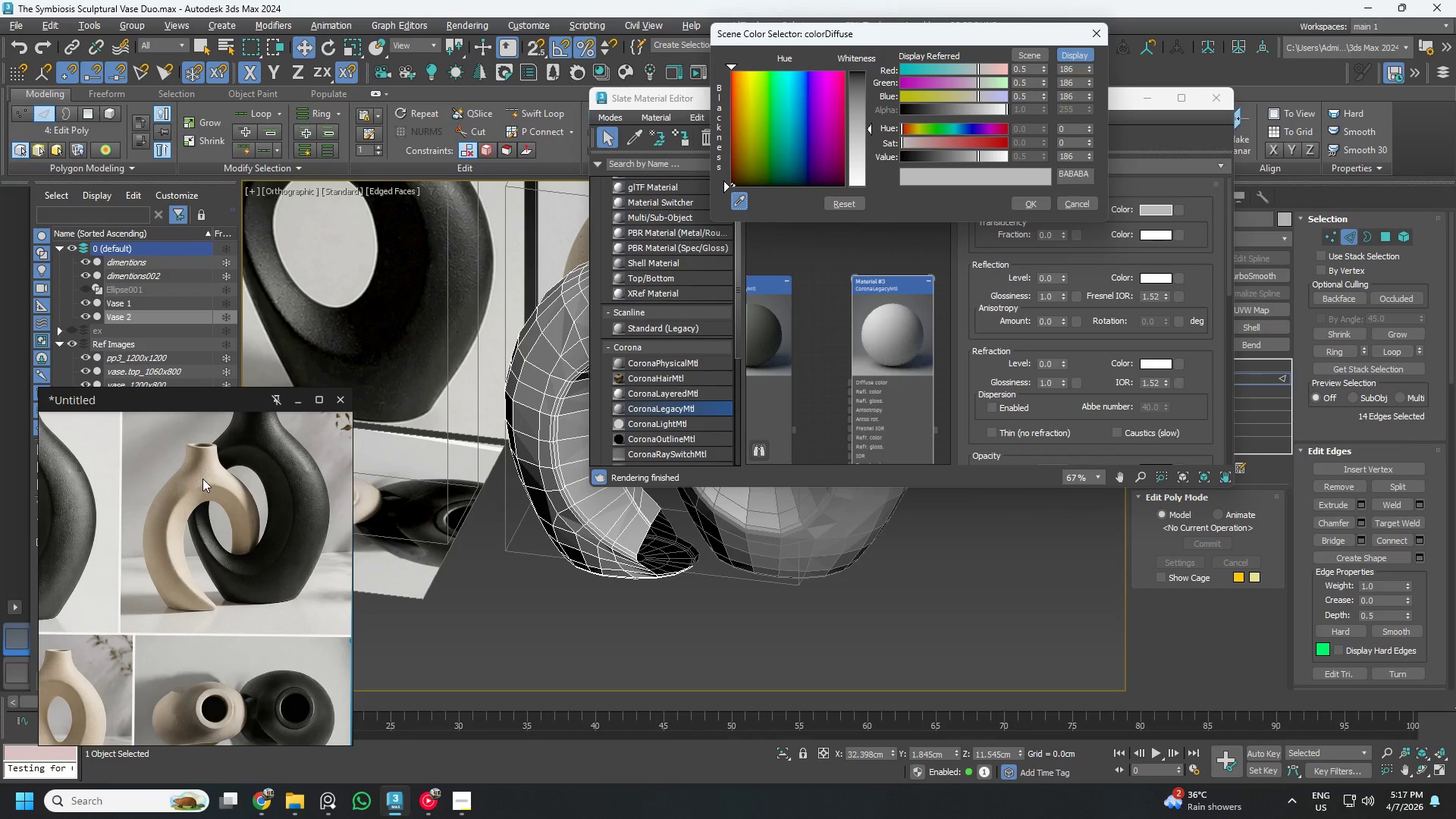 
left_click([206, 478])
 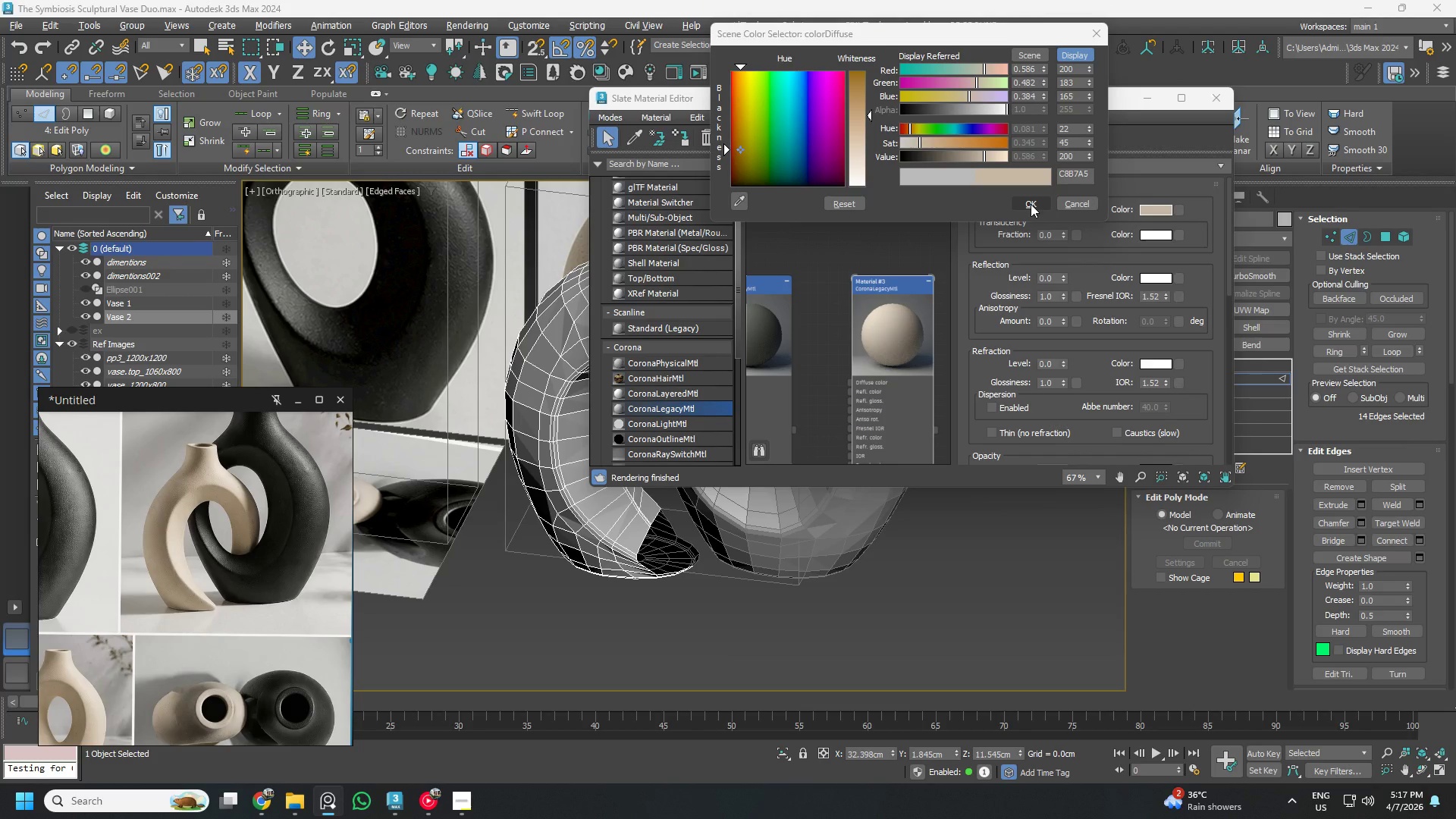 
left_click([1031, 204])
 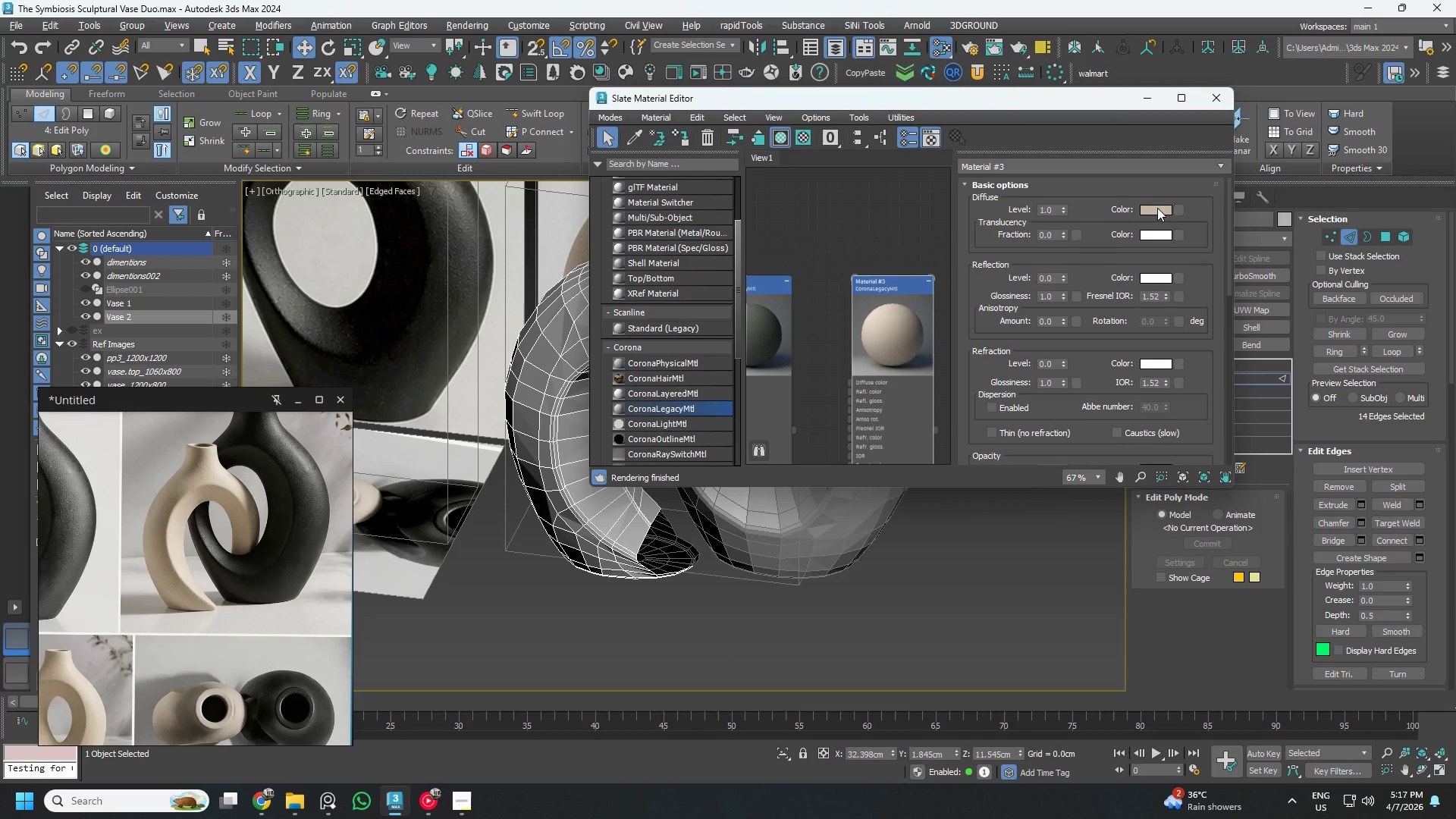 
left_click([1157, 208])
 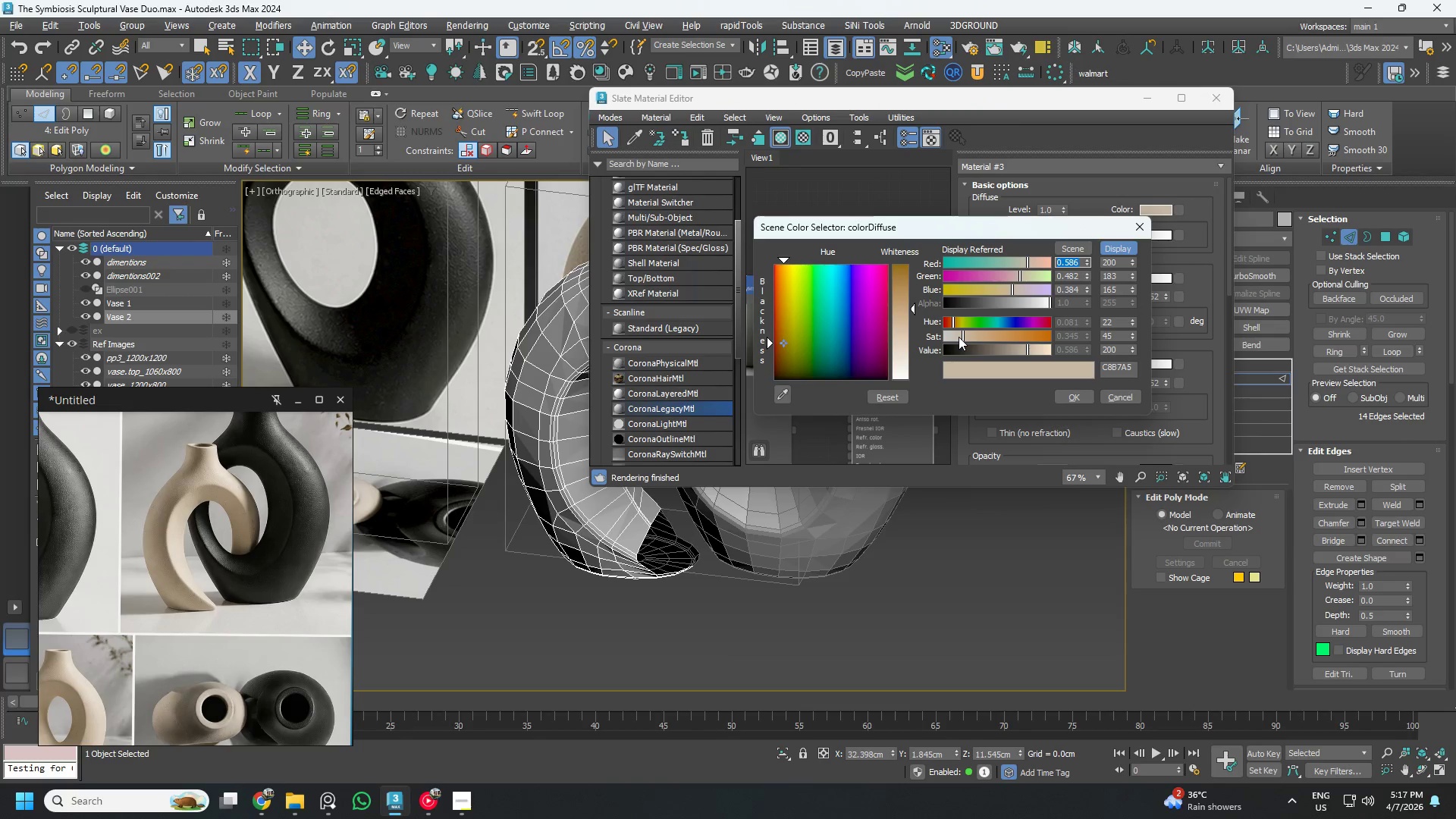 
left_click_drag(start_coordinate=[964, 337], to_coordinate=[956, 337])
 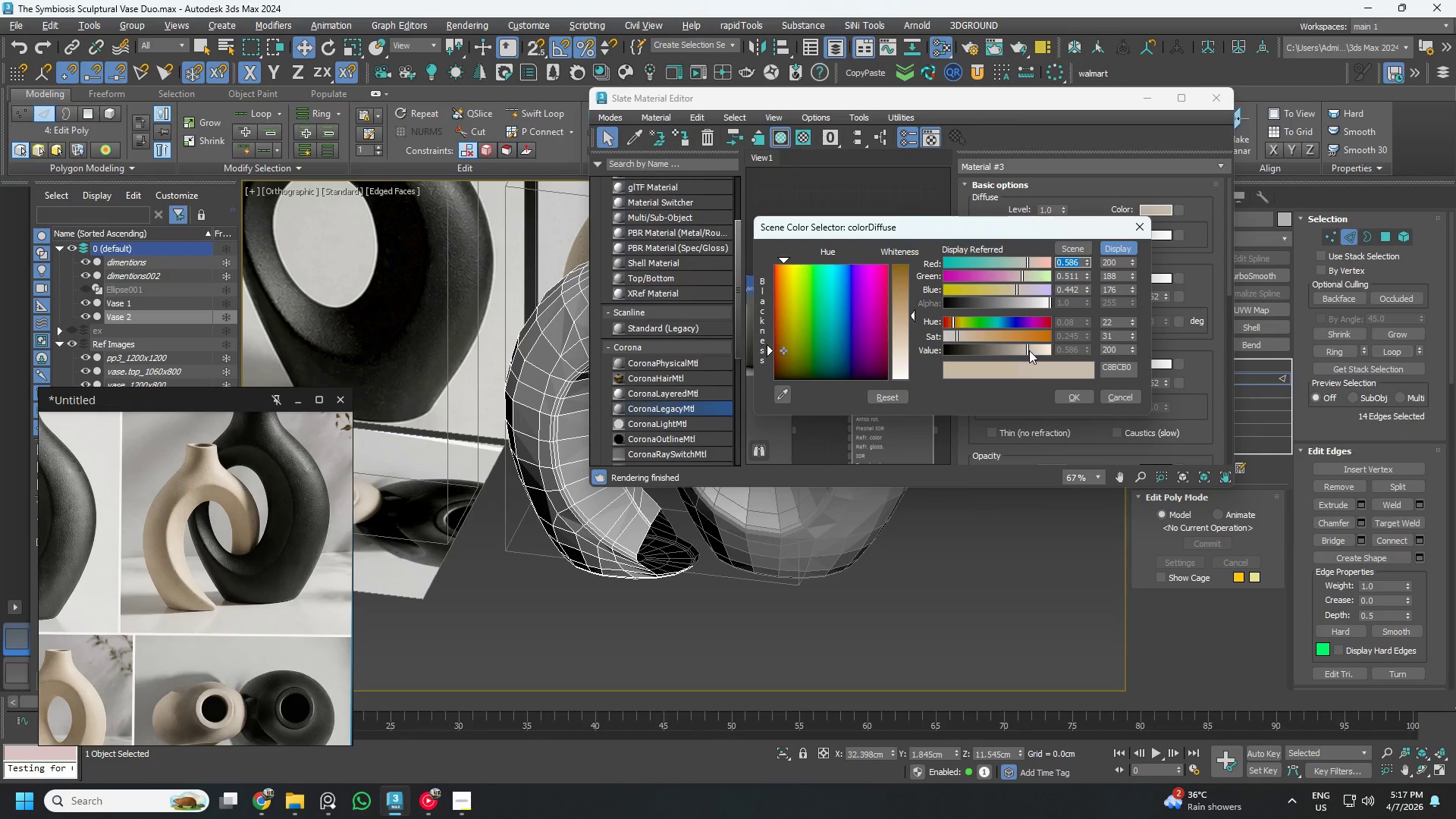 
left_click_drag(start_coordinate=[1029, 350], to_coordinate=[1037, 350])
 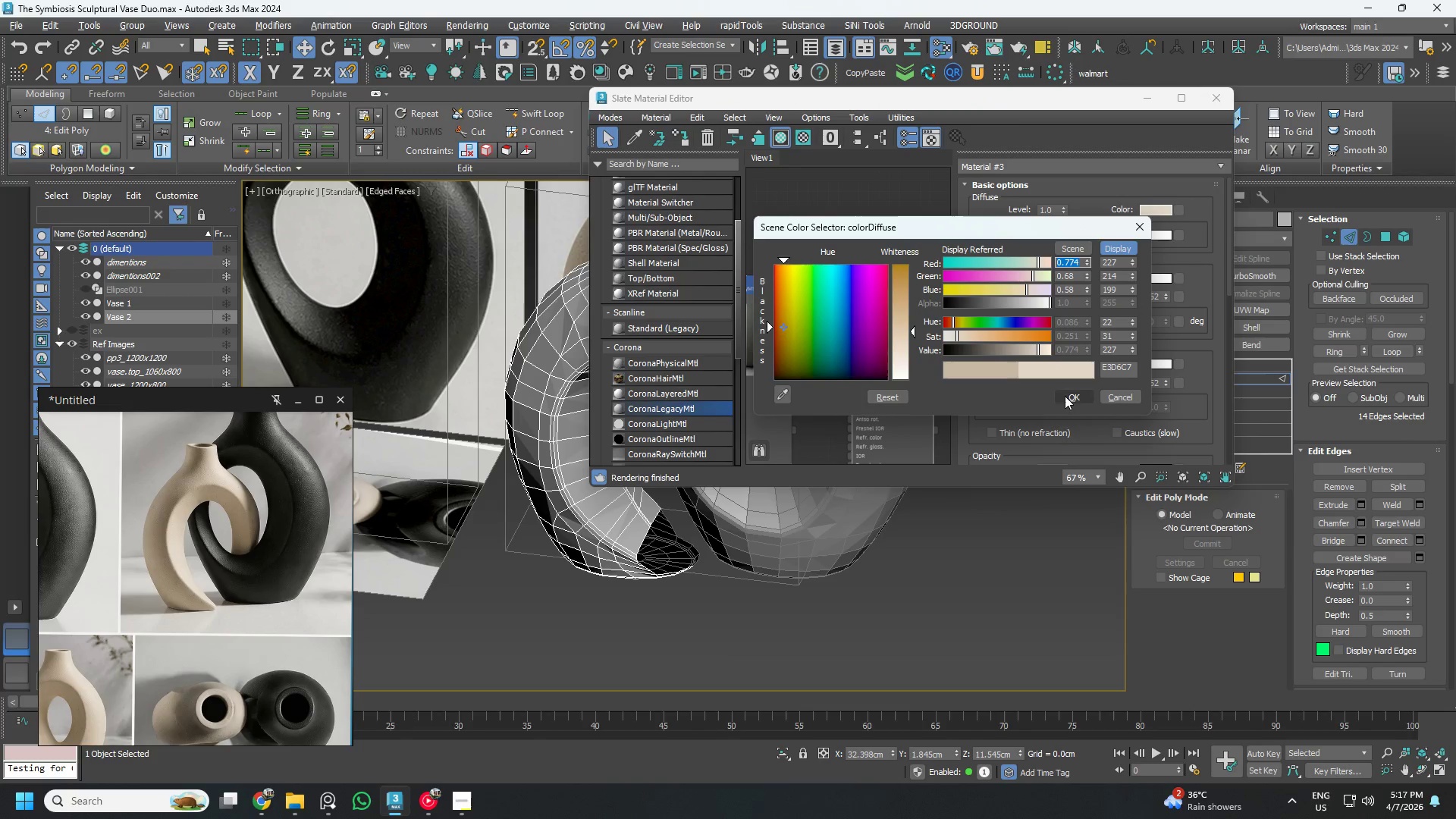 
left_click([1066, 397])
 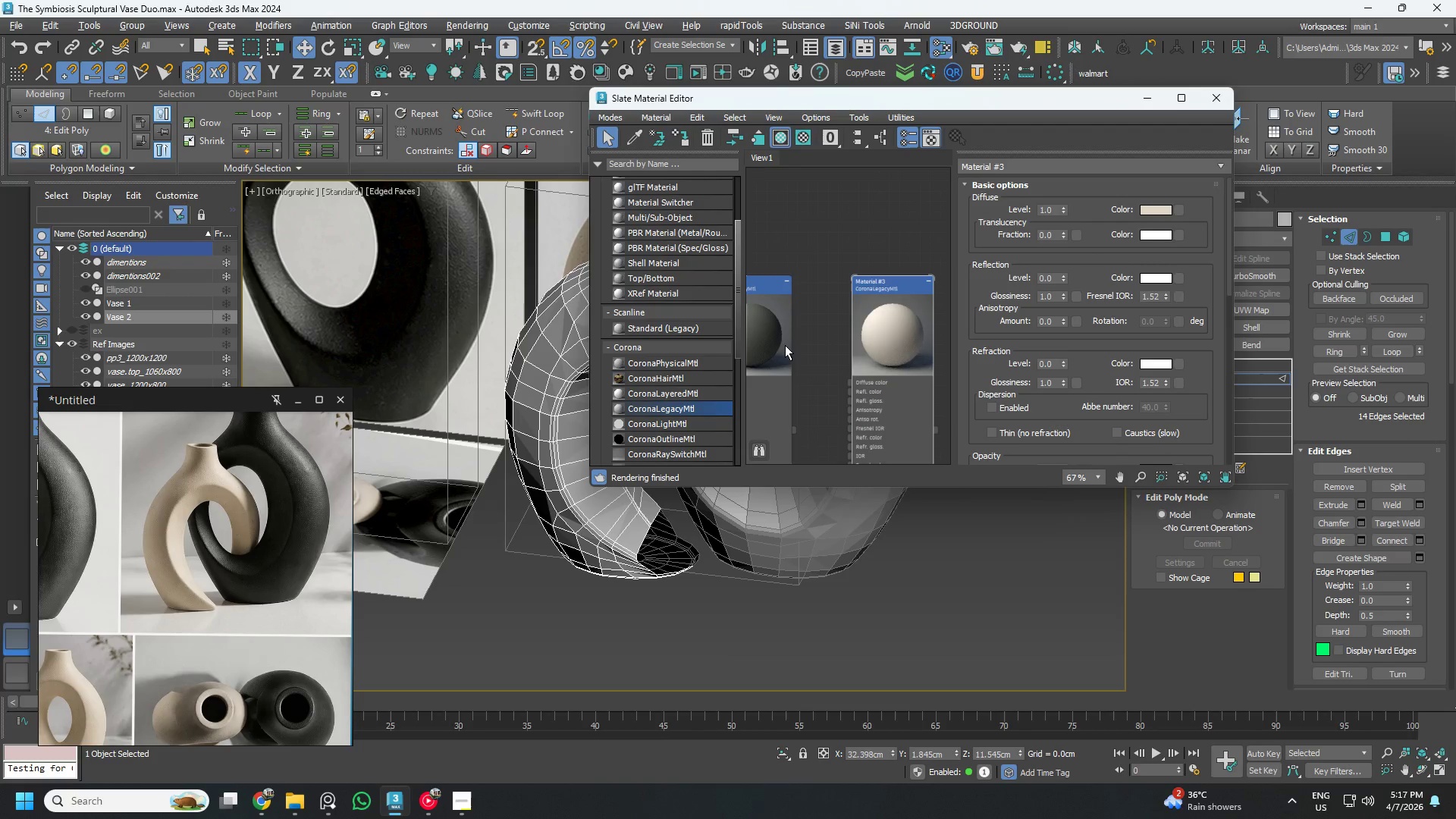 
left_click([777, 344])
 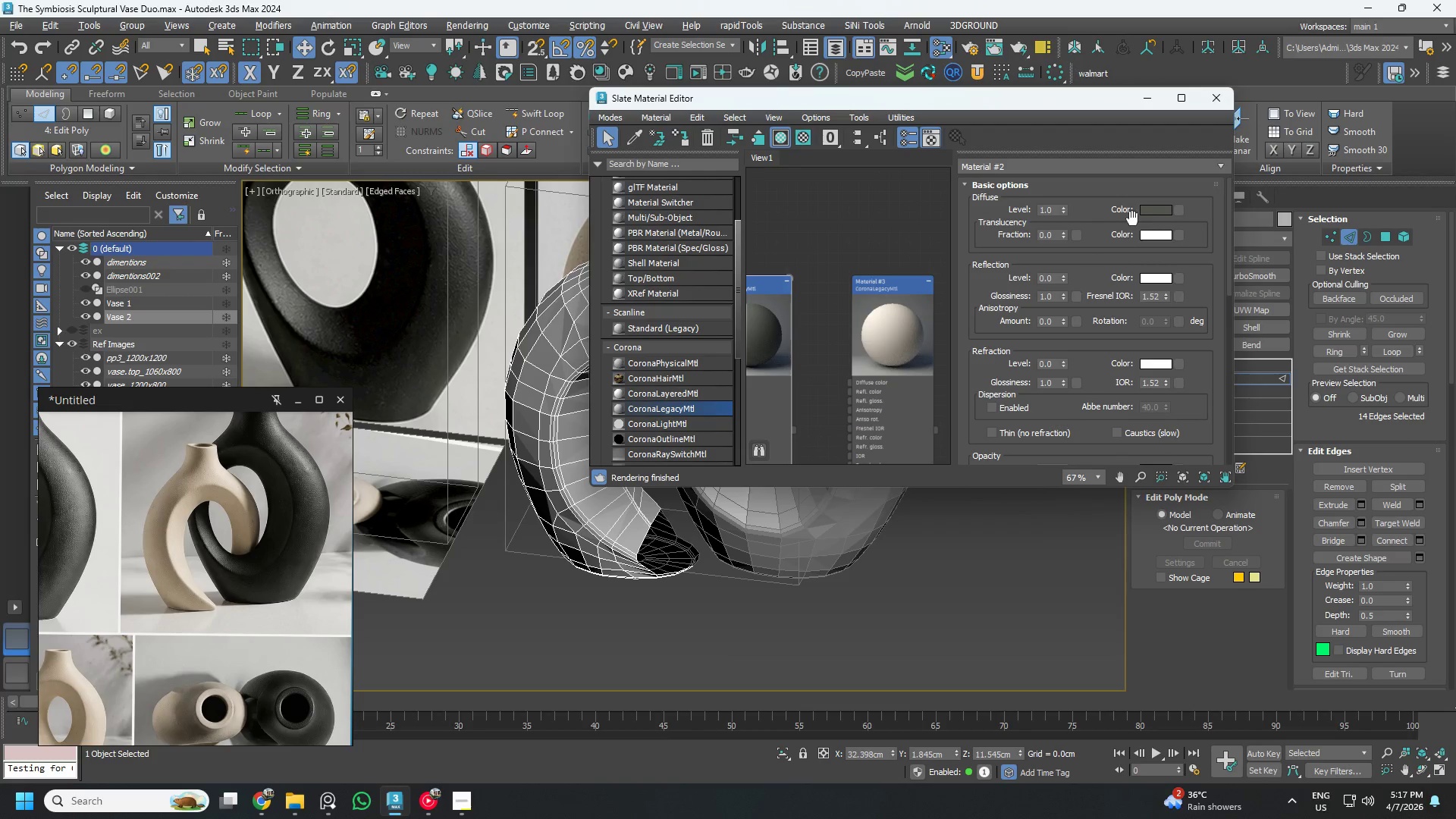 
left_click([1149, 213])
 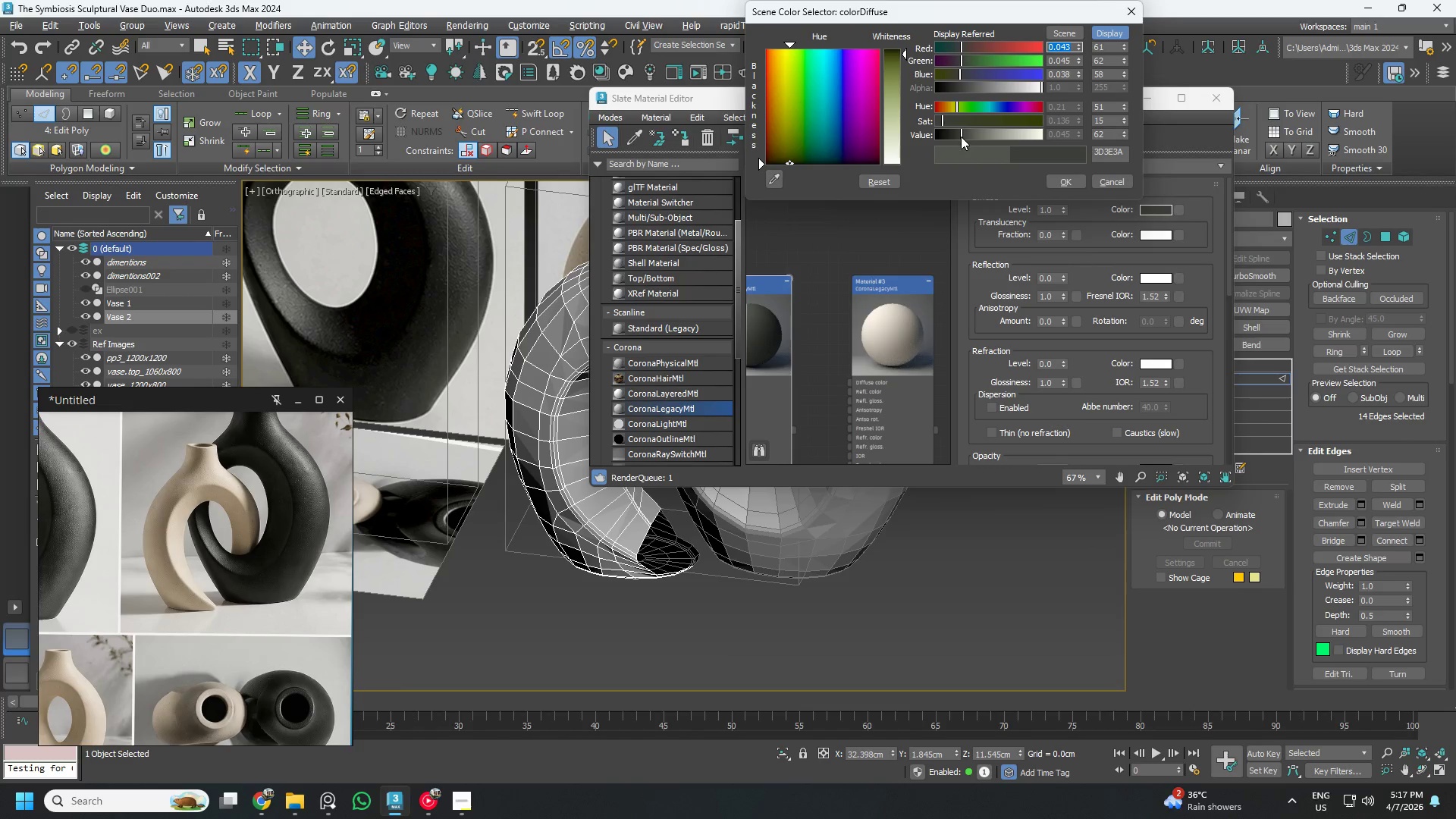 
left_click([959, 136])
 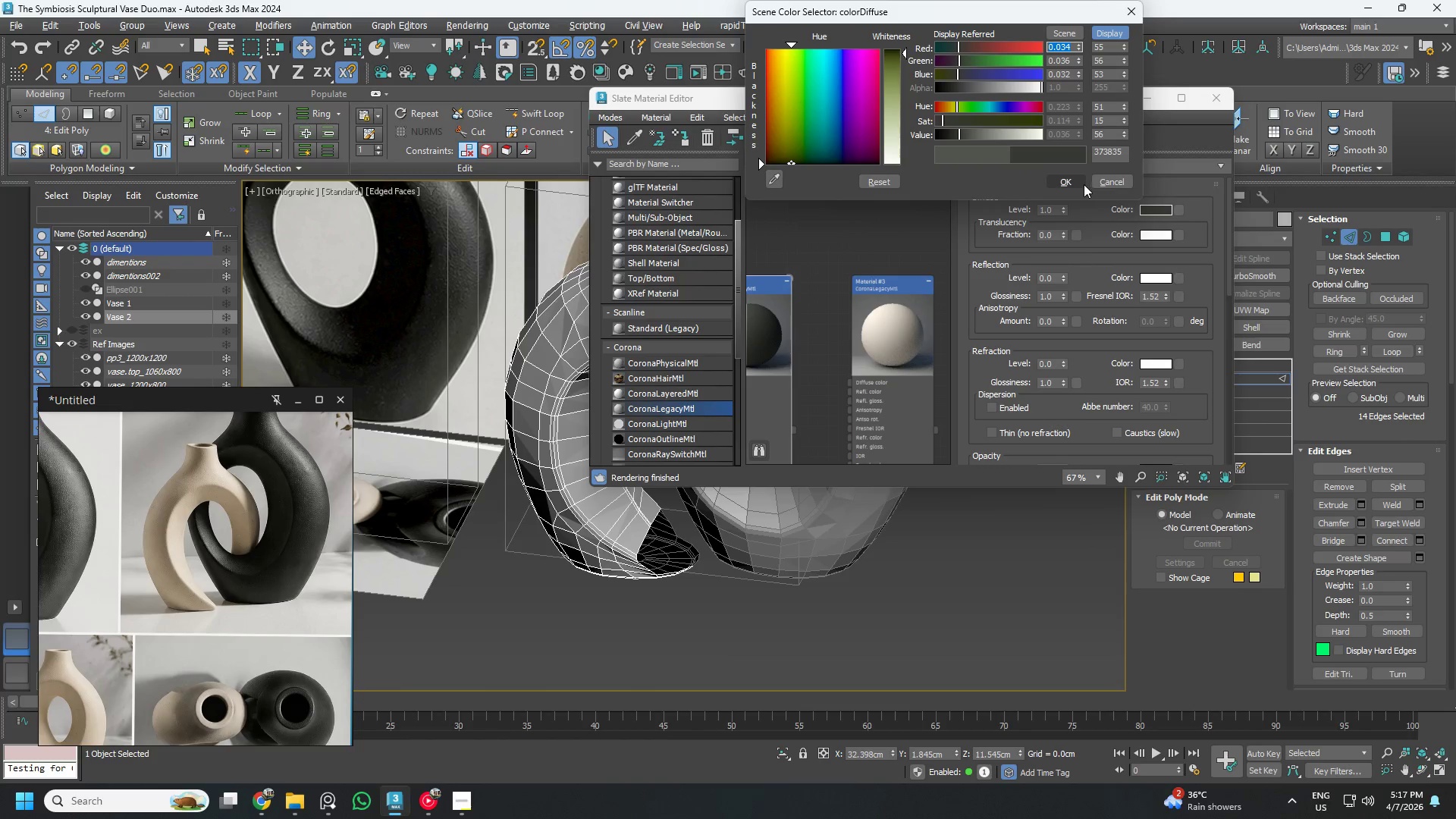 
left_click([1070, 183])
 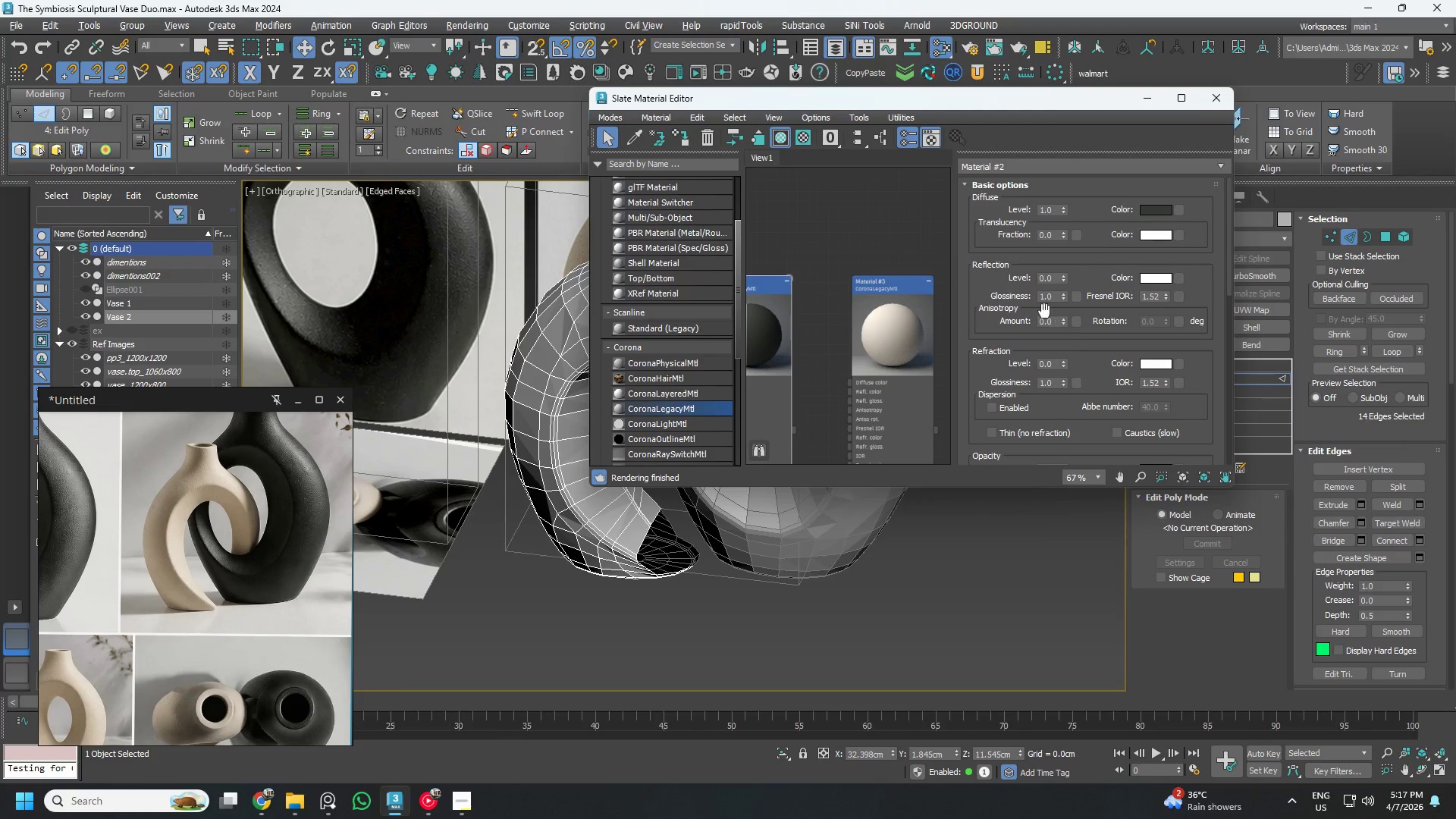 
double_click([1043, 298])
 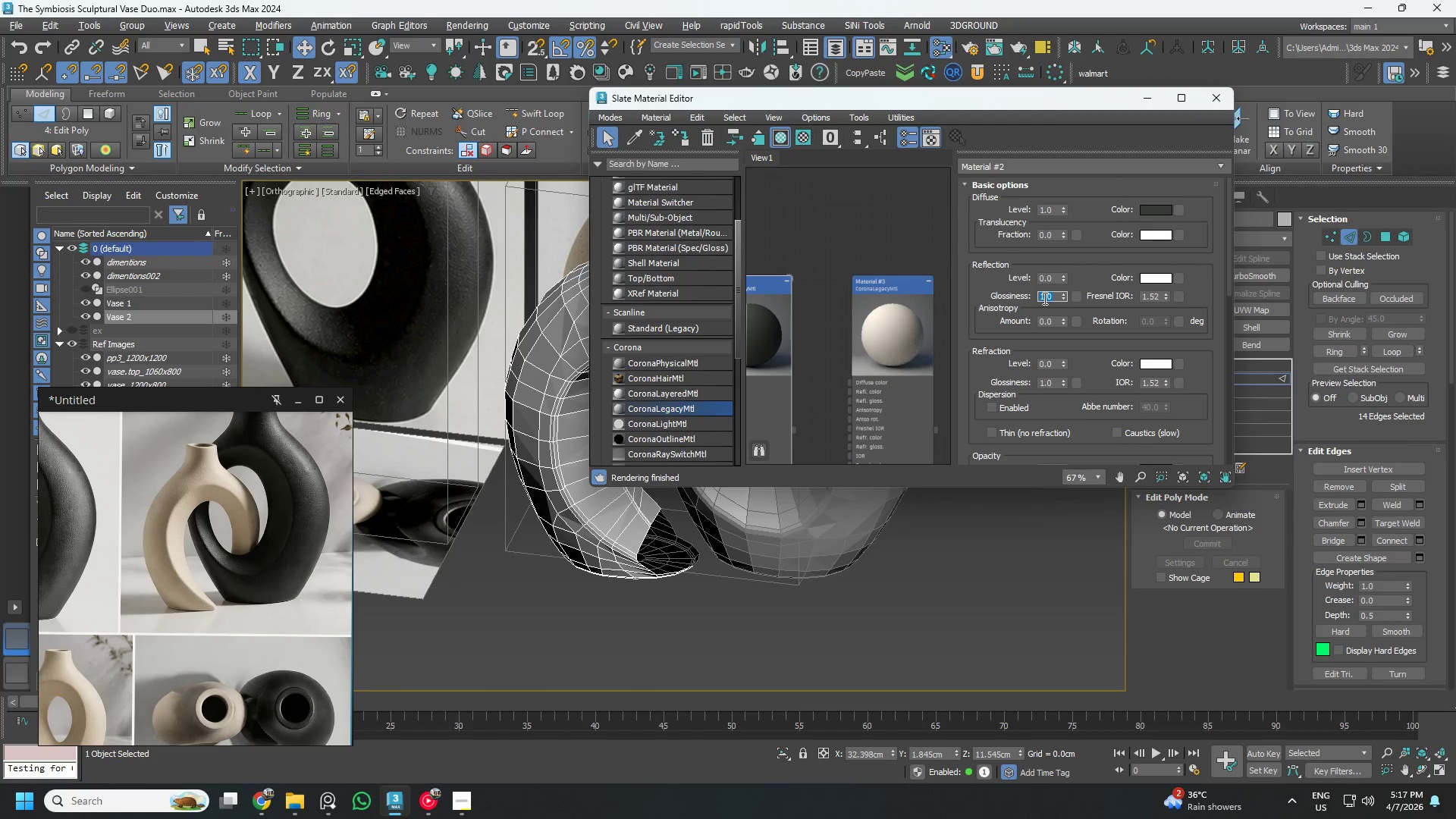 
key(NumpadDecimal)
 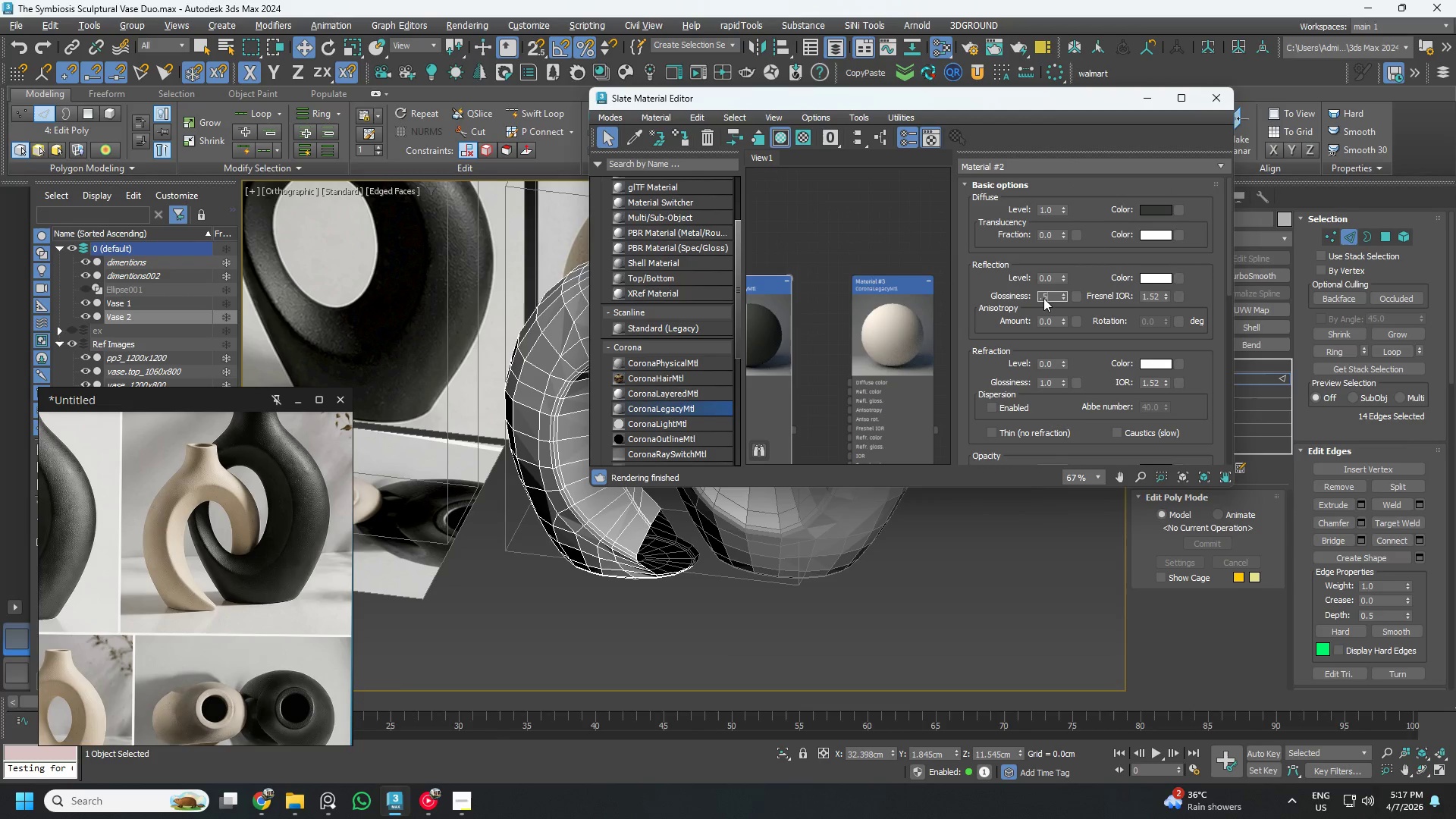 
key(Numpad5)
 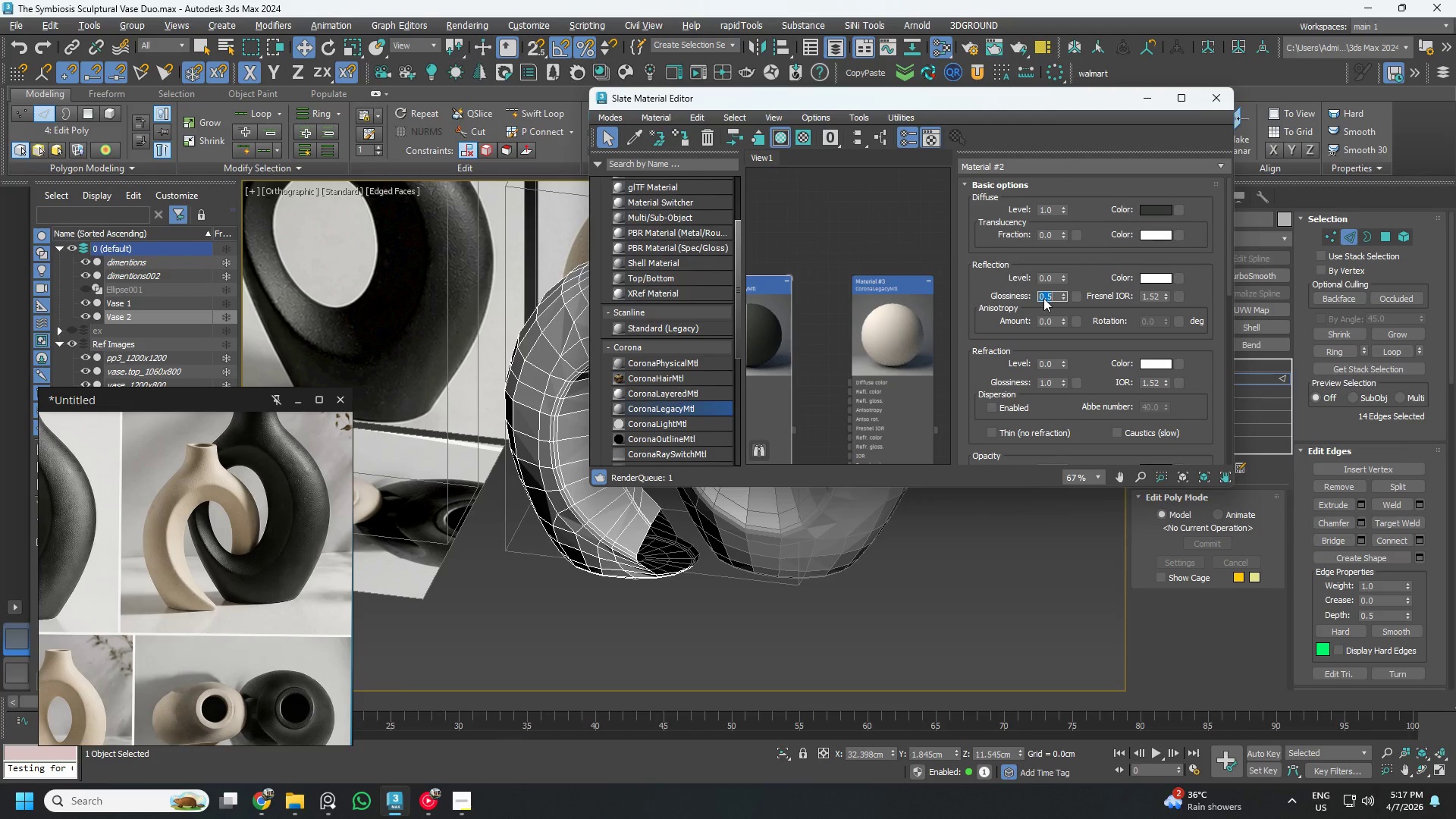 
key(NumpadEnter)
 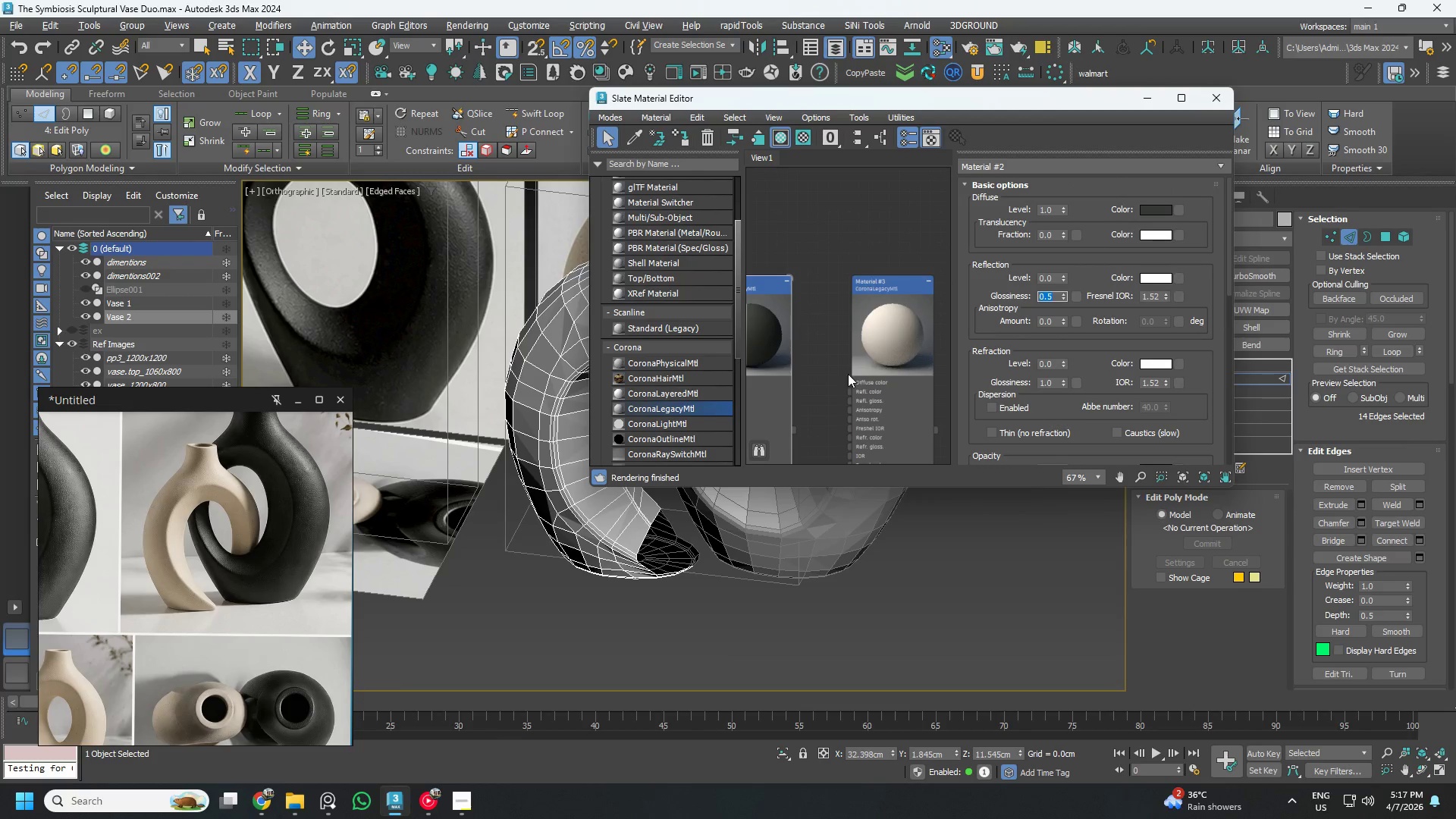 
left_click([873, 338])
 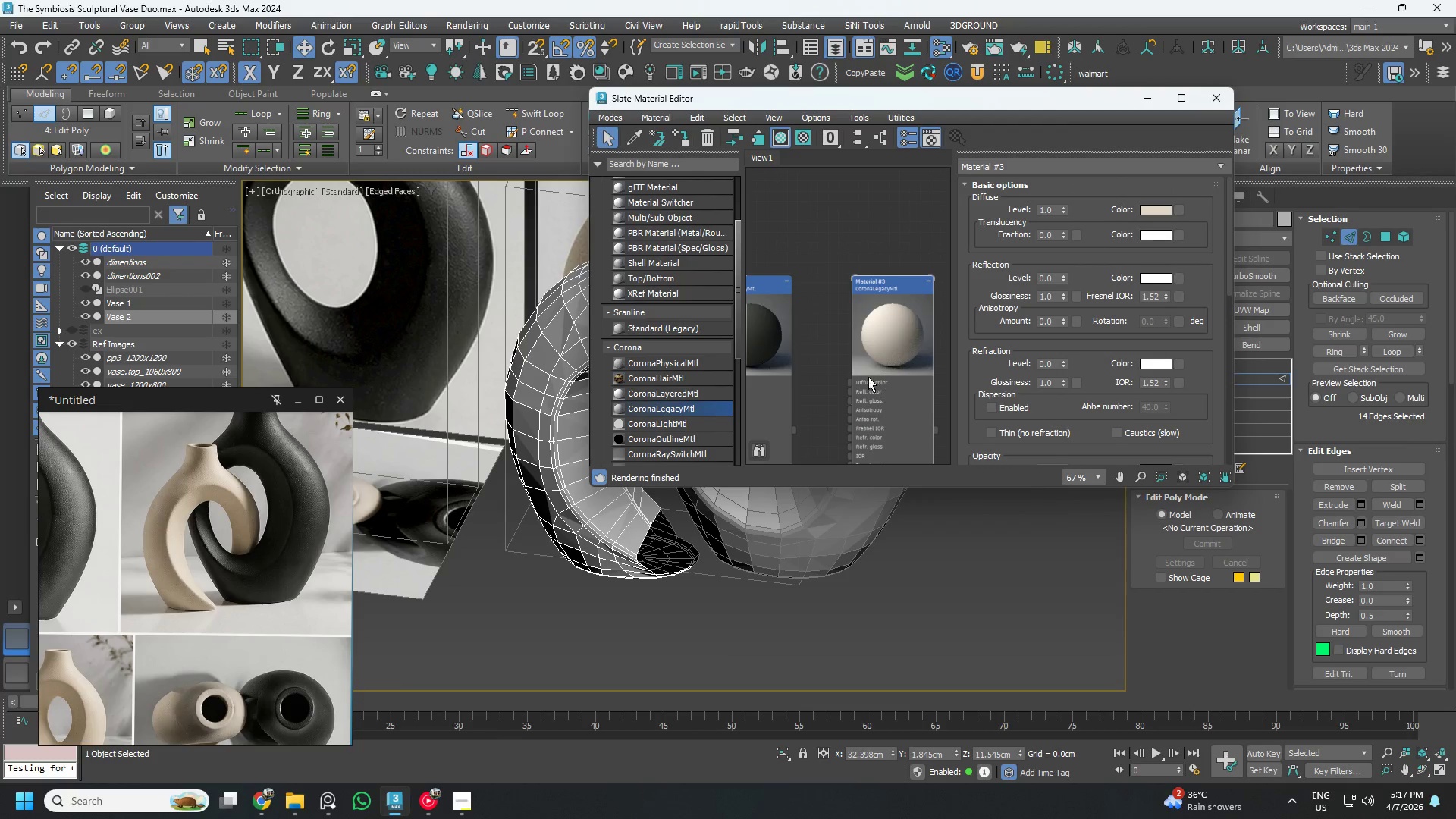 
scroll: coordinate [882, 315], scroll_direction: up, amount: 7.0
 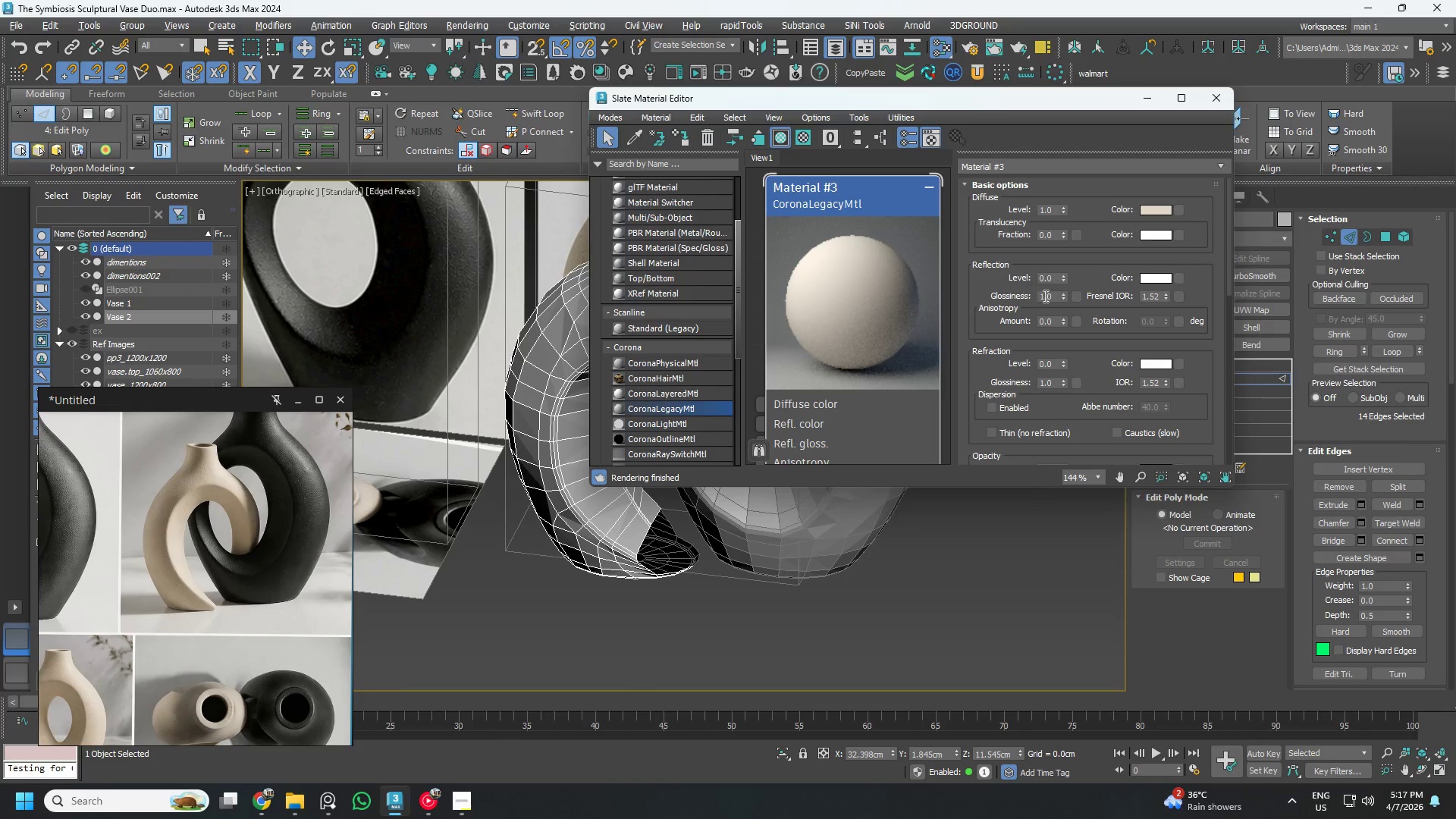 
double_click([1049, 297])
 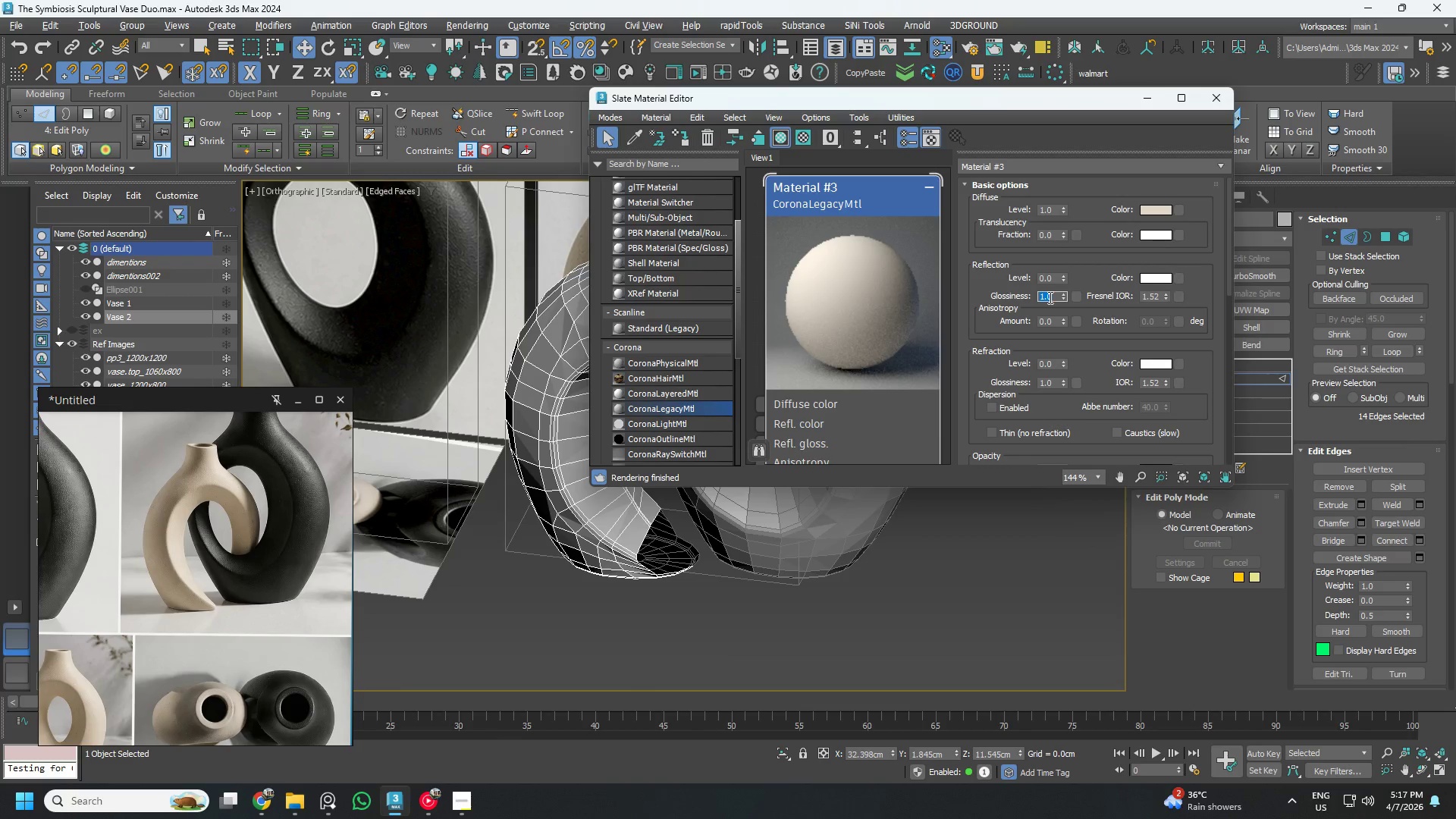 
key(NumpadDecimal)
 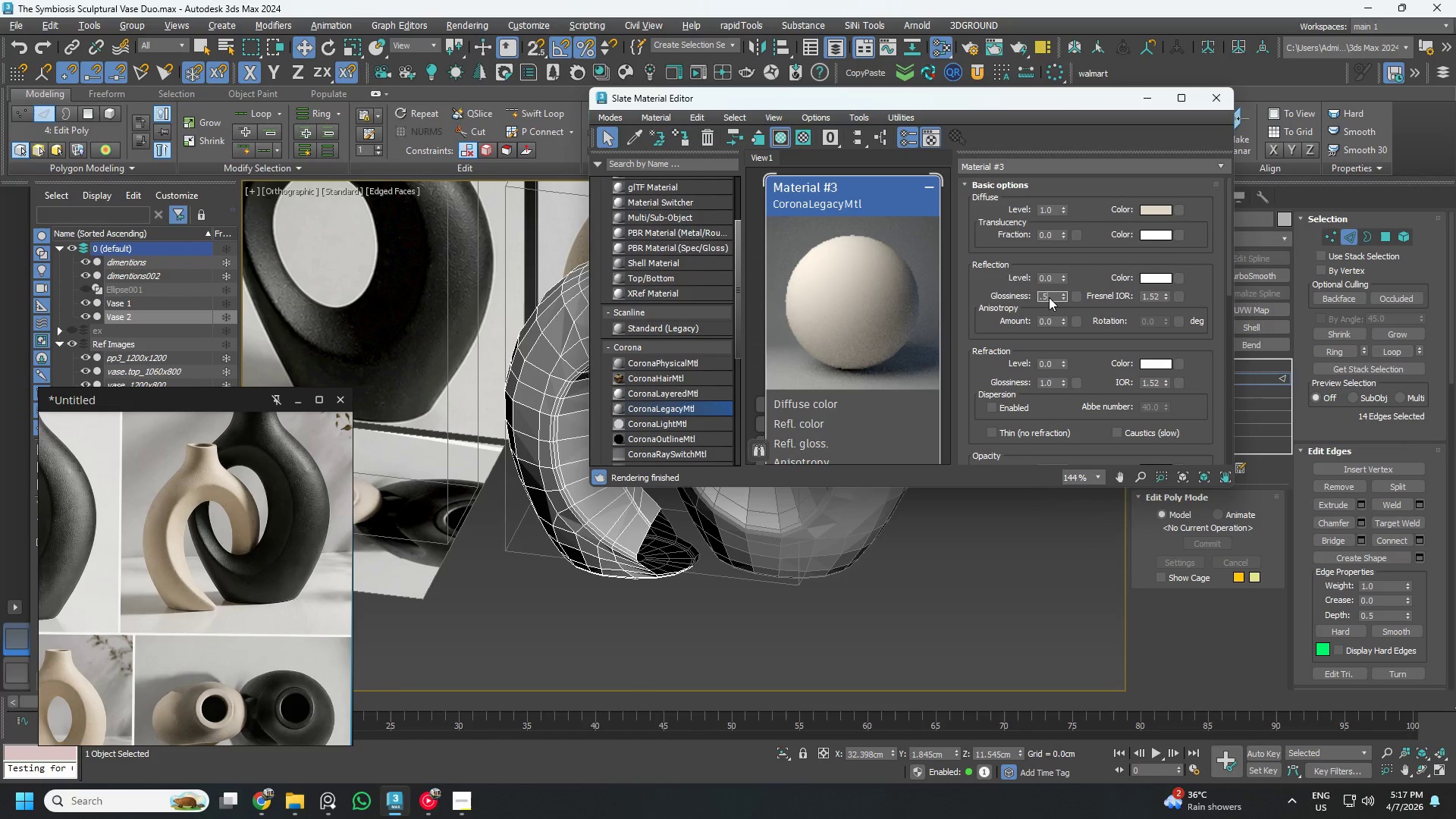 
key(Numpad5)
 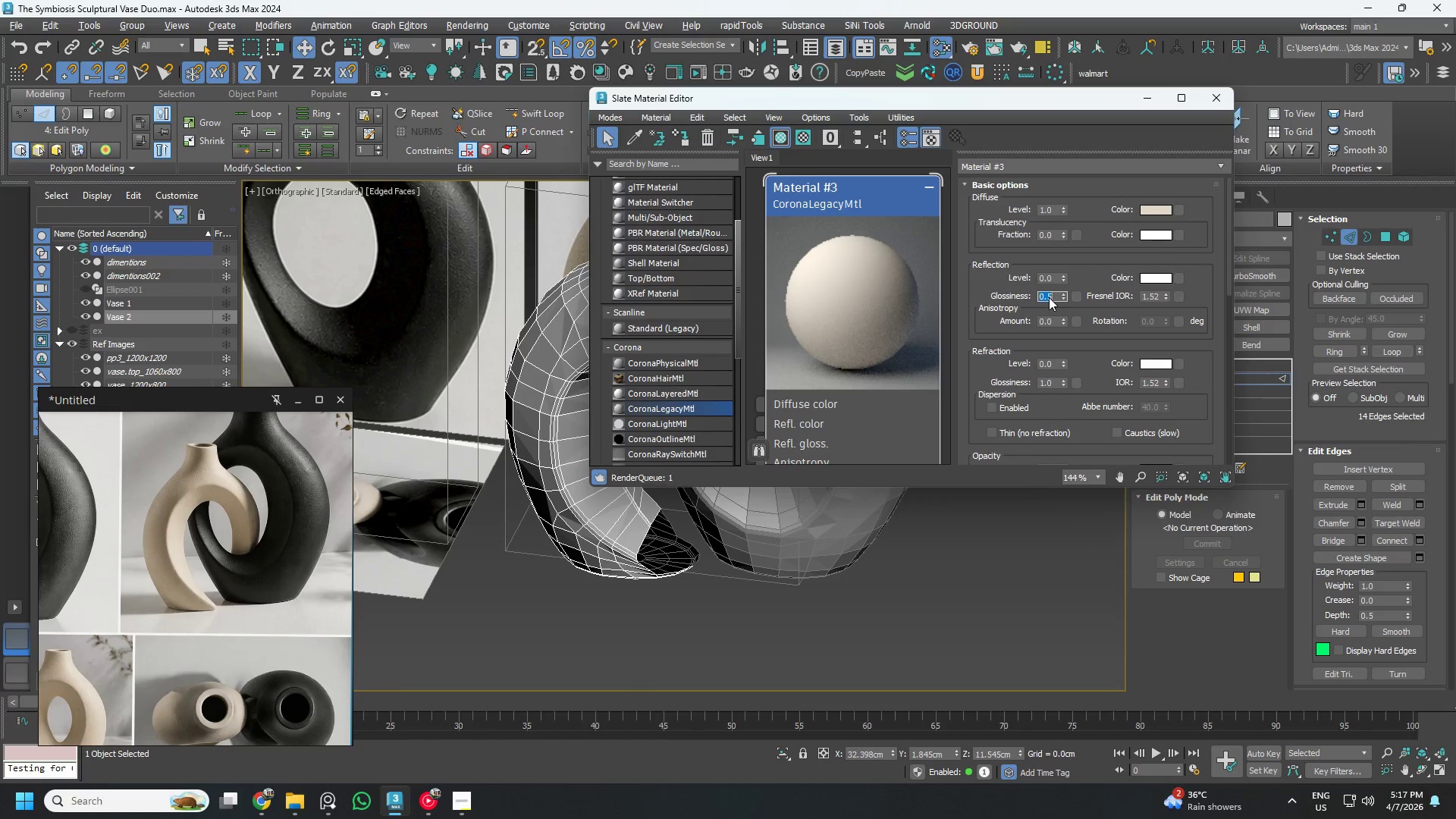 
key(NumpadEnter)
 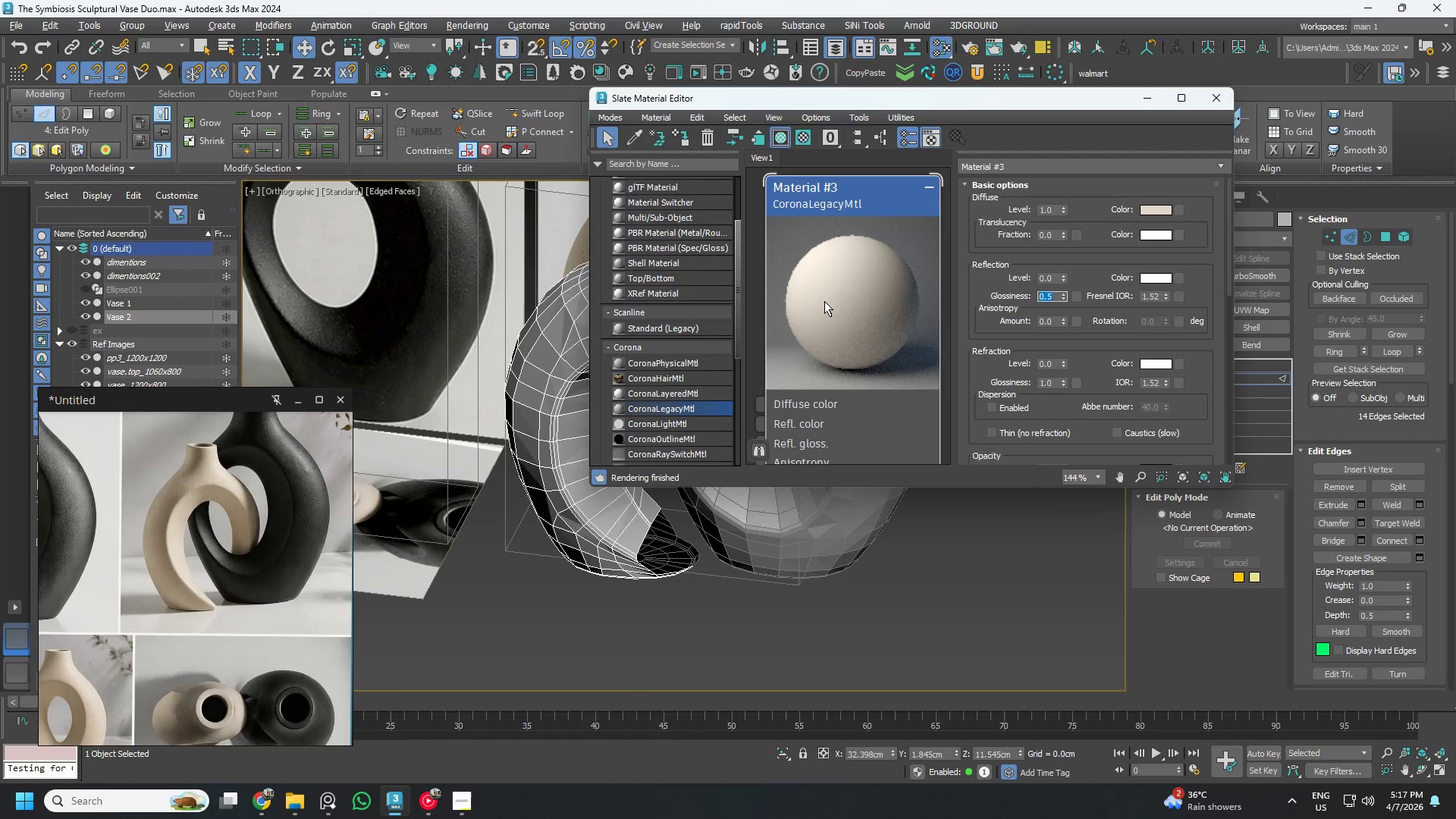 
scroll: coordinate [852, 309], scroll_direction: down, amount: 10.0
 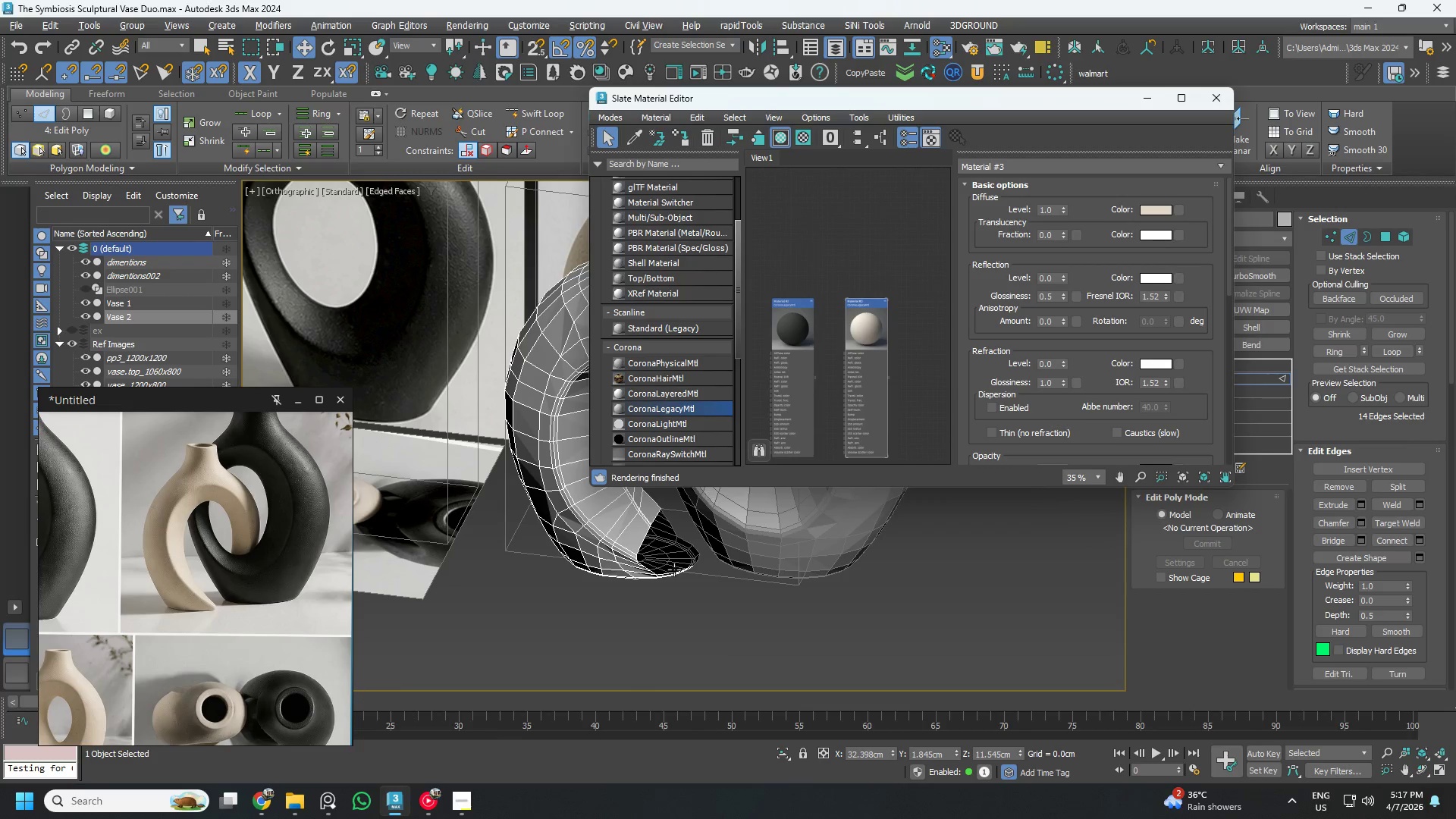 
left_click([860, 332])
 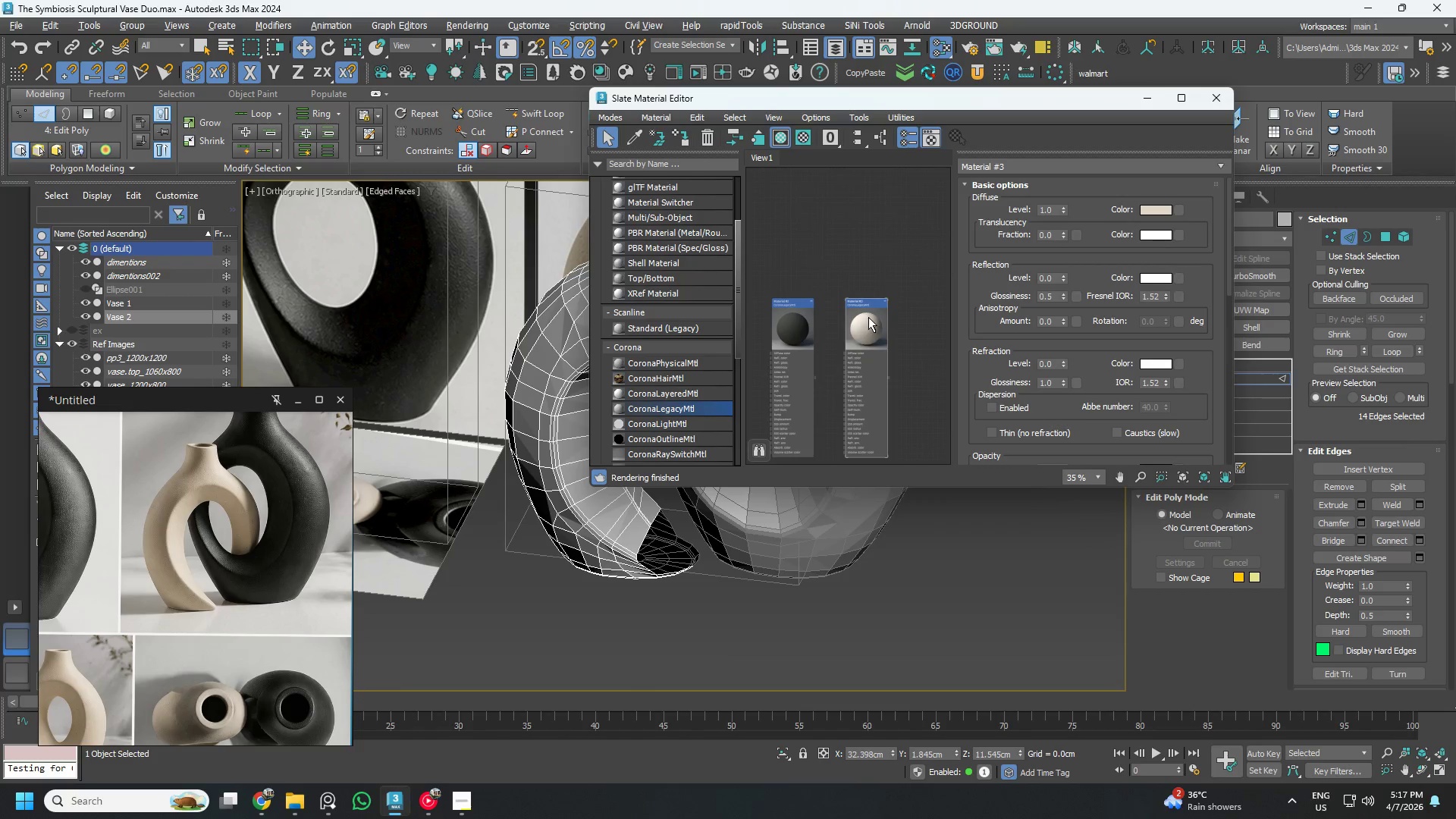 
left_click([908, 328])
 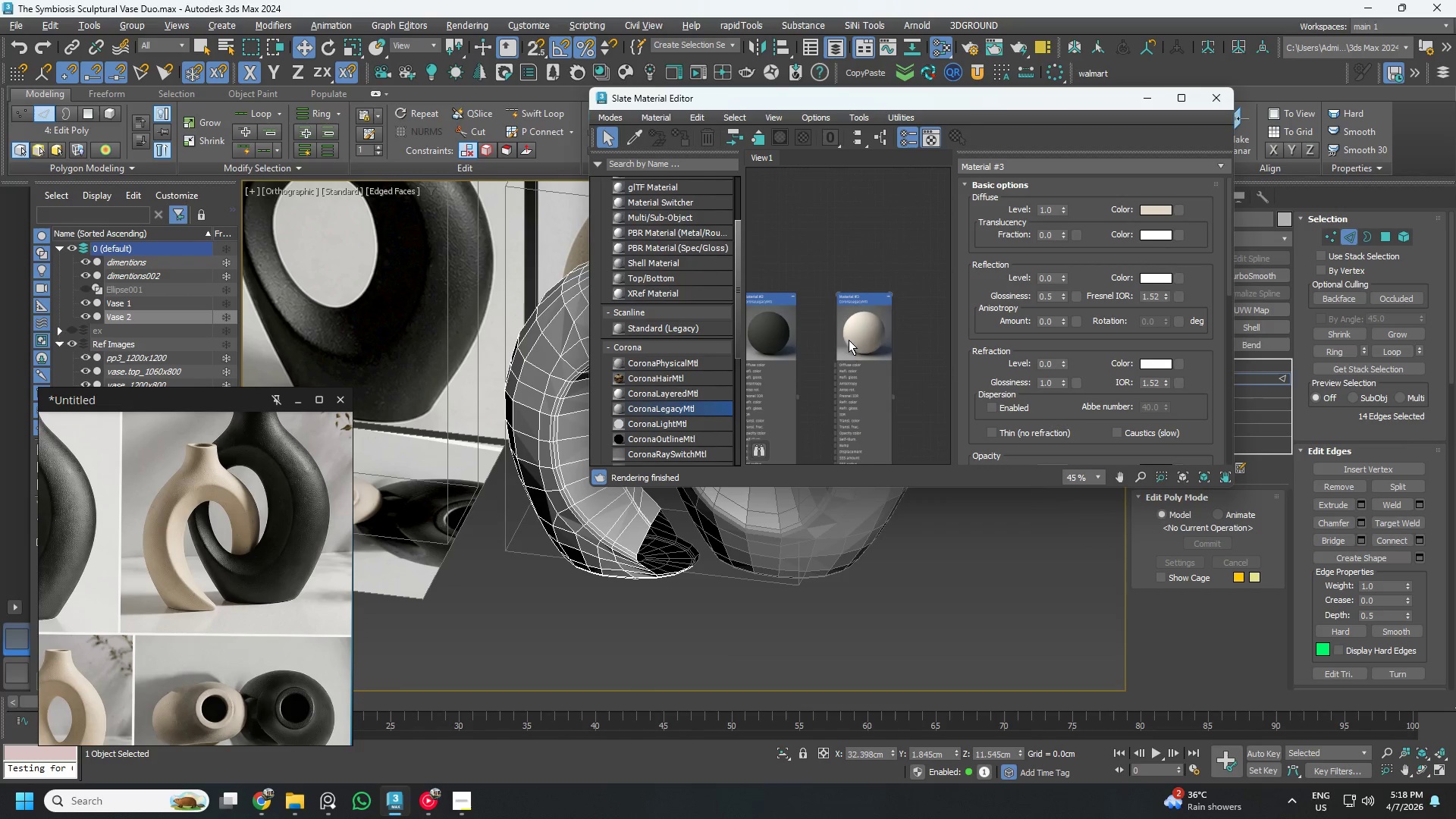 
scroll: coordinate [874, 315], scroll_direction: up, amount: 1.0
 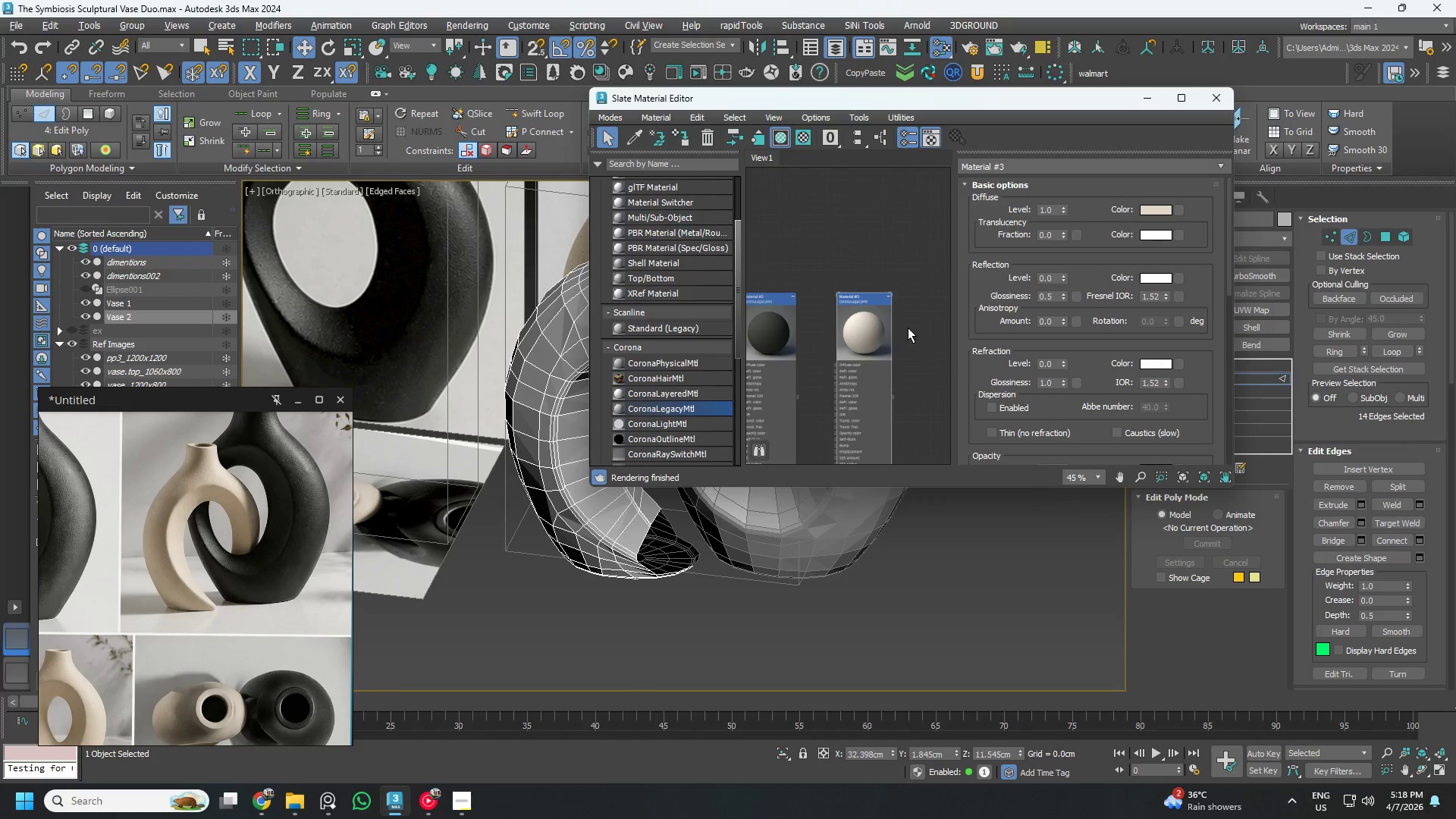 
left_click([850, 334])
 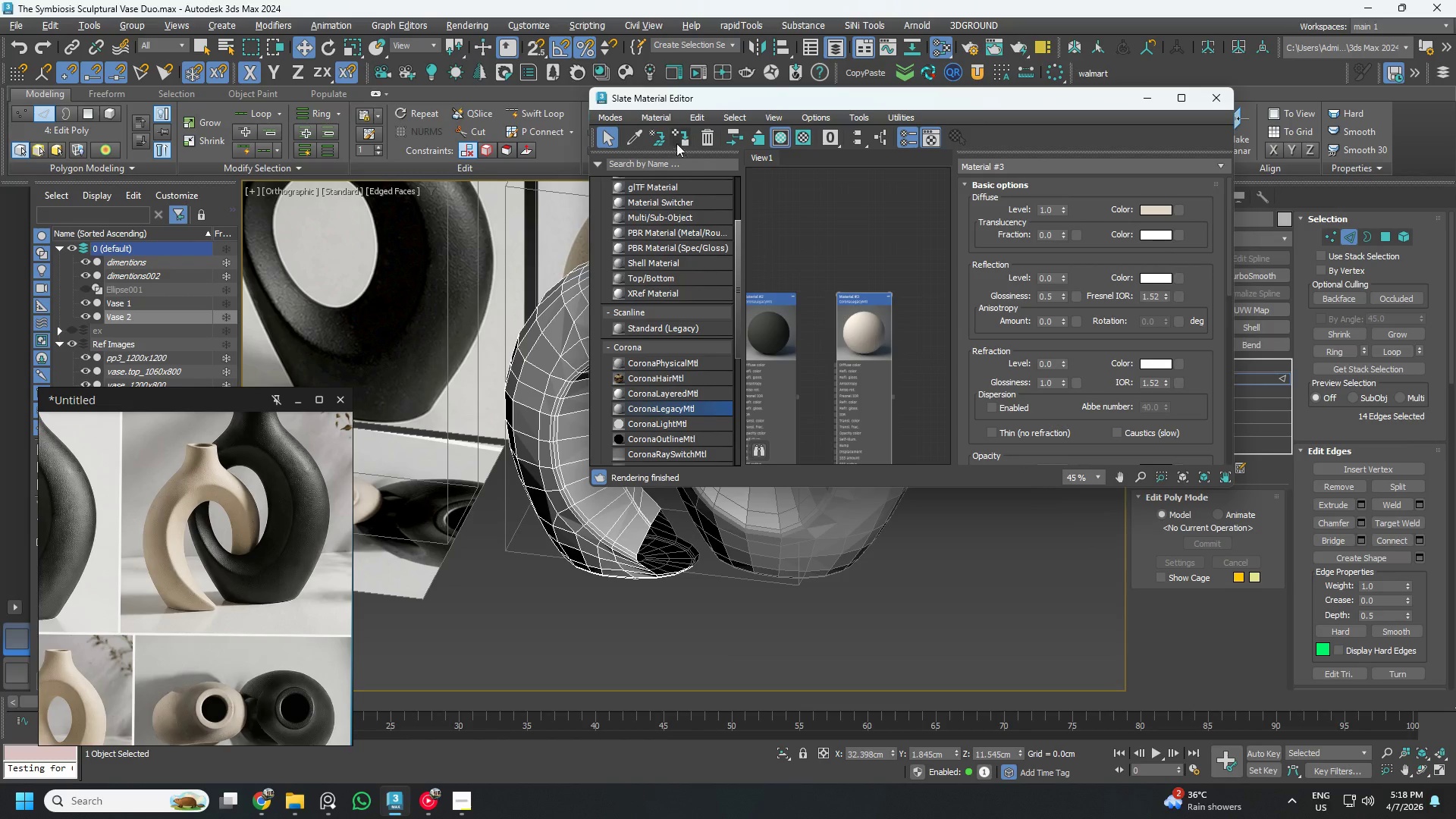 
left_click([683, 133])
 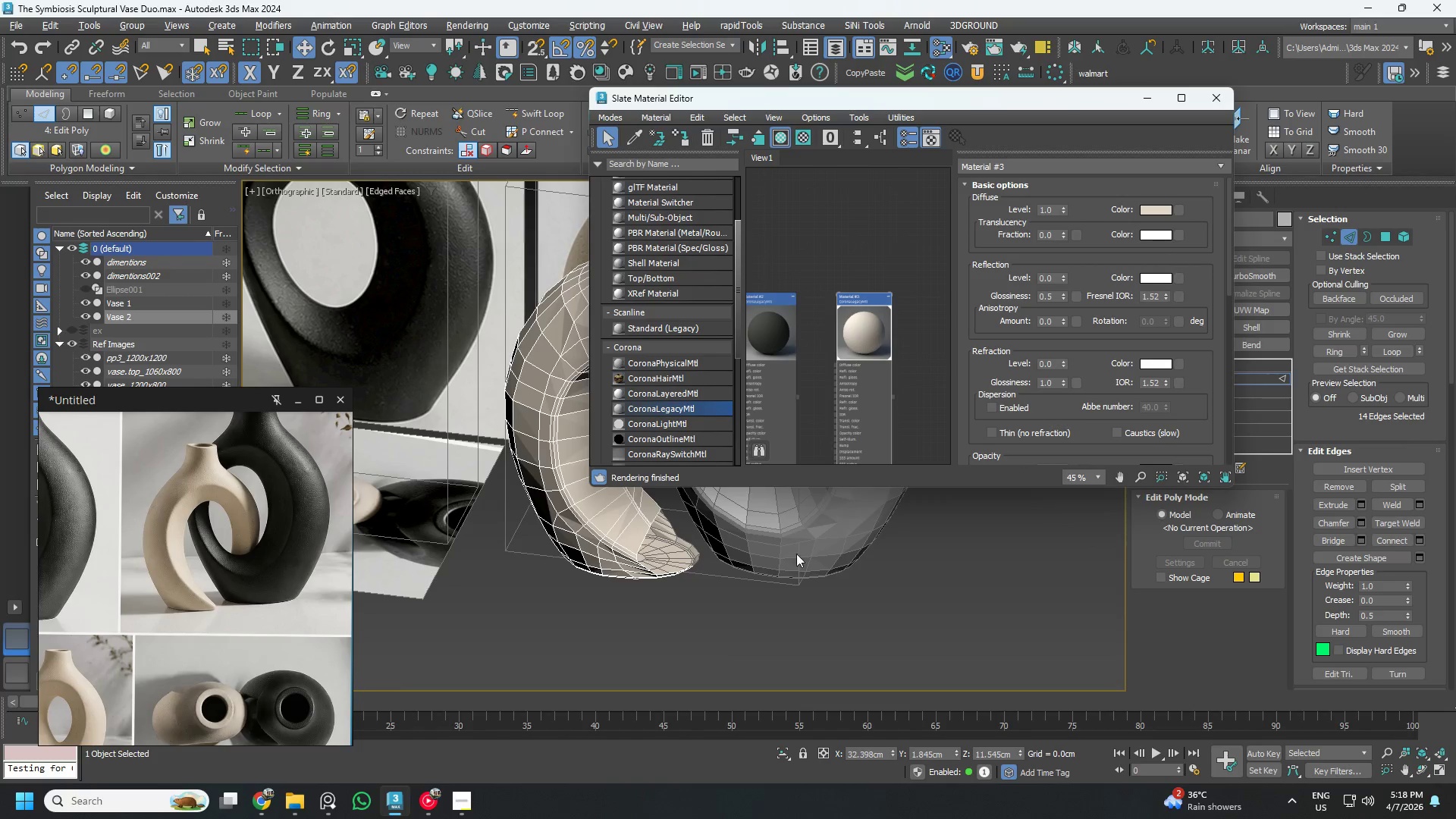 
left_click([786, 534])
 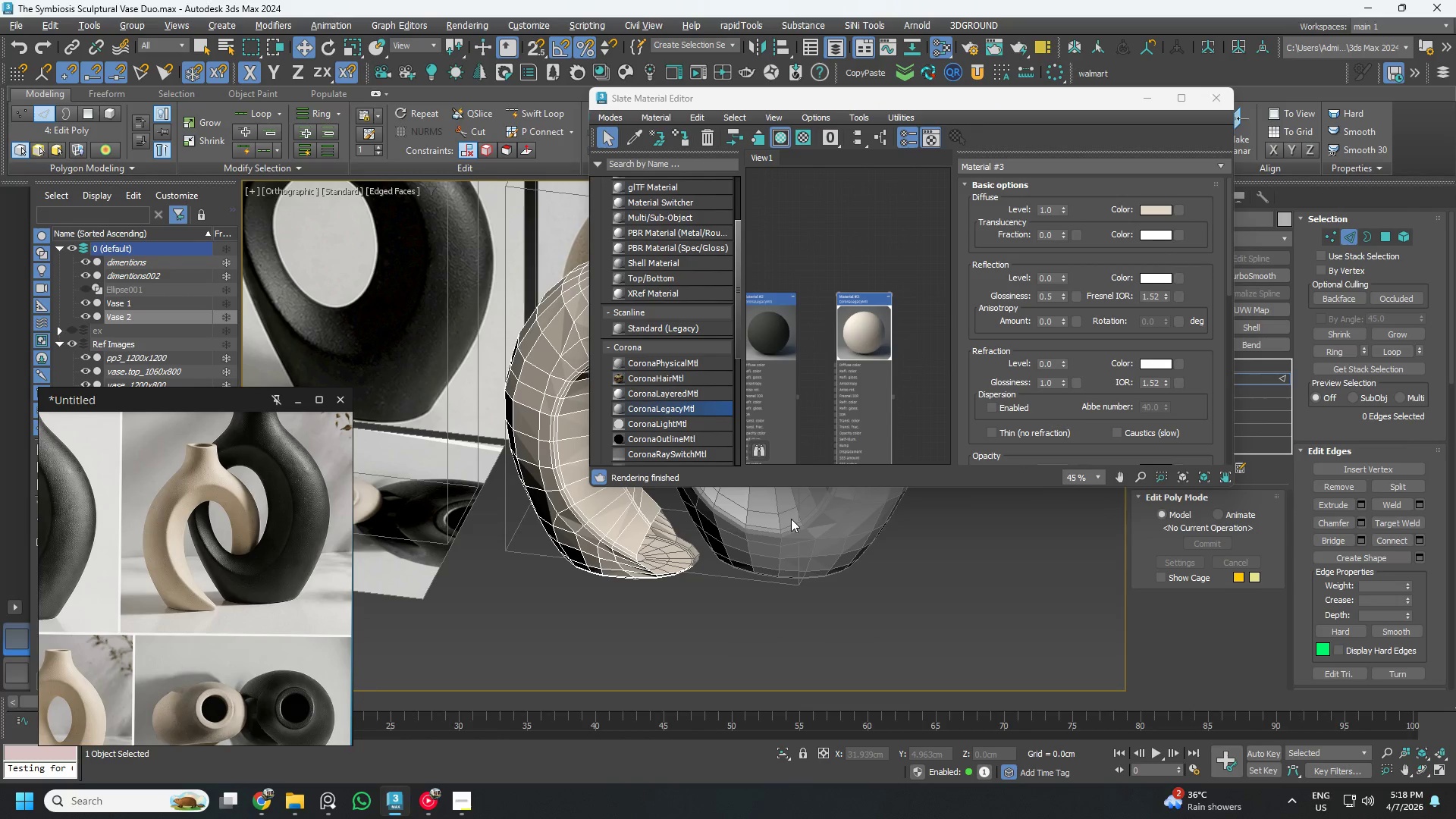 
wait(8.27)
 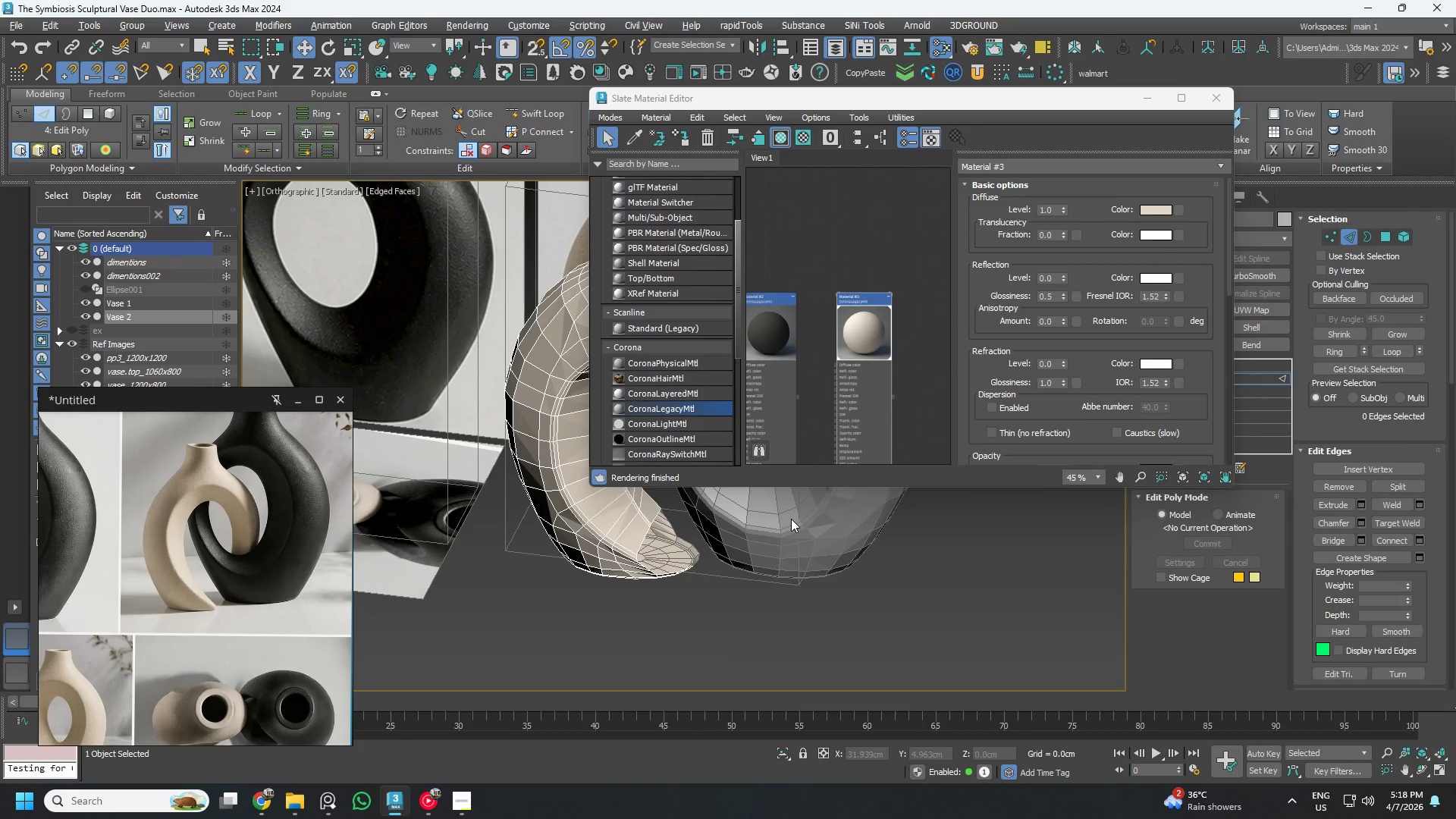 
left_click([1146, 100])
 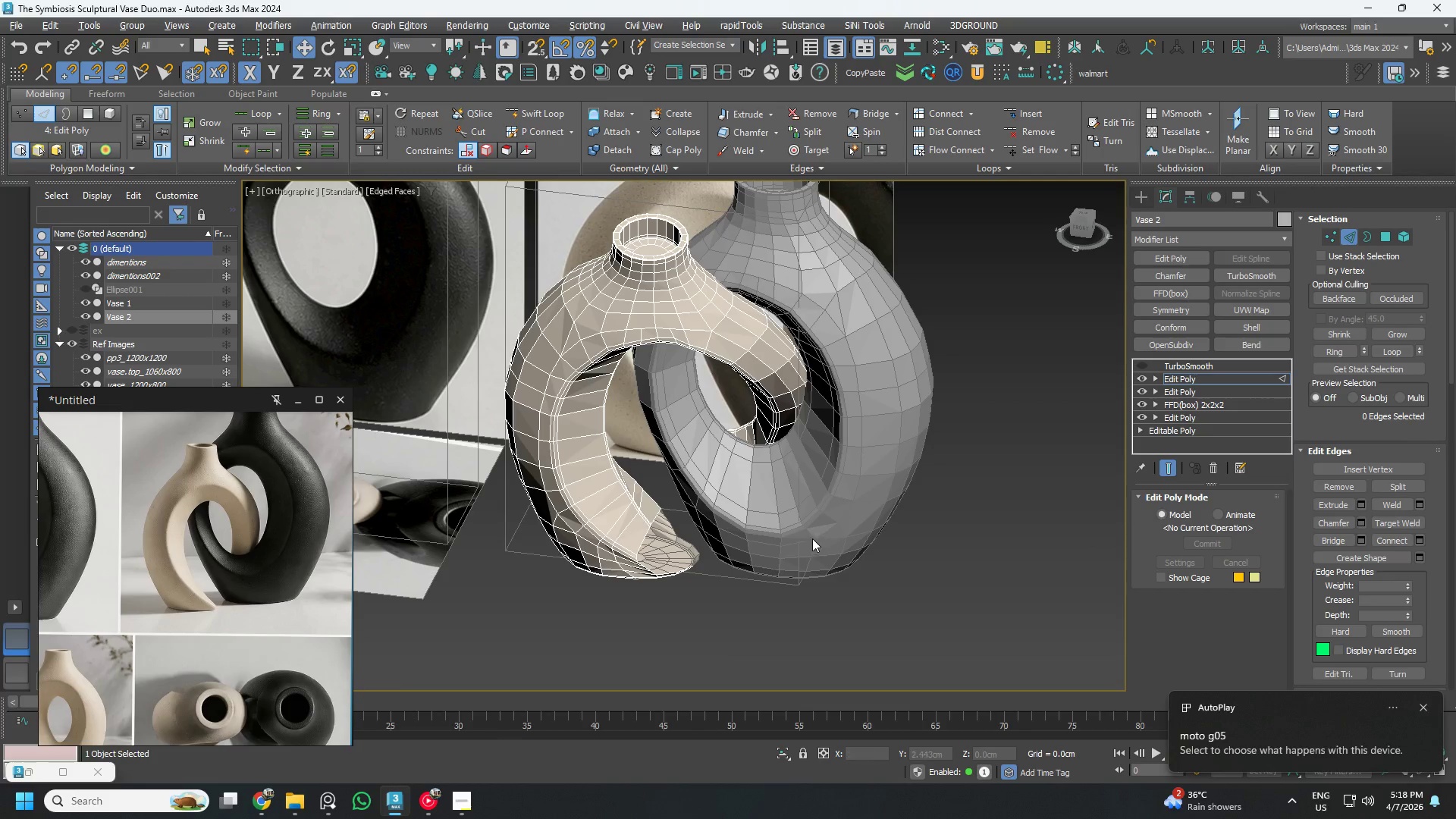 